 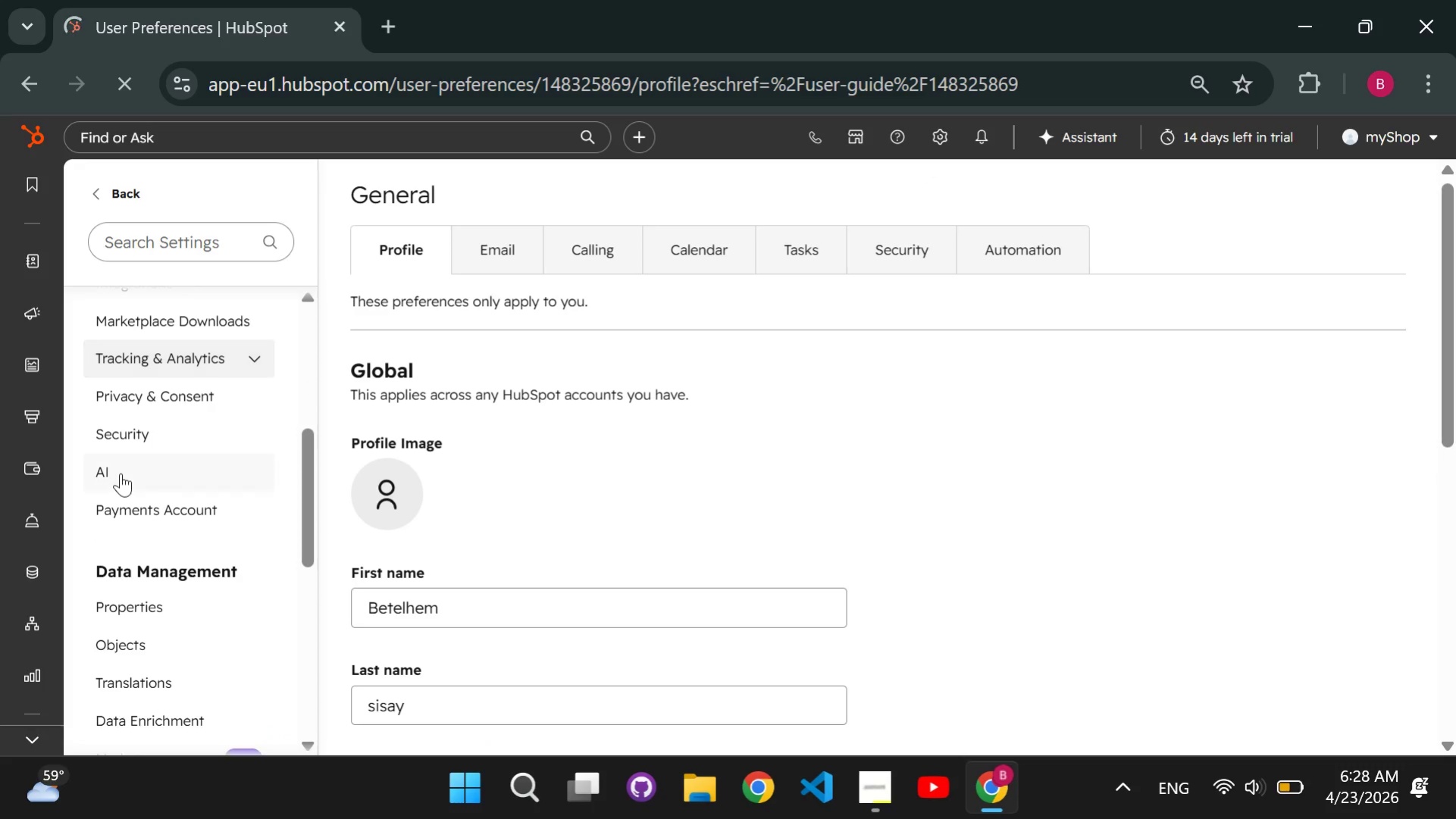 
scroll: coordinate [121, 473], scroll_direction: down, amount: 1.0
 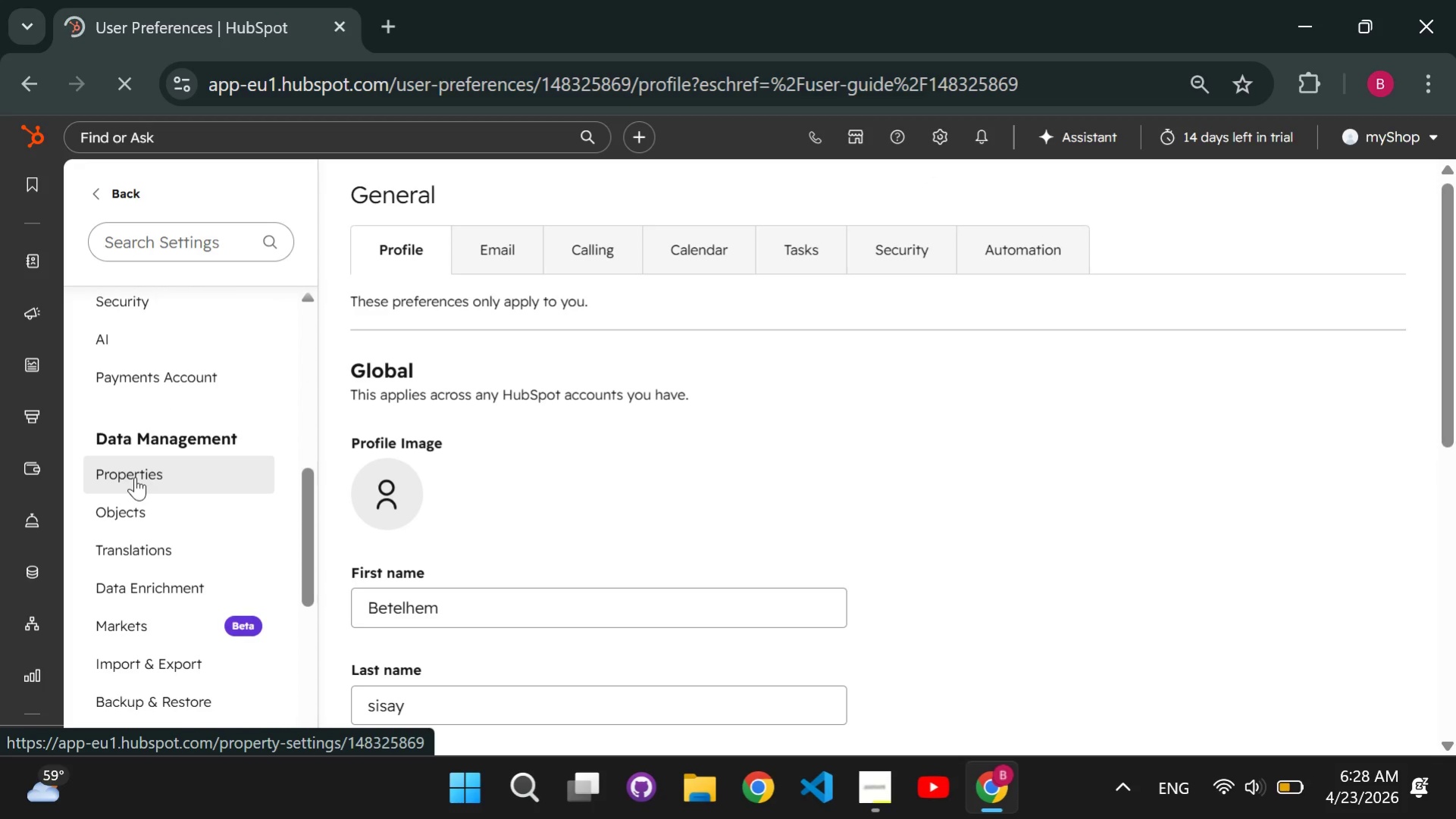 
left_click([135, 477])
 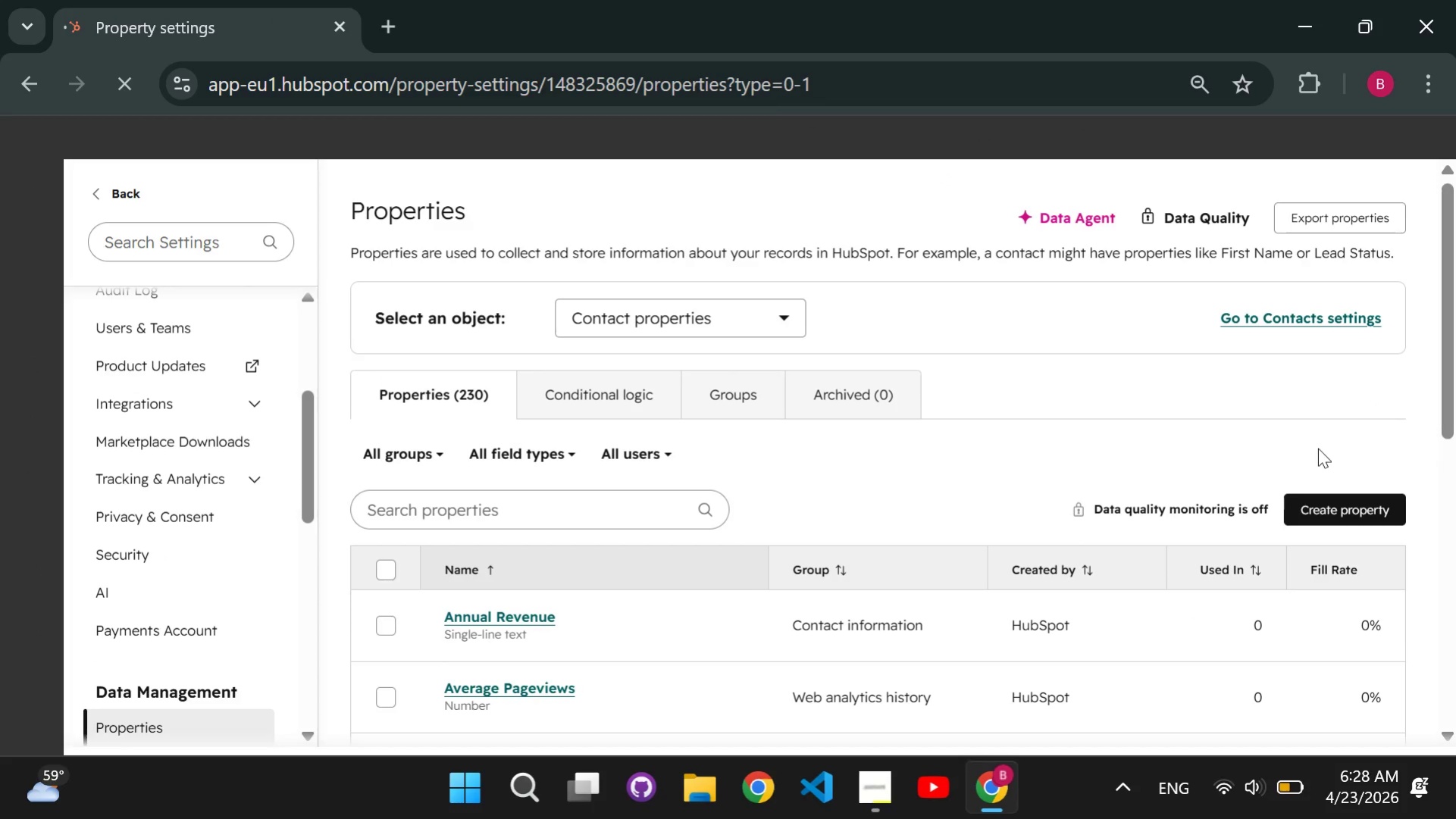 
wait(5.44)
 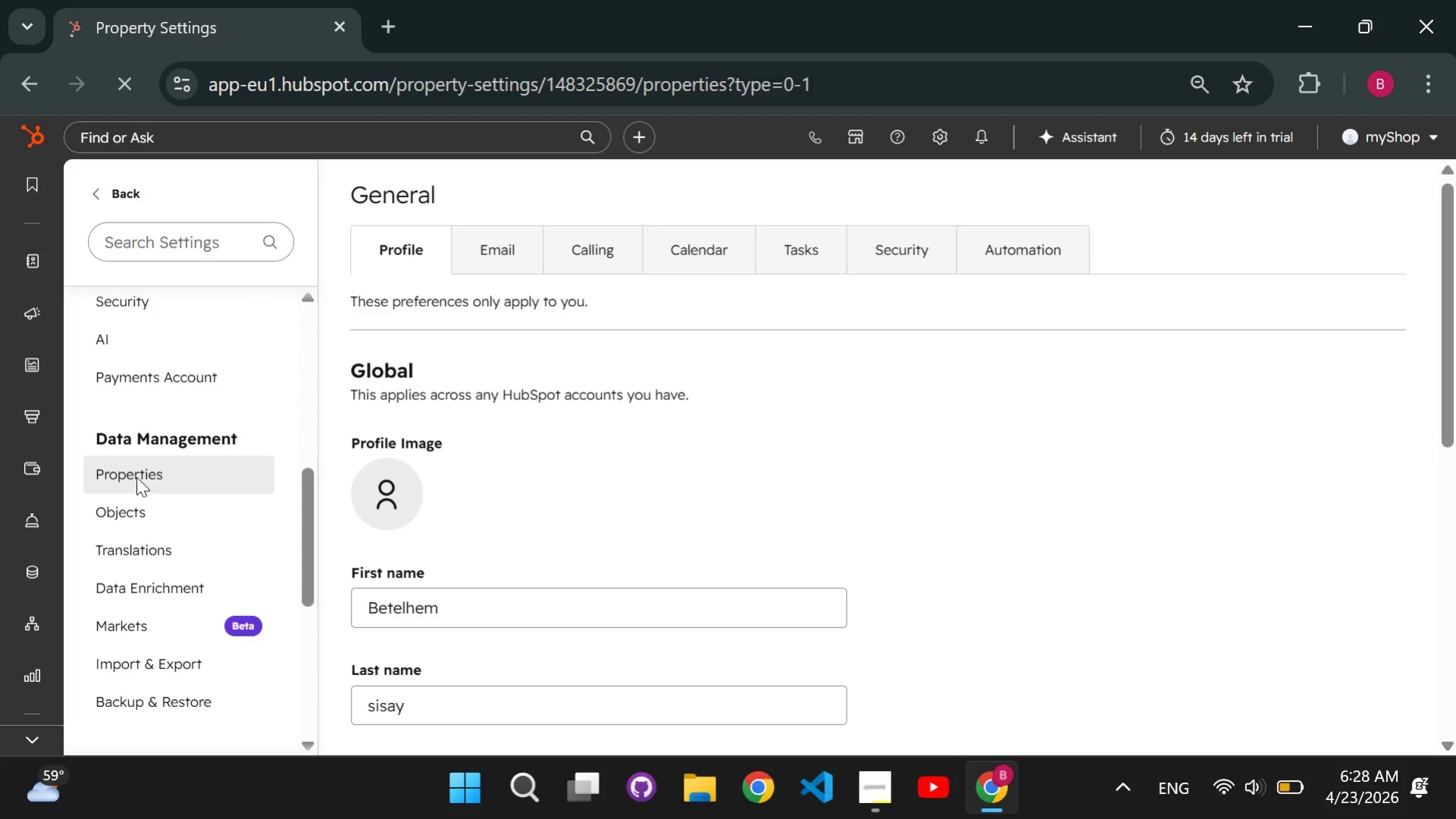 
left_click([1323, 518])
 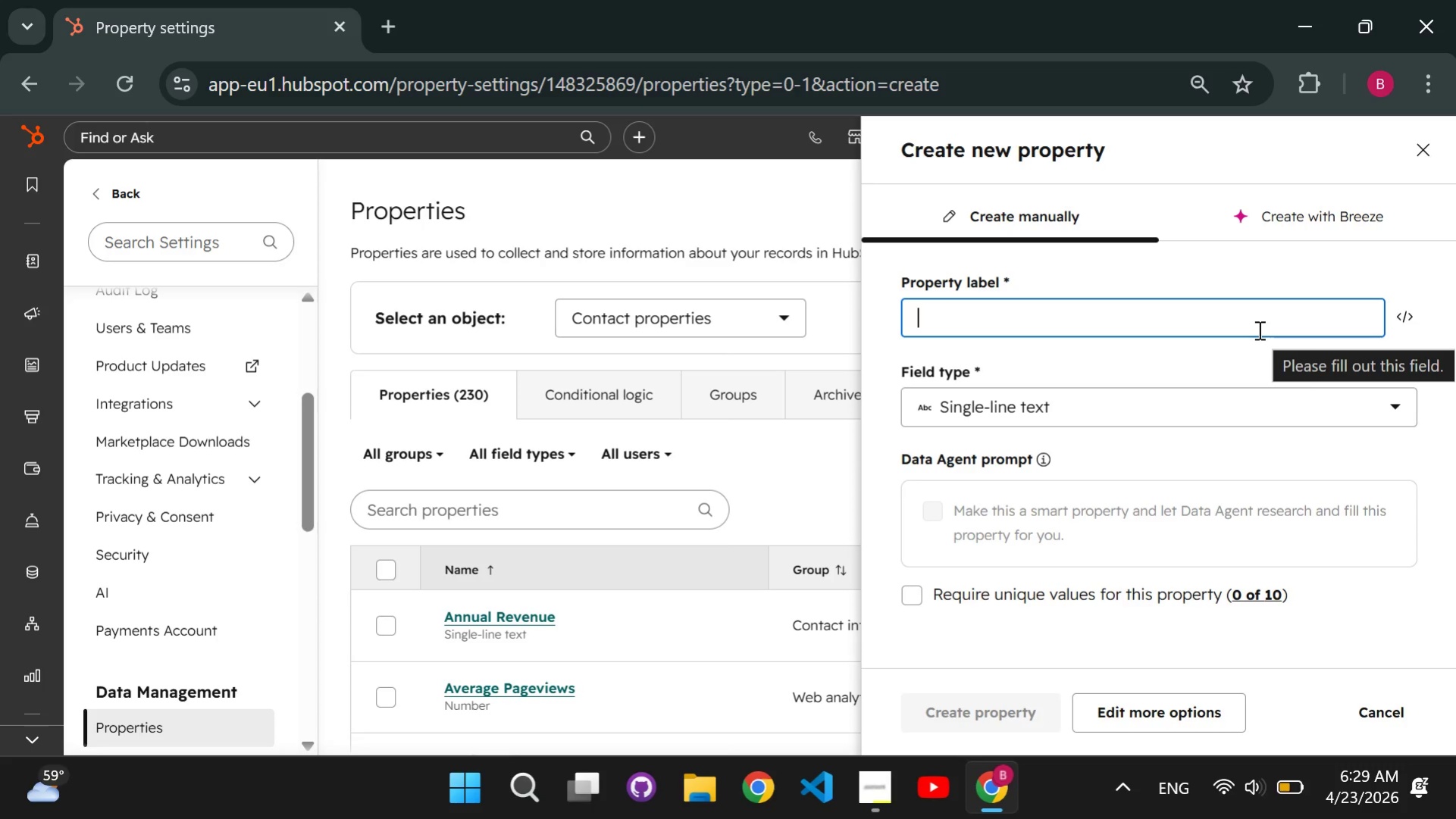 
wait(5.39)
 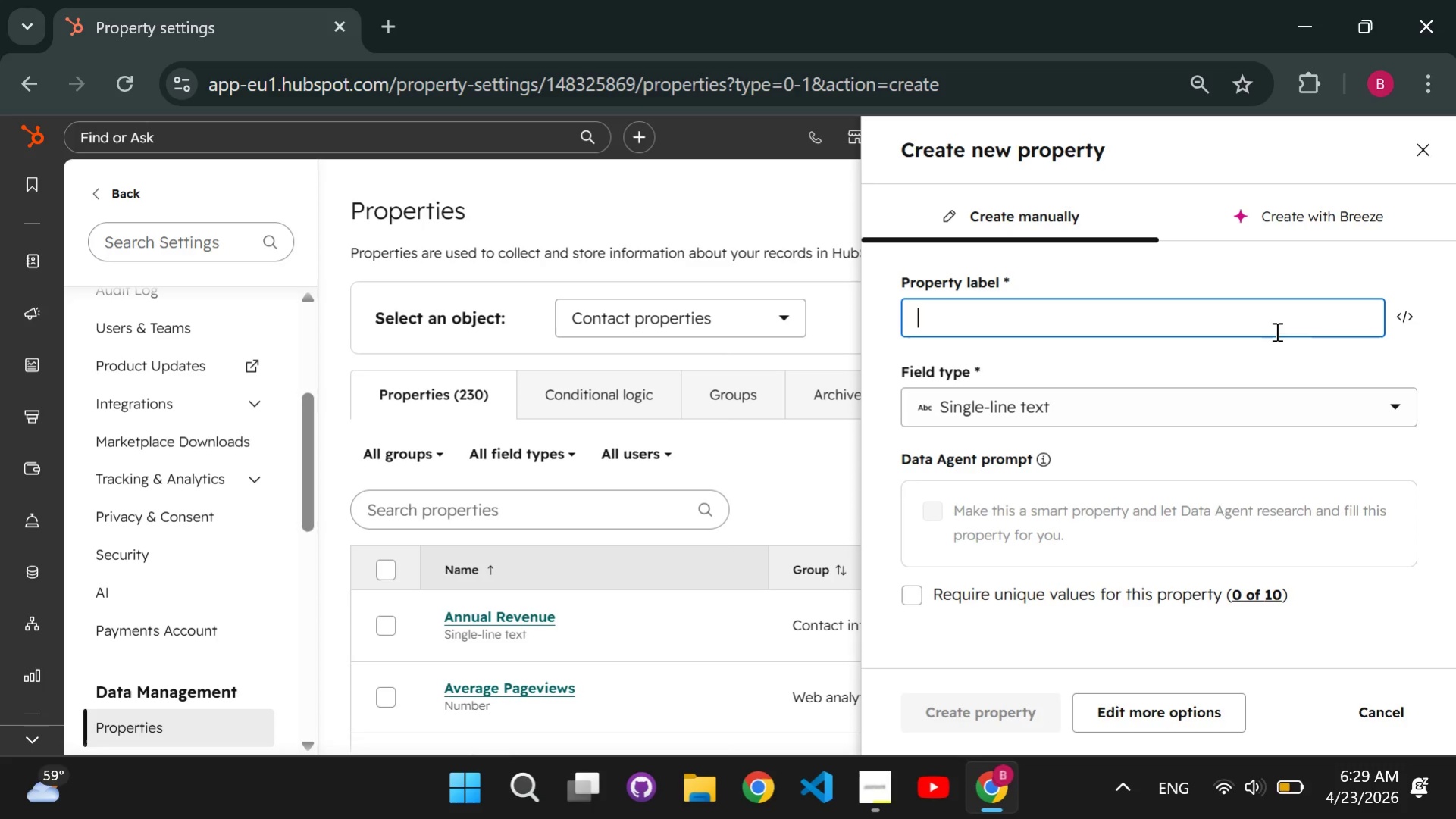 
type(Community Type)
 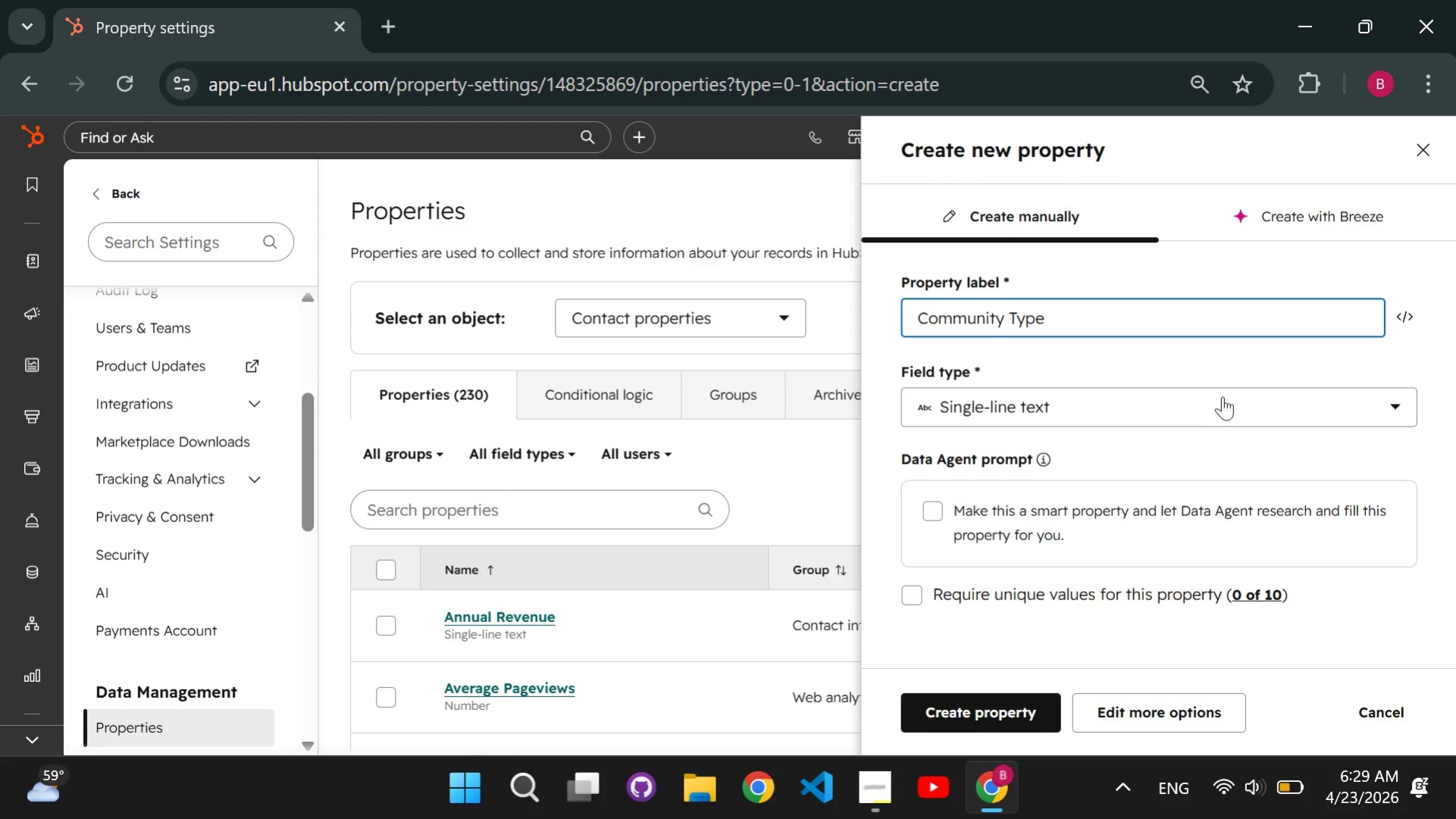 
left_click([1219, 405])
 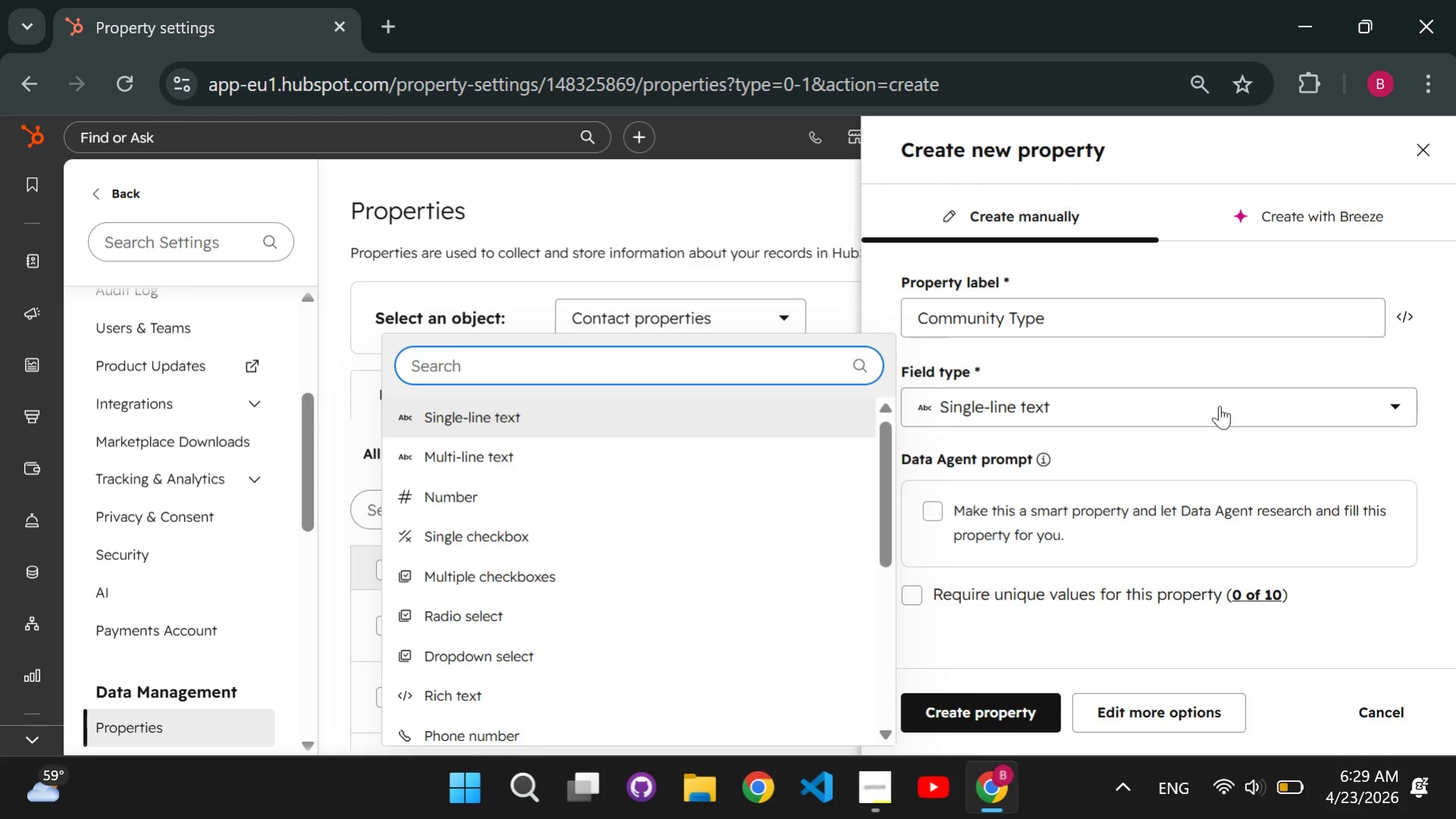 
type(drop)
 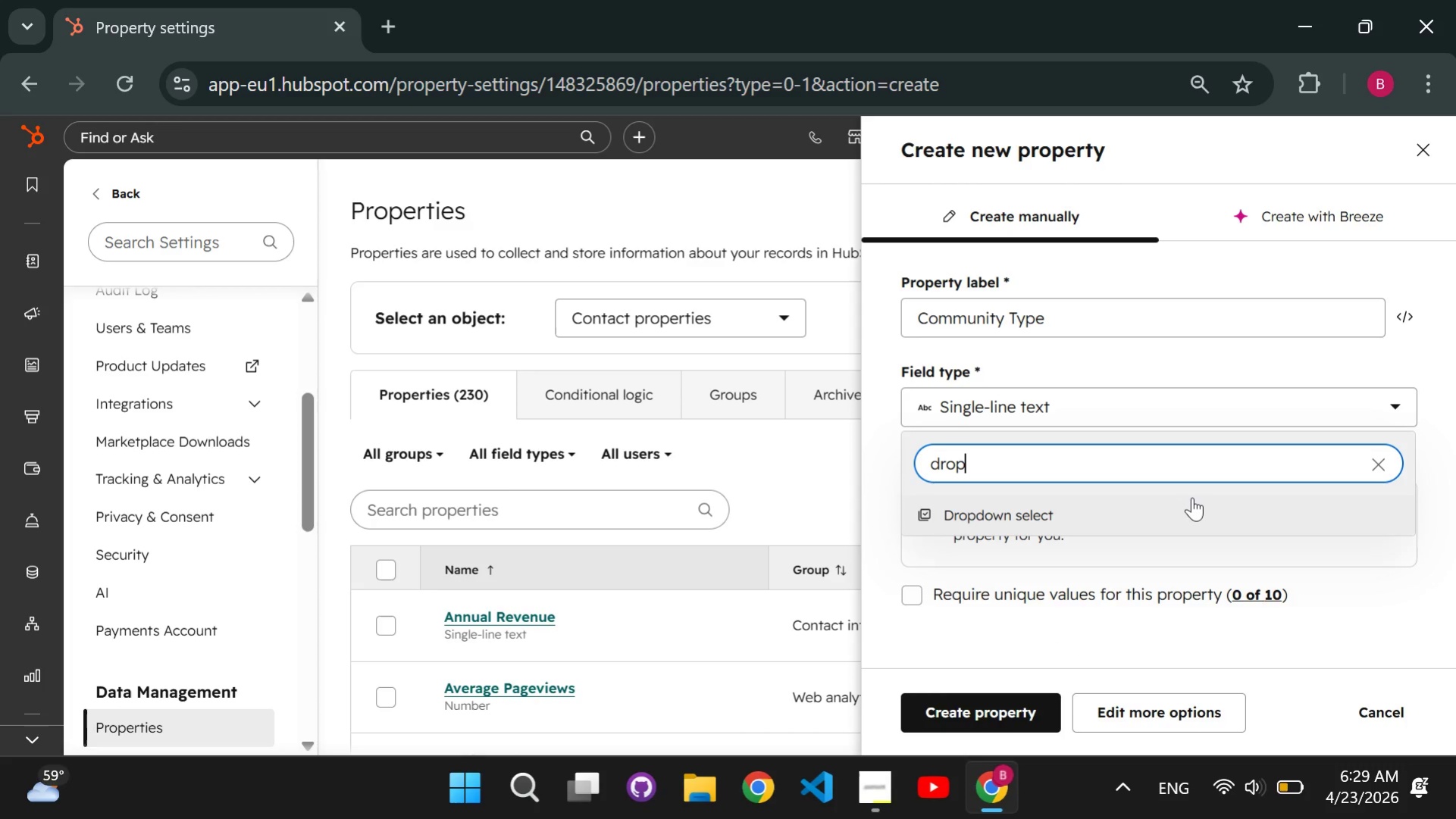 
left_click([1191, 497])
 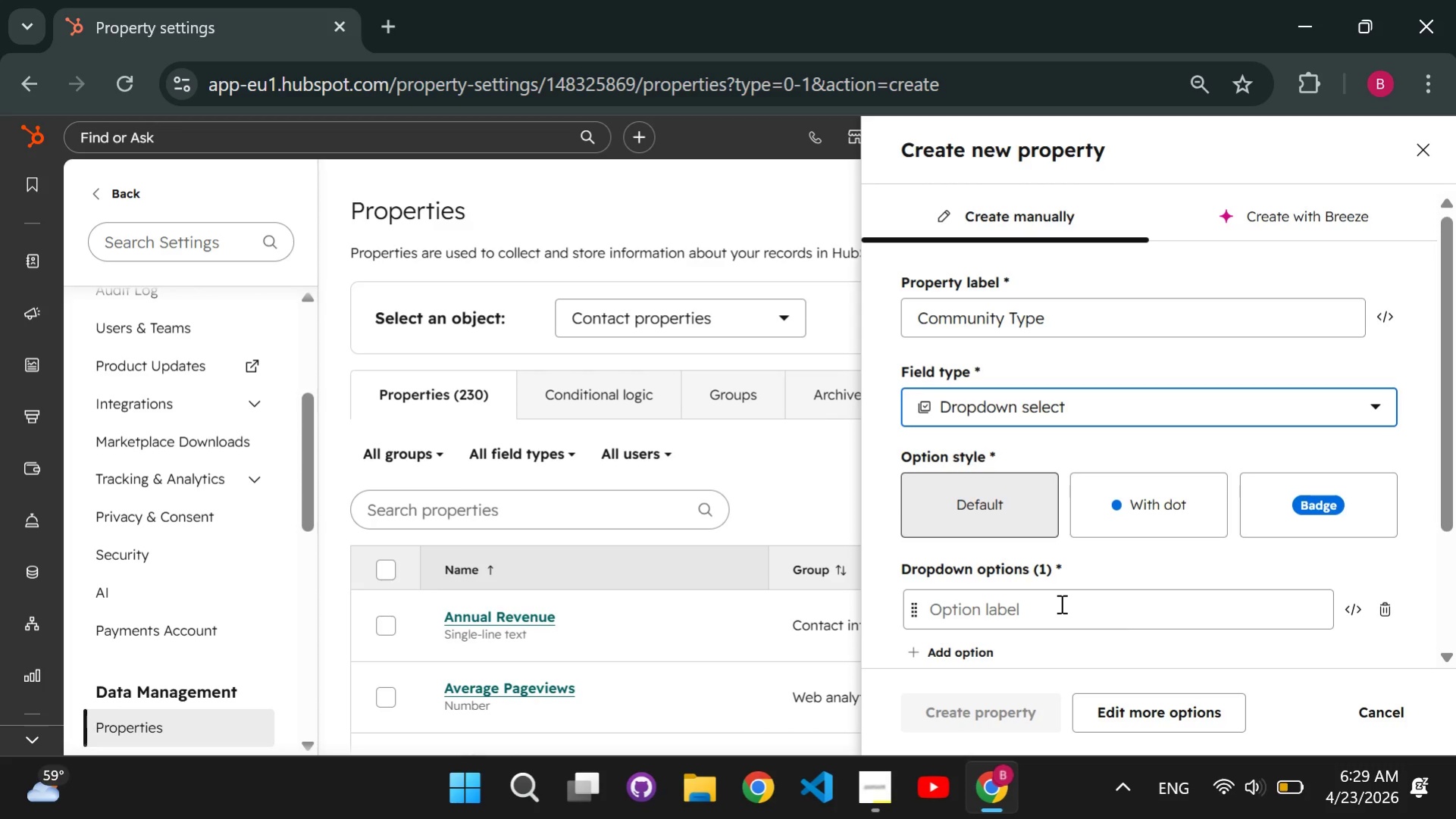 
left_click([1060, 603])
 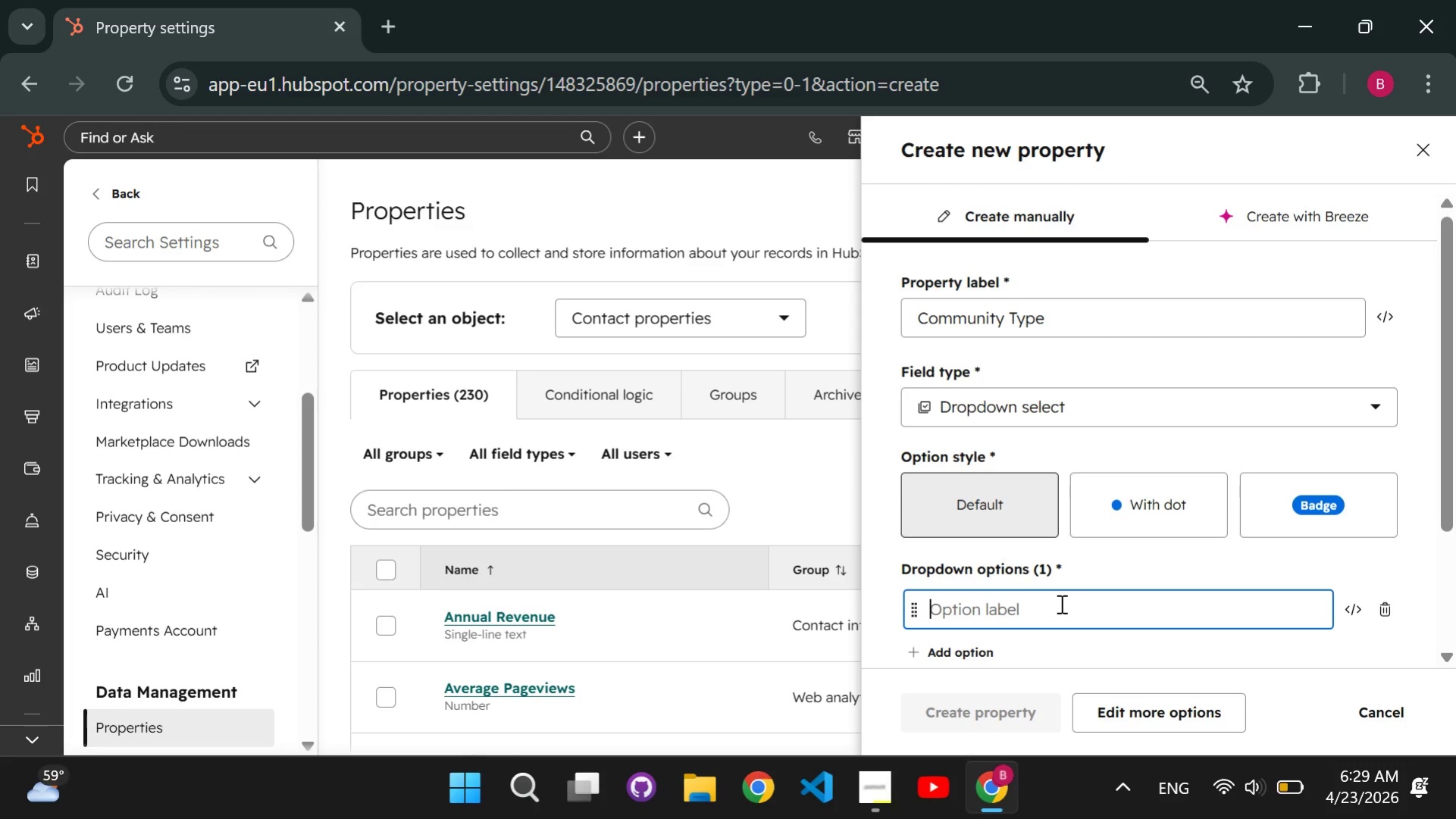 
type(Gat)
 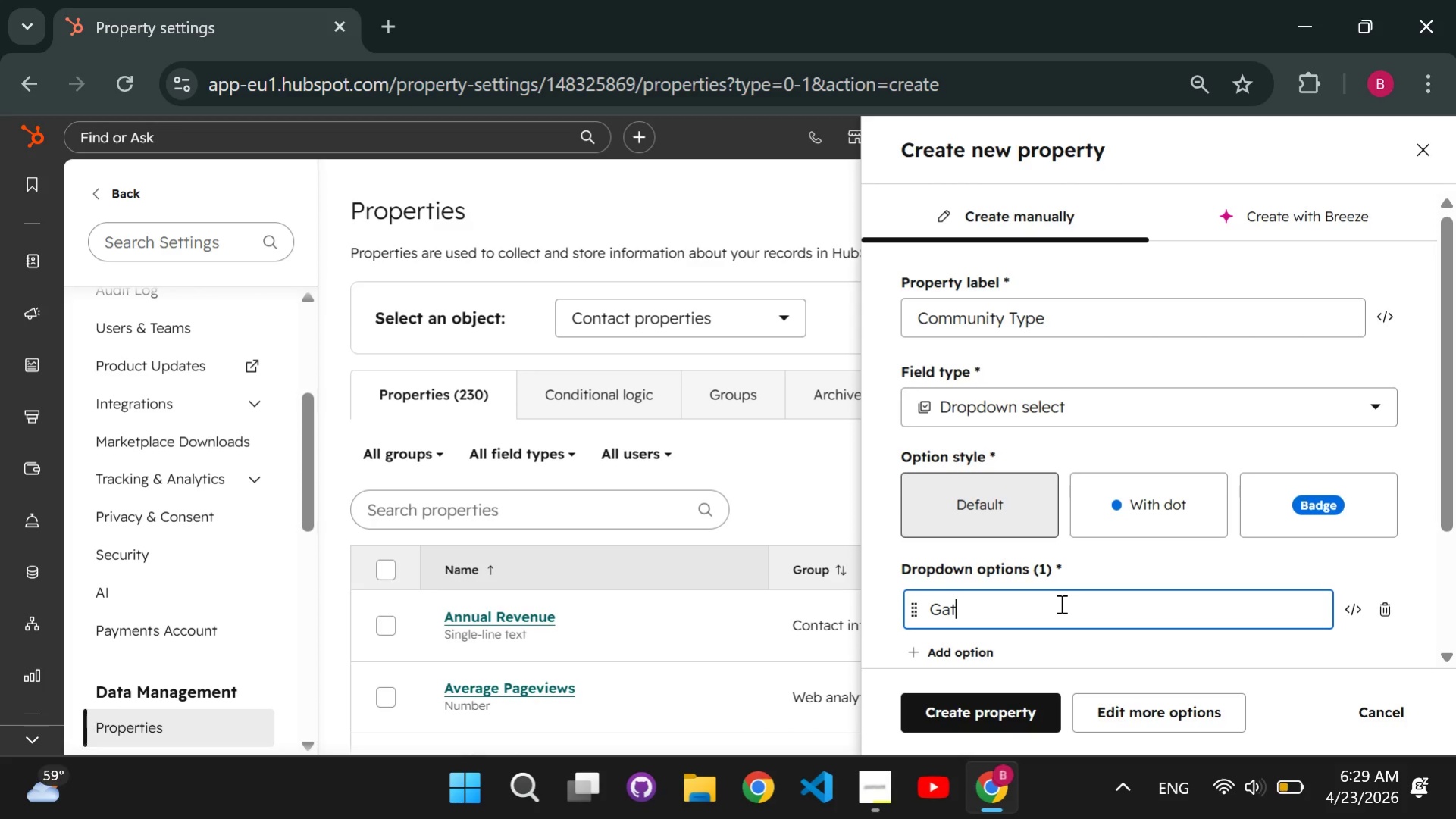 
type(ted )
key(Backspace)
key(Backspace)
key(Backspace)
key(Backspace)
type(ed D)
key(Backspace)
type(Subdivision)
 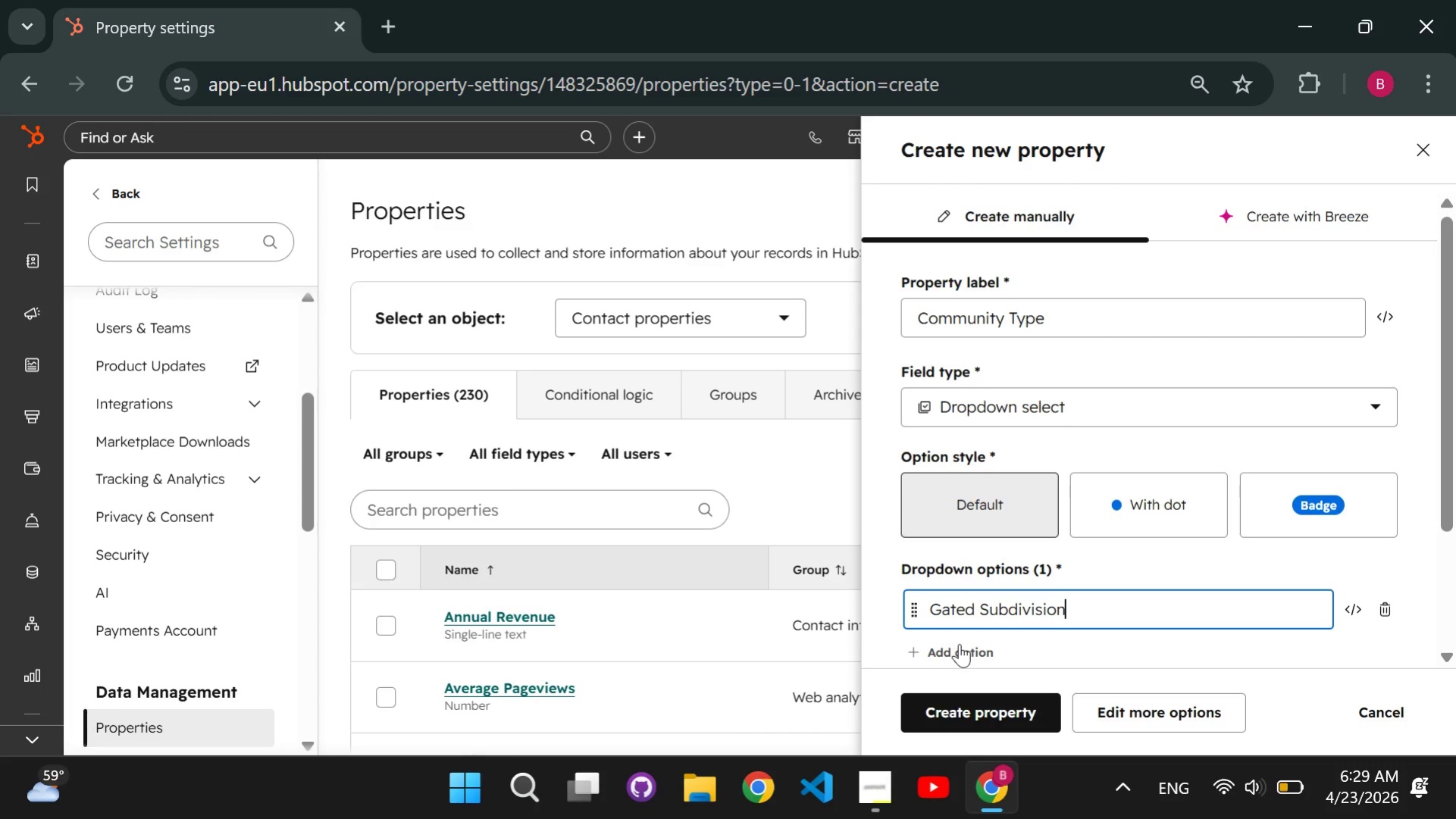 
left_click([959, 643])
 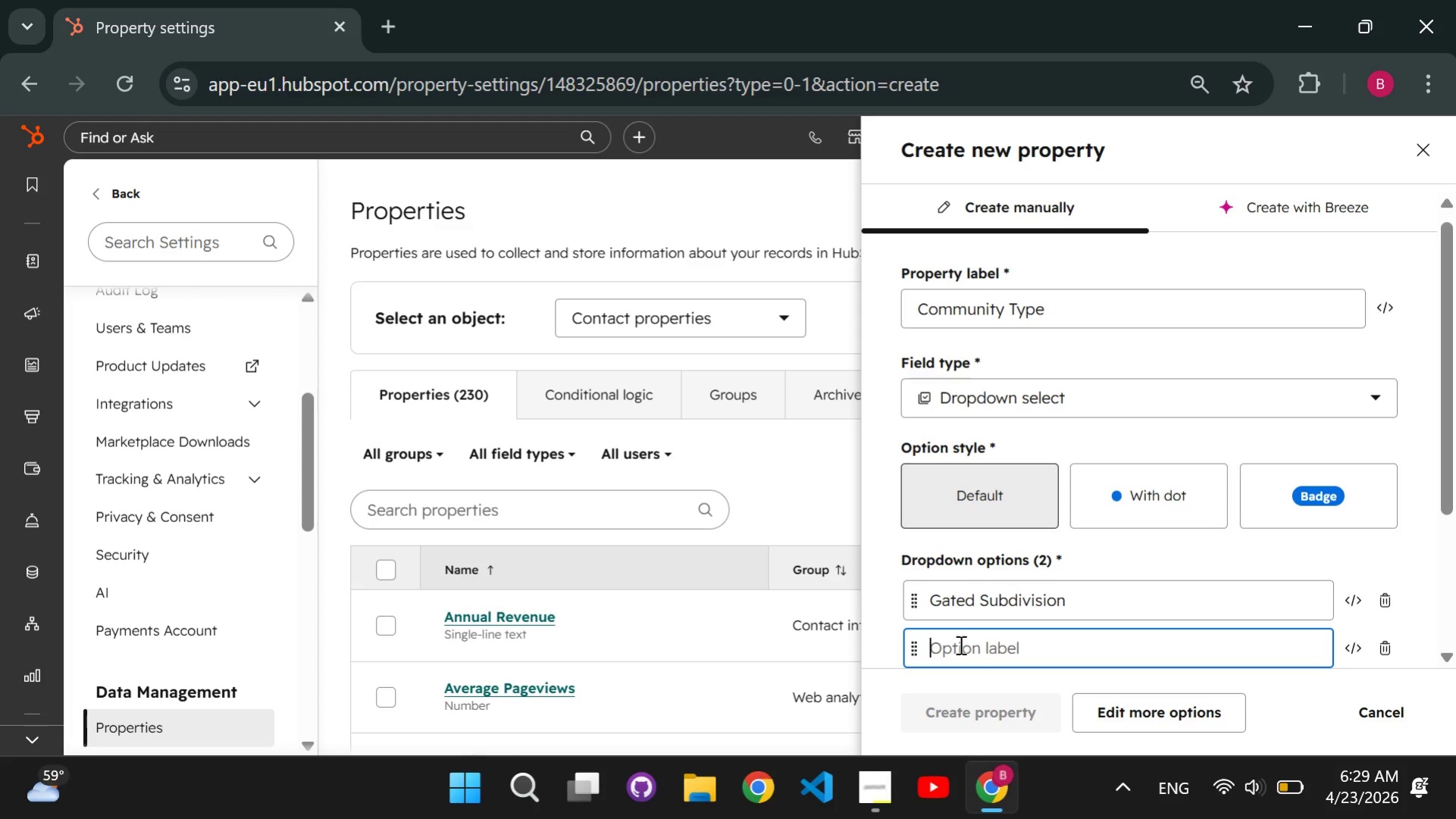 
type(Condominium Complex)
 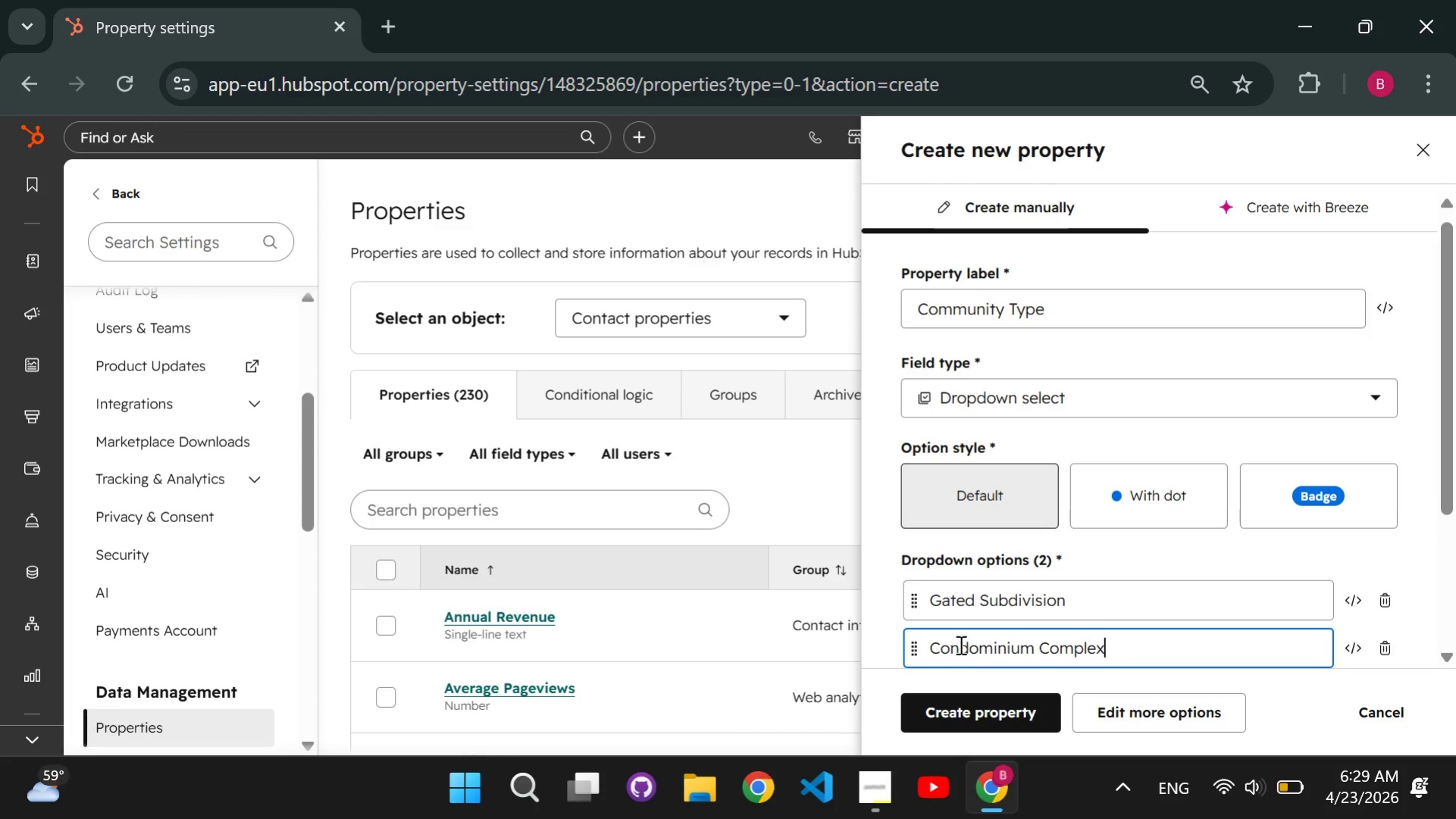 
scroll: coordinate [959, 644], scroll_direction: down, amount: 2.0
 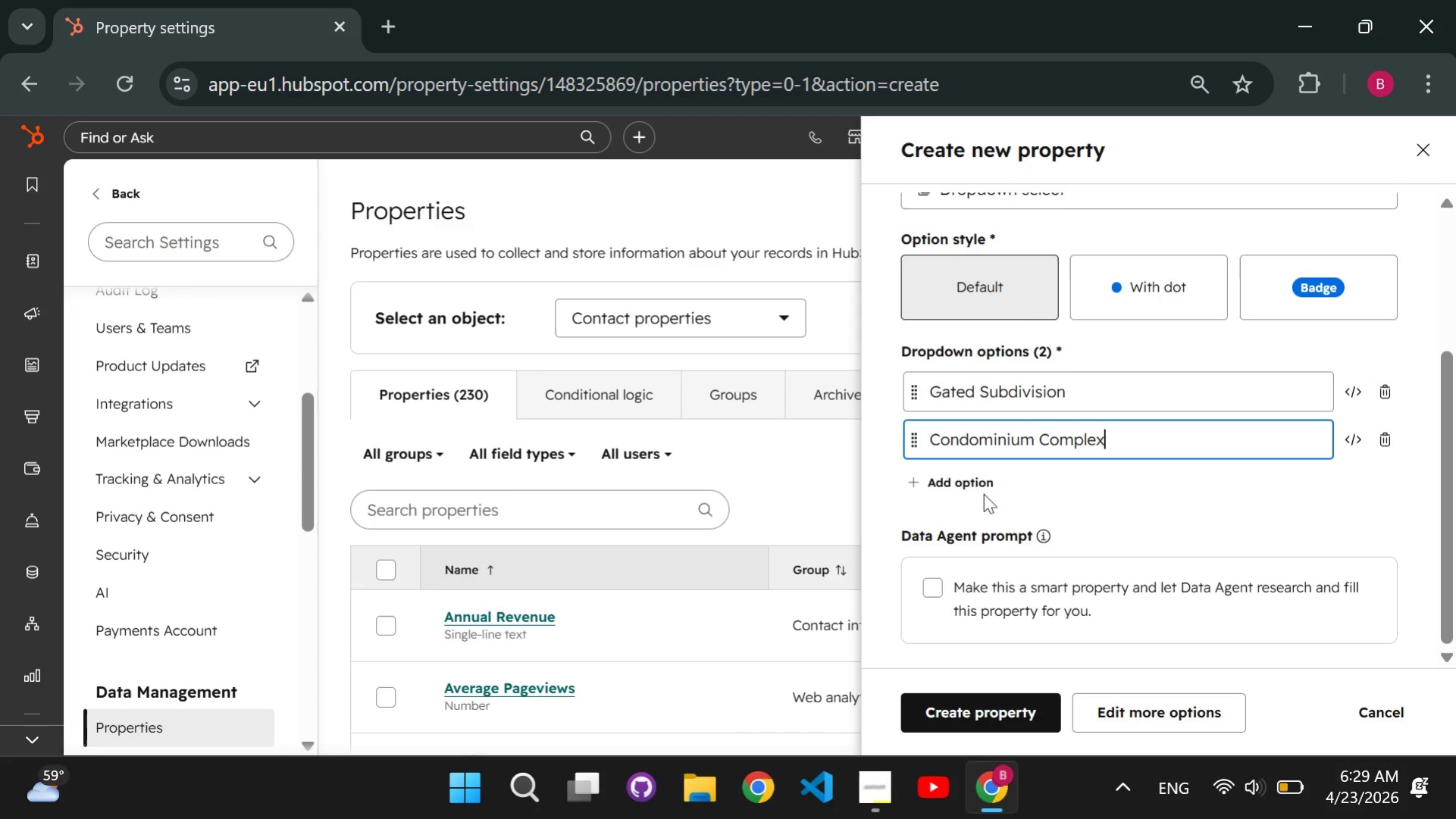 
left_click([983, 493])
 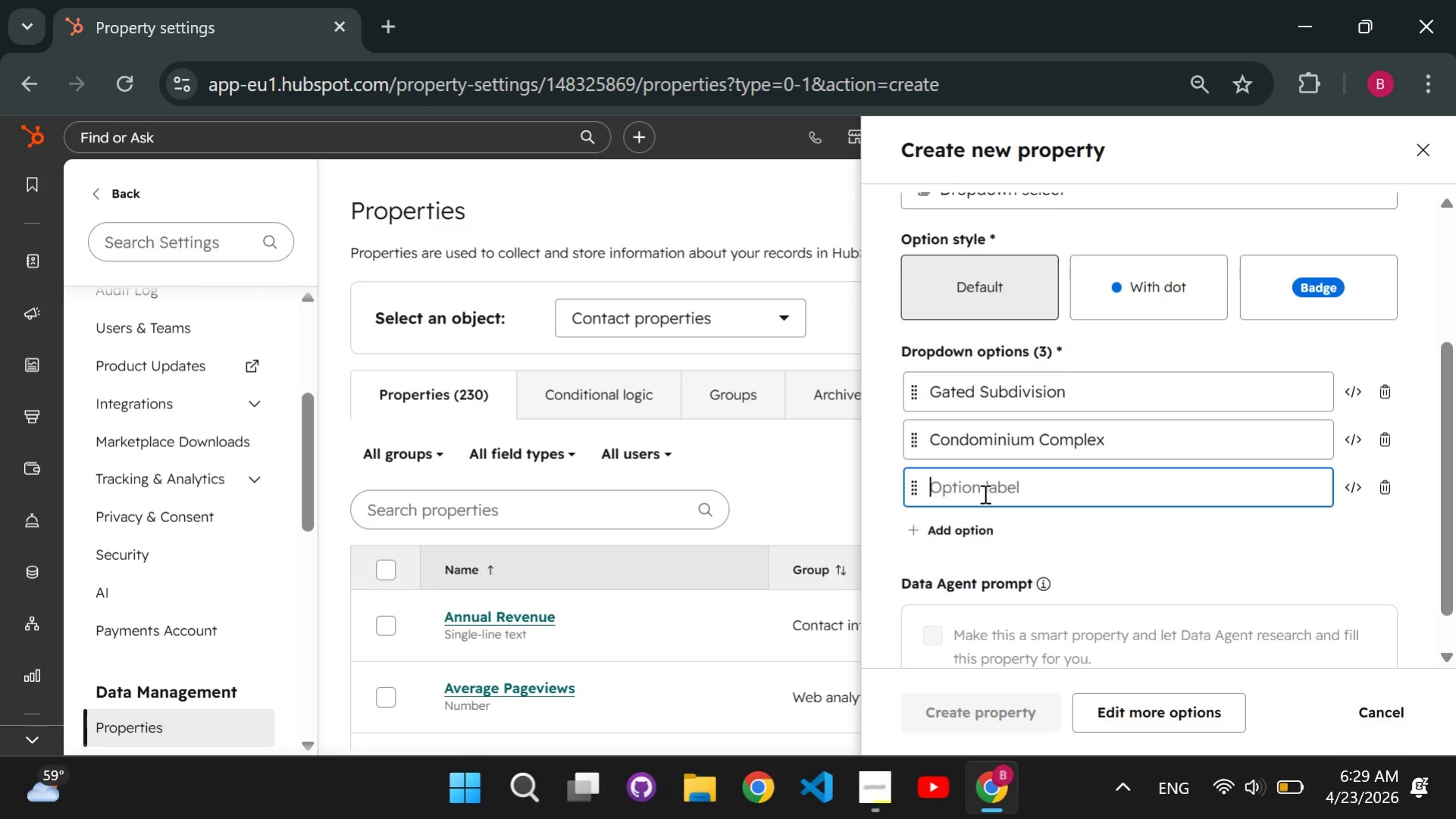 
type(Mixed-Up Development)
 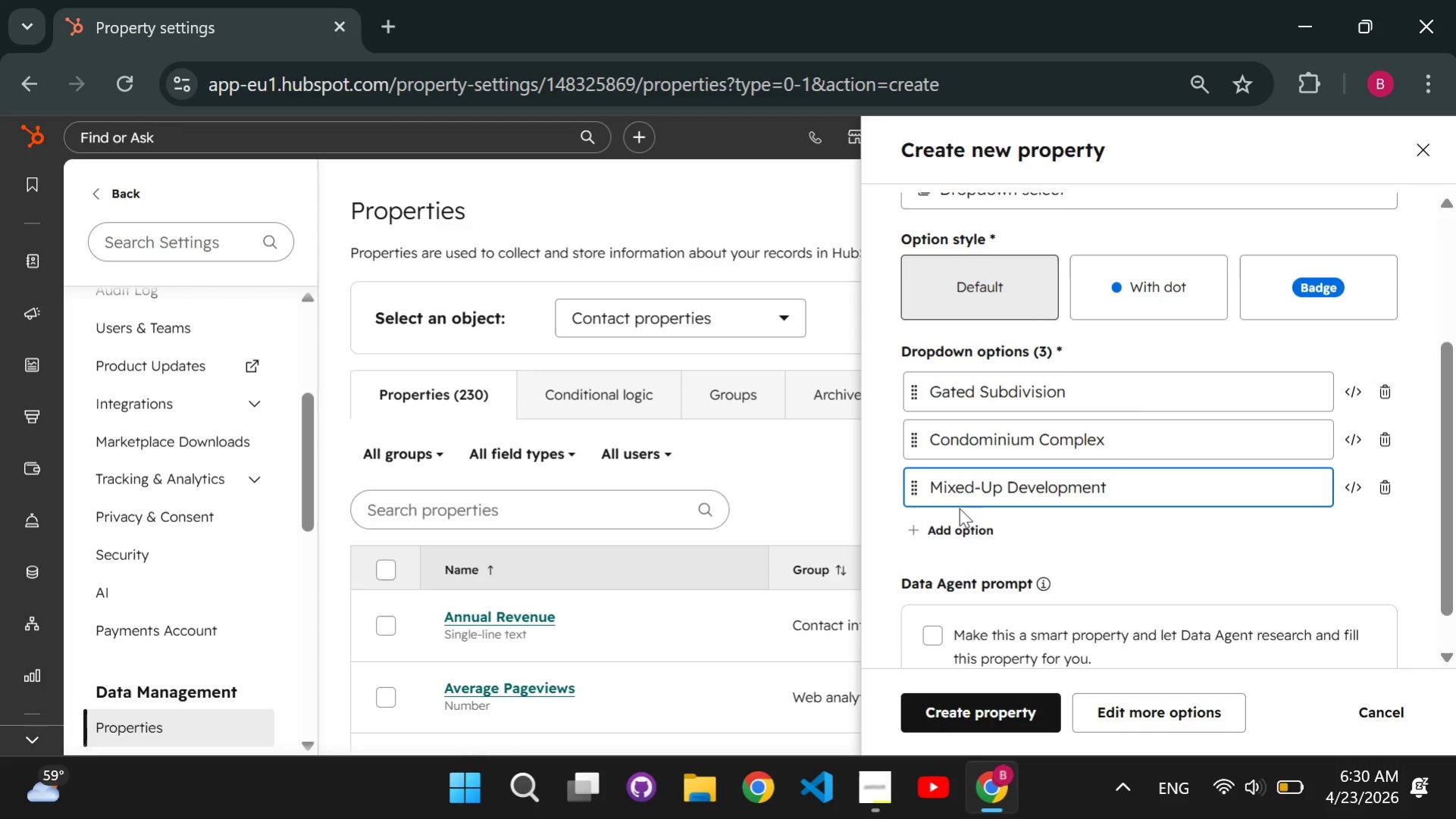 
left_click([955, 525])
 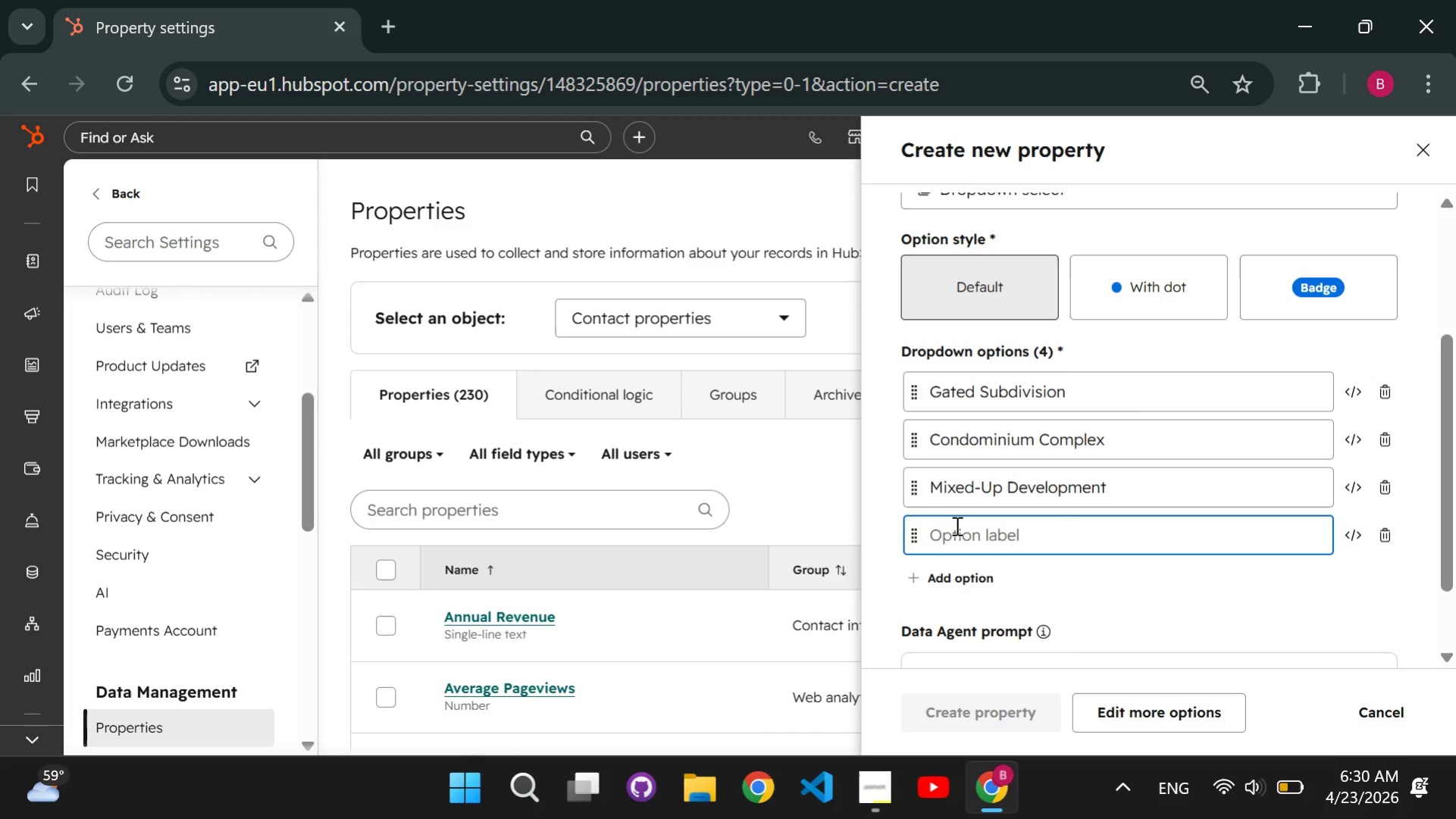 
type(Not Applicable)
 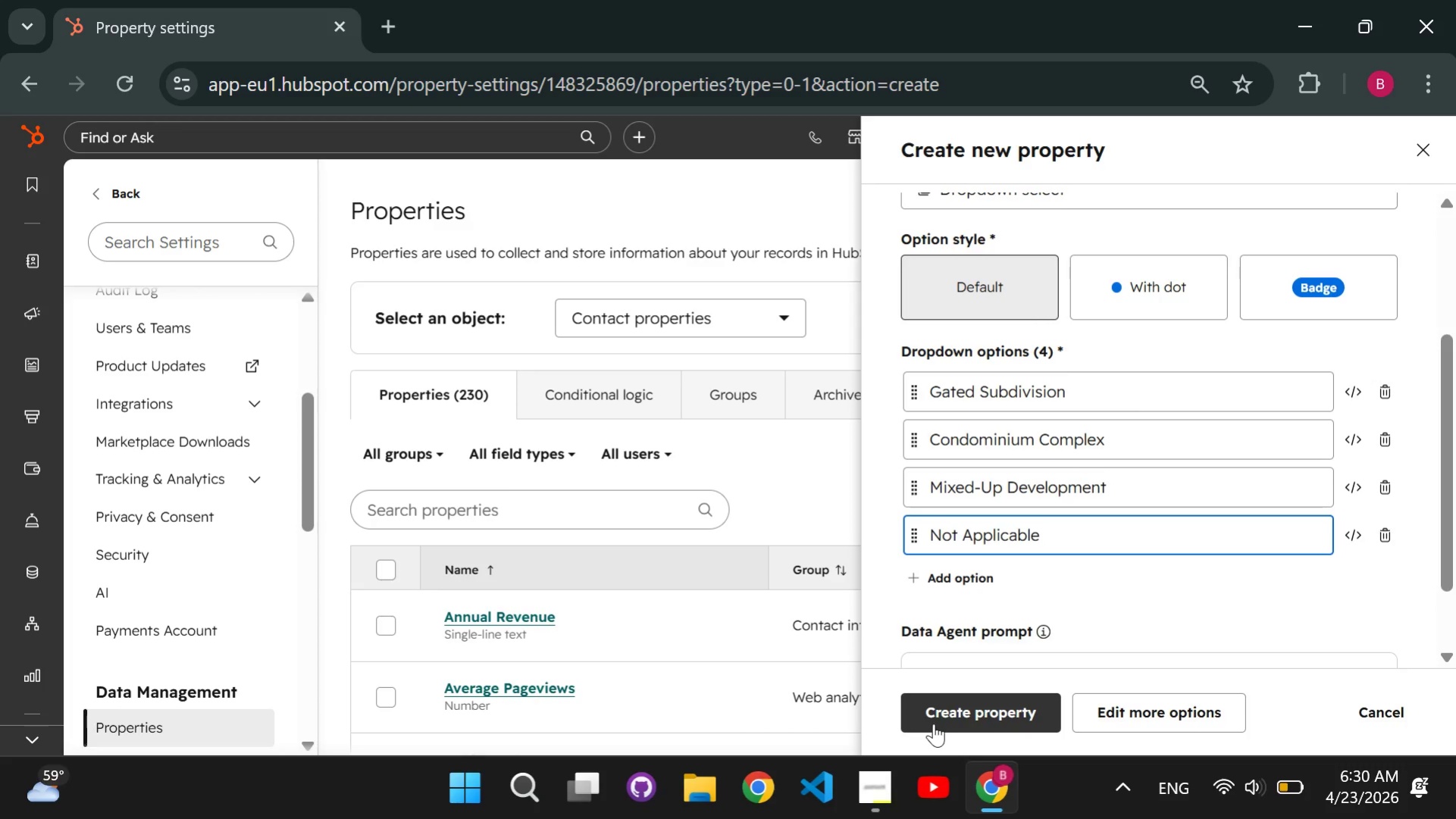 
left_click([938, 710])
 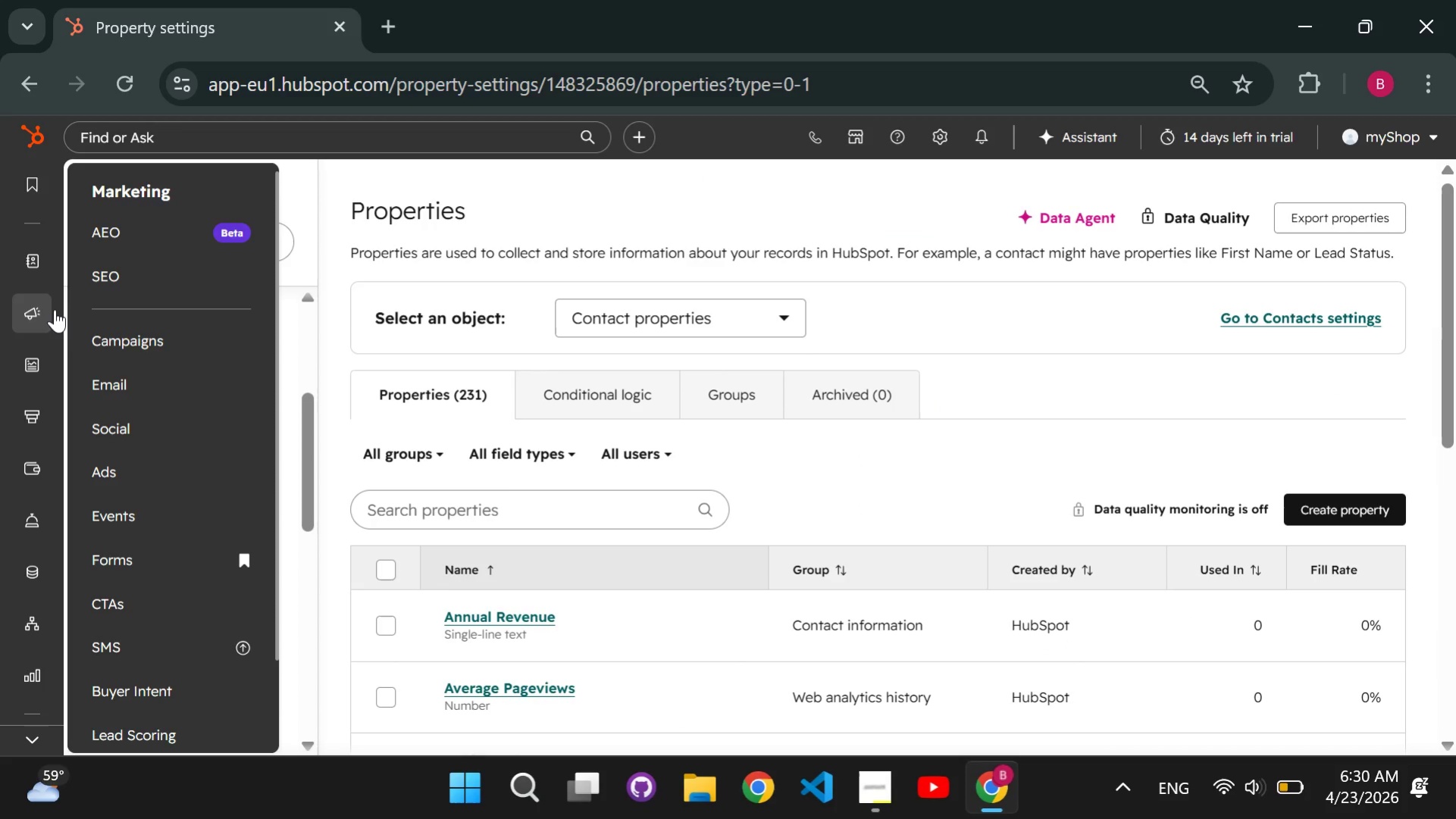 
wait(7.36)
 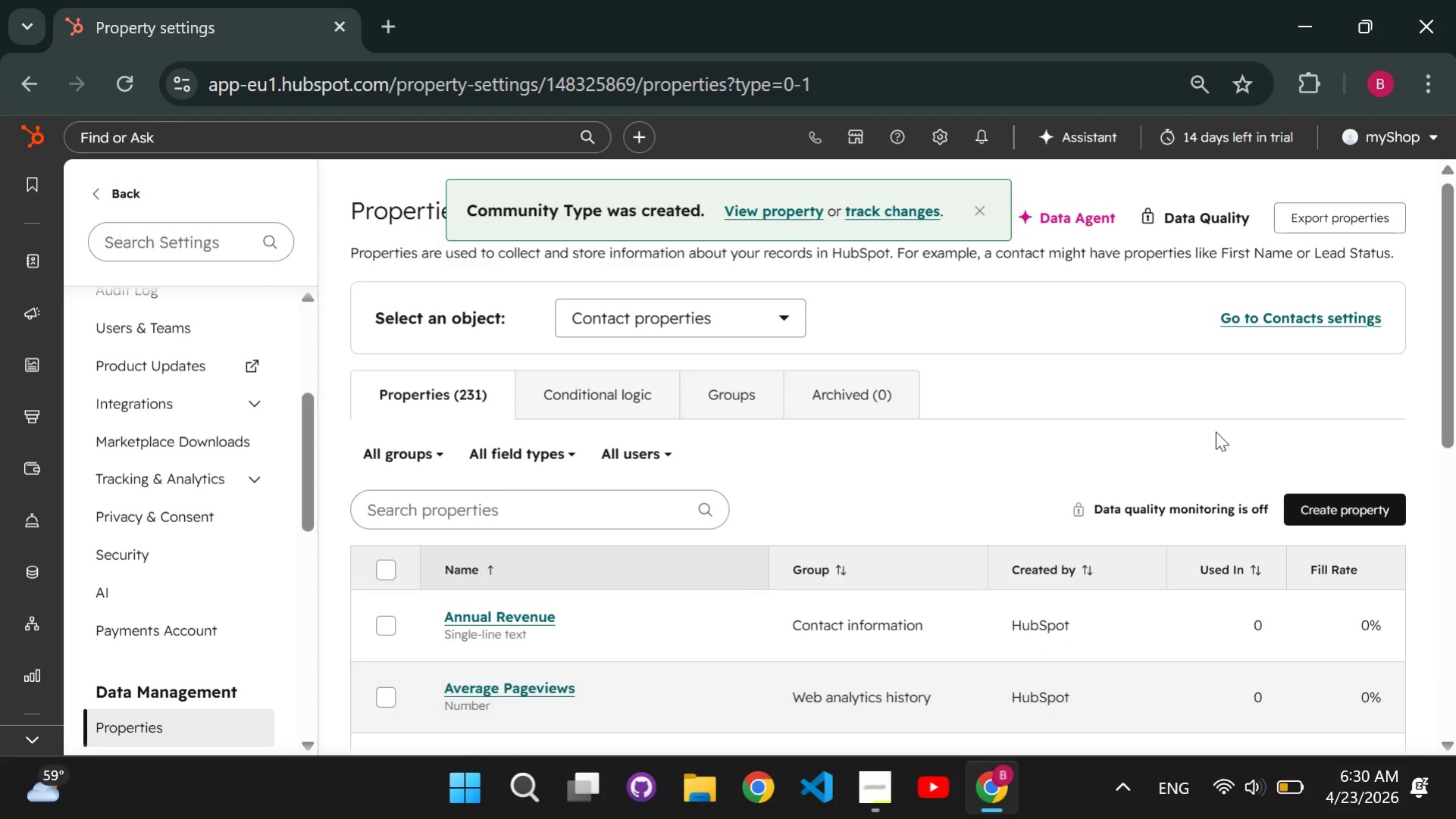 
left_click([101, 396])
 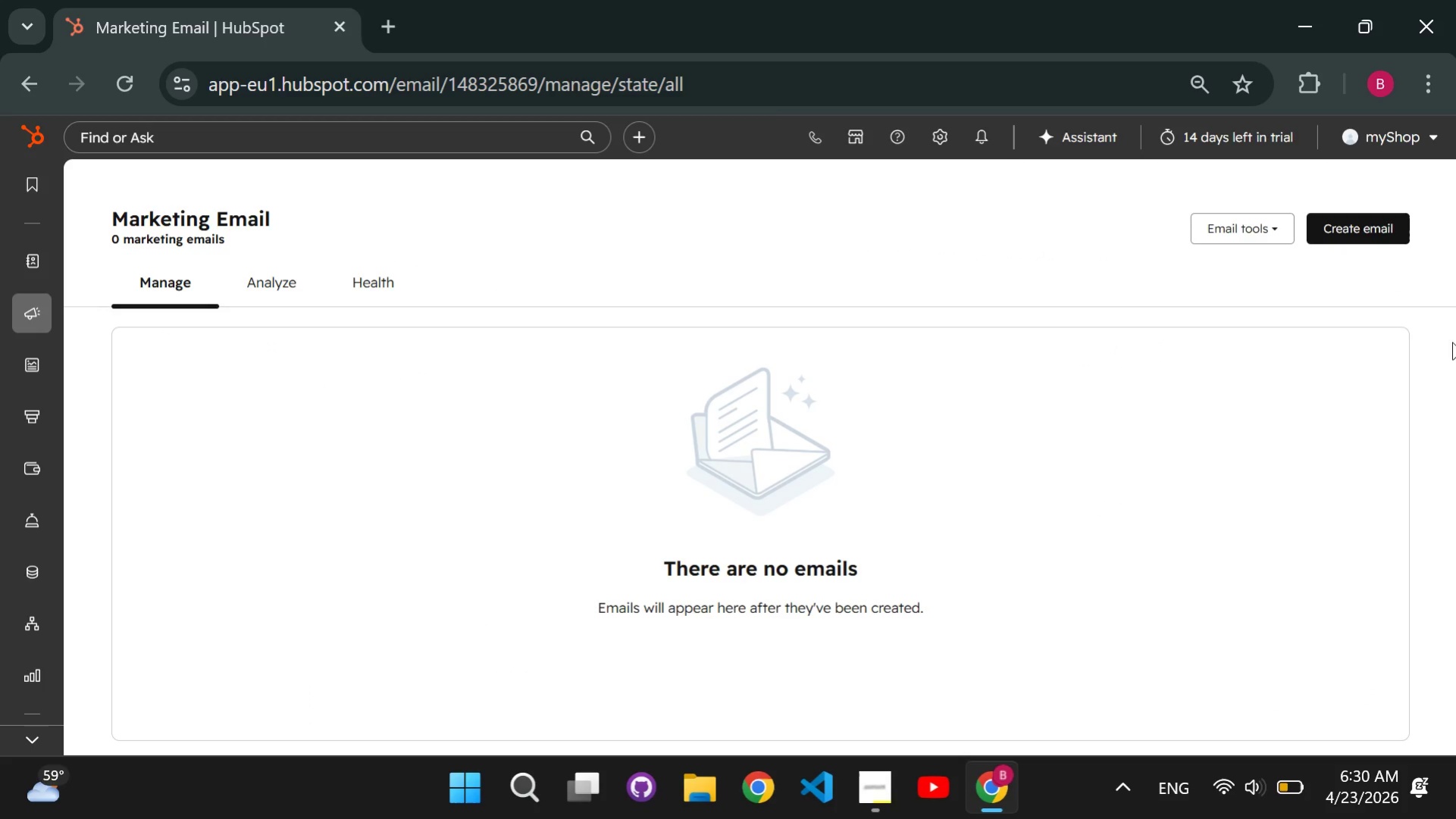 
wait(5.24)
 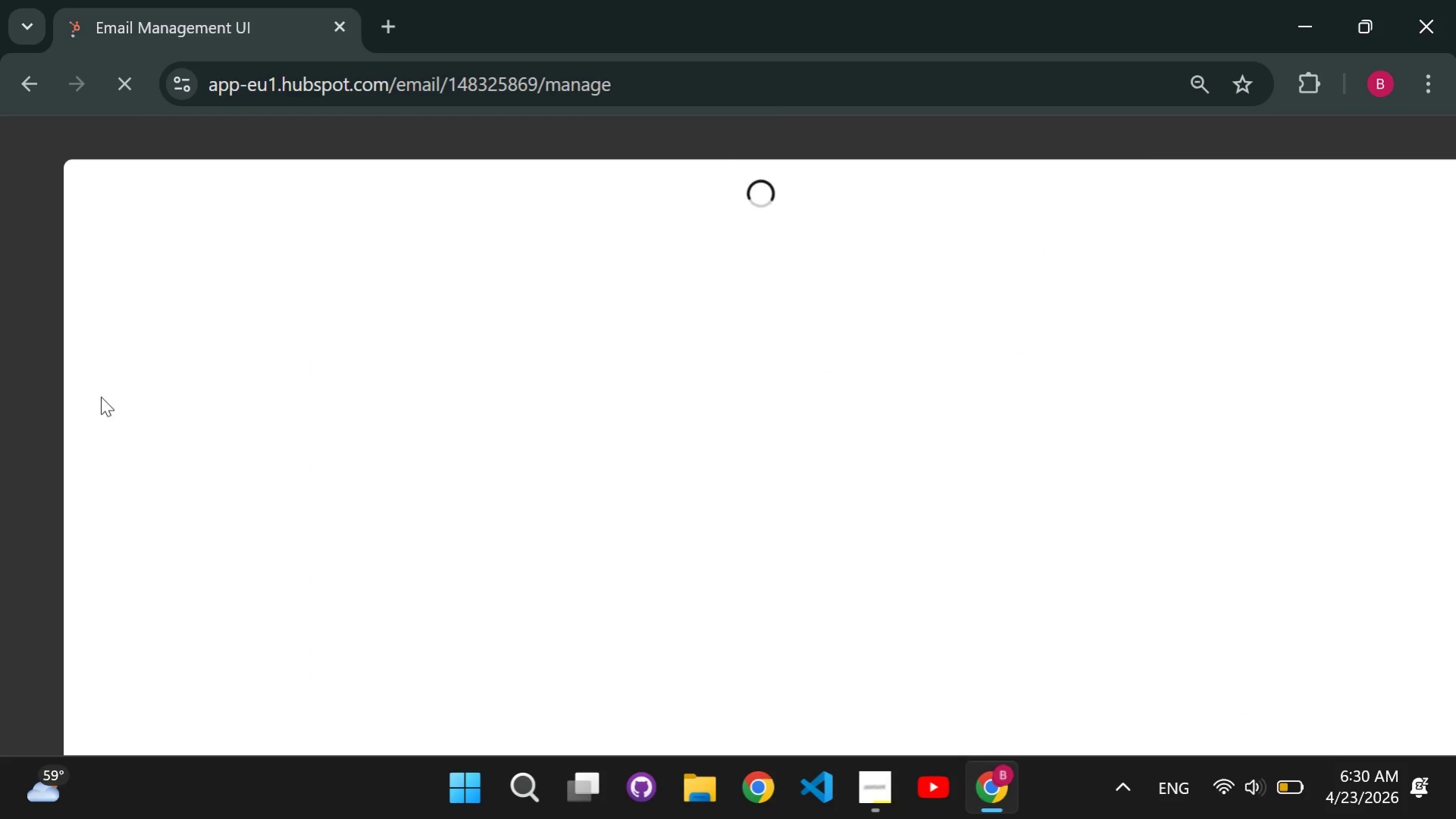 
left_click([1376, 224])
 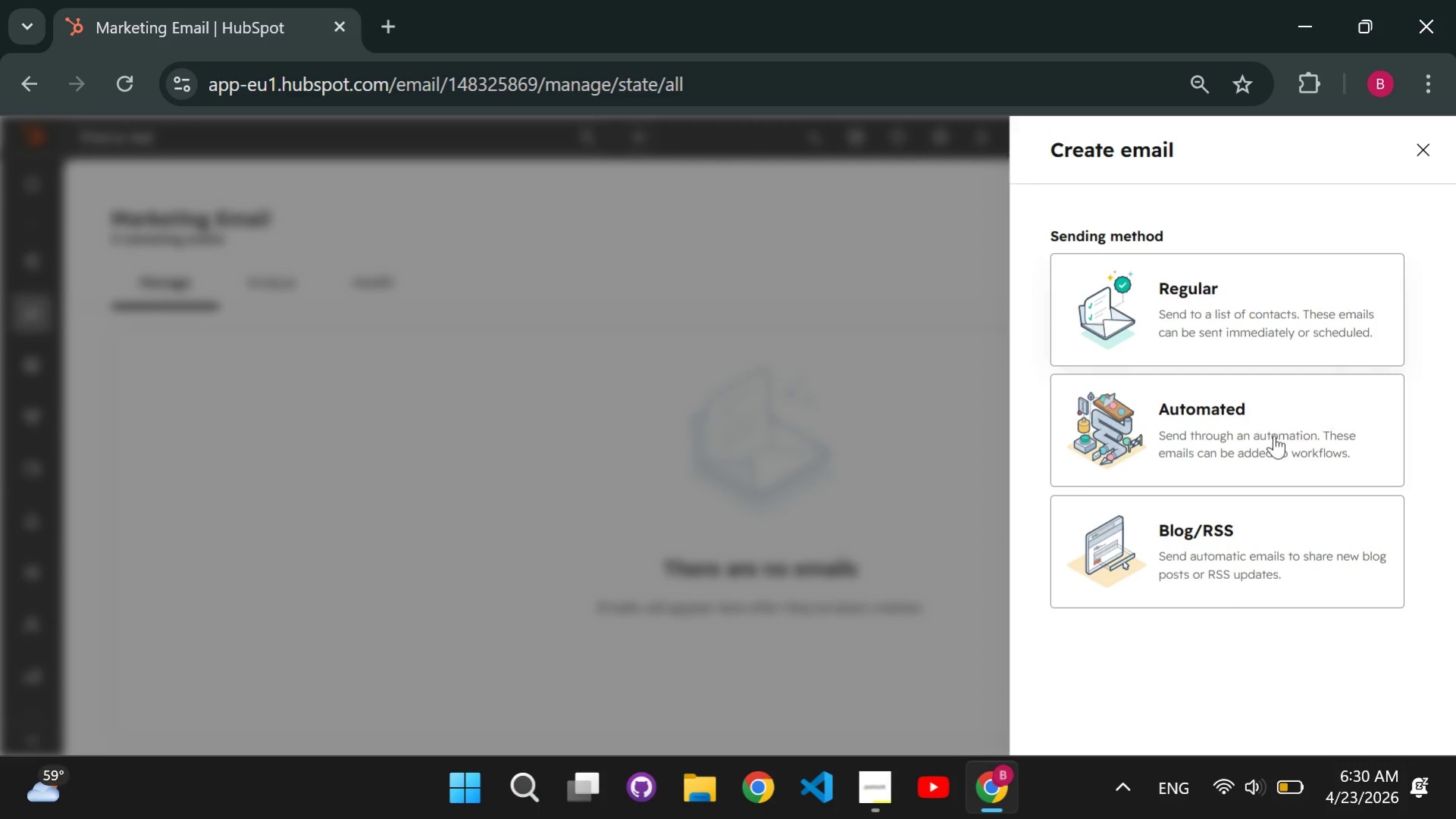 
left_click([1249, 449])
 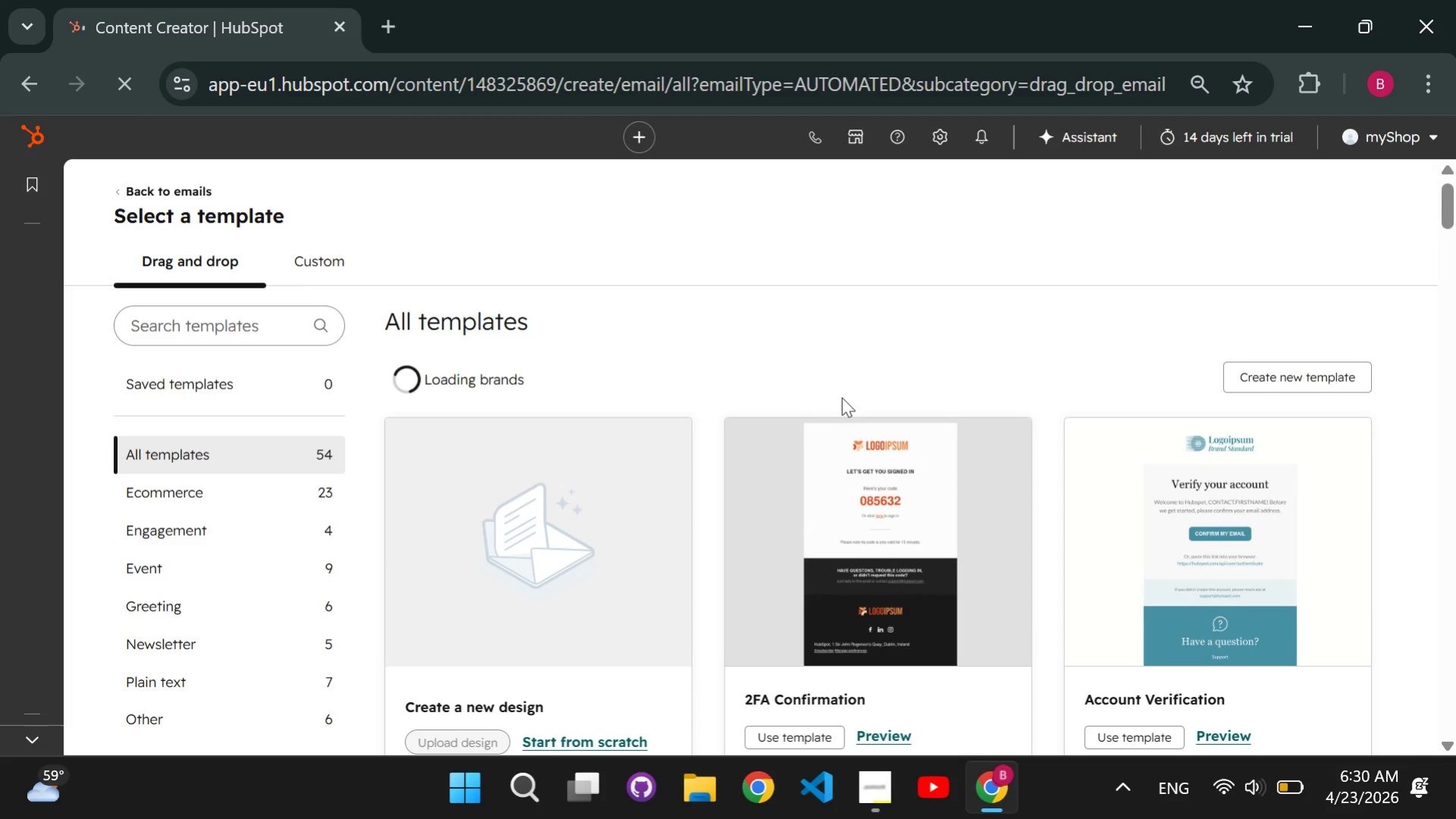 
scroll: coordinate [521, 515], scroll_direction: down, amount: 1.0
 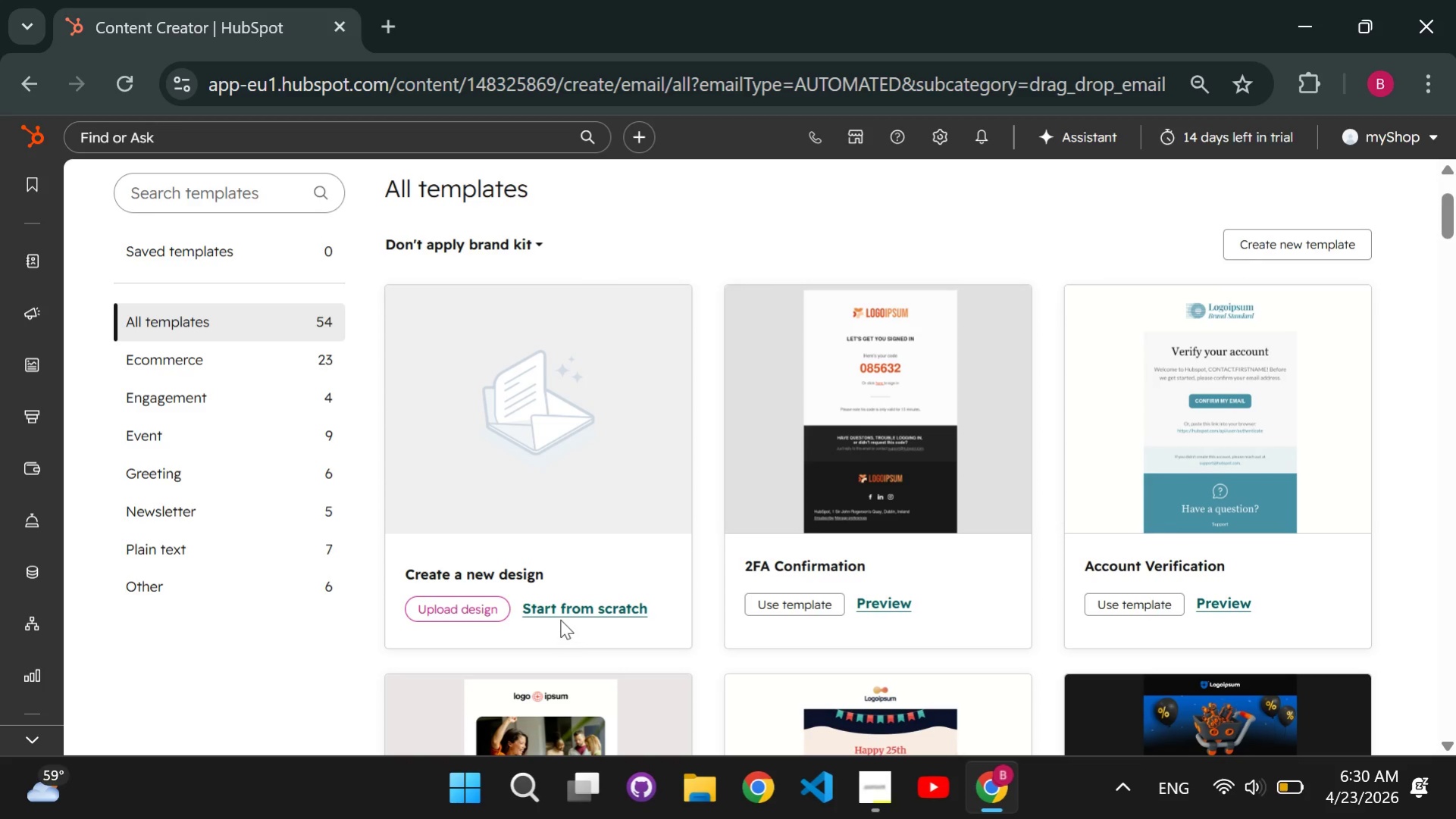 
left_click([562, 607])
 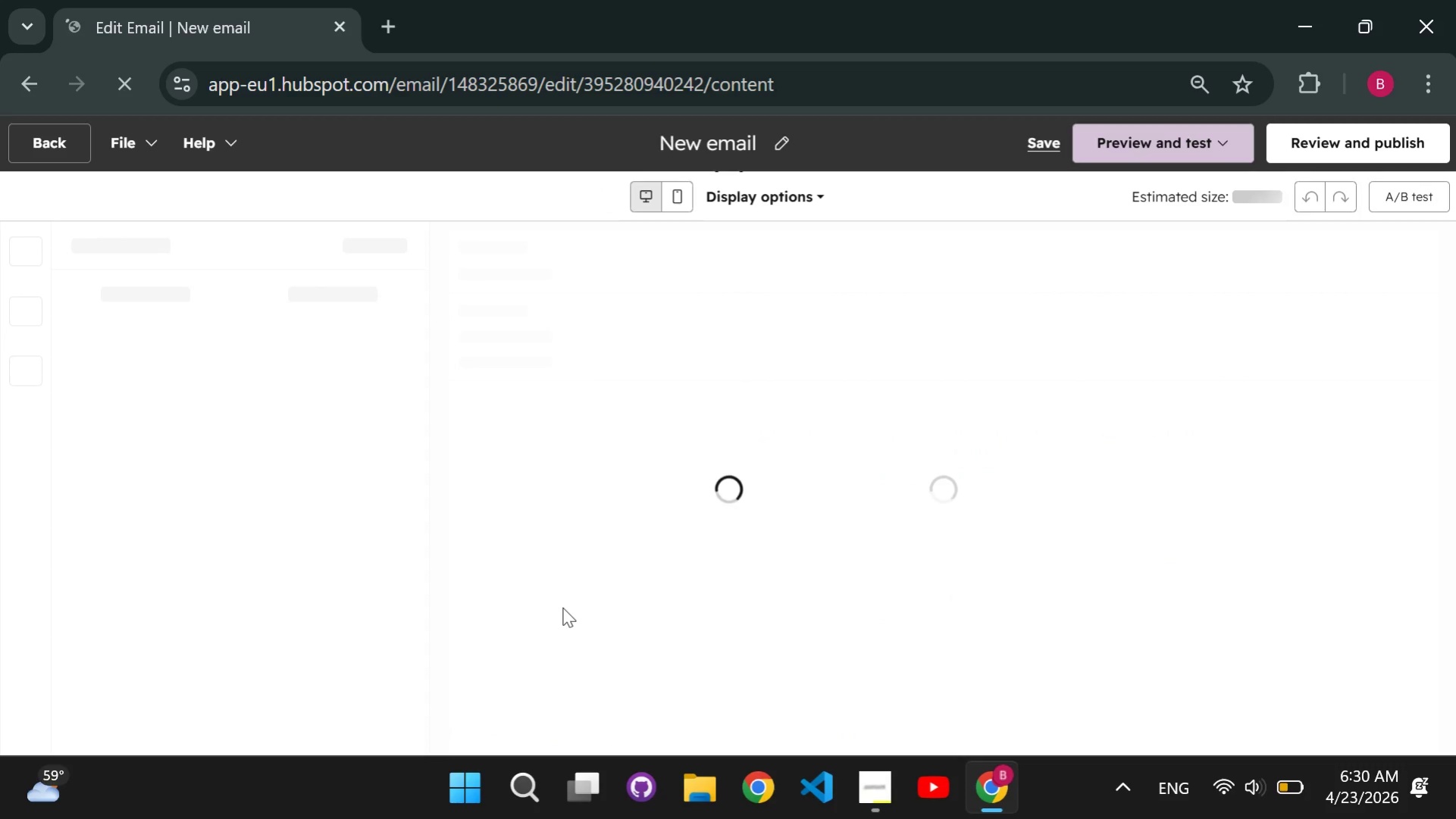 
wait(6.91)
 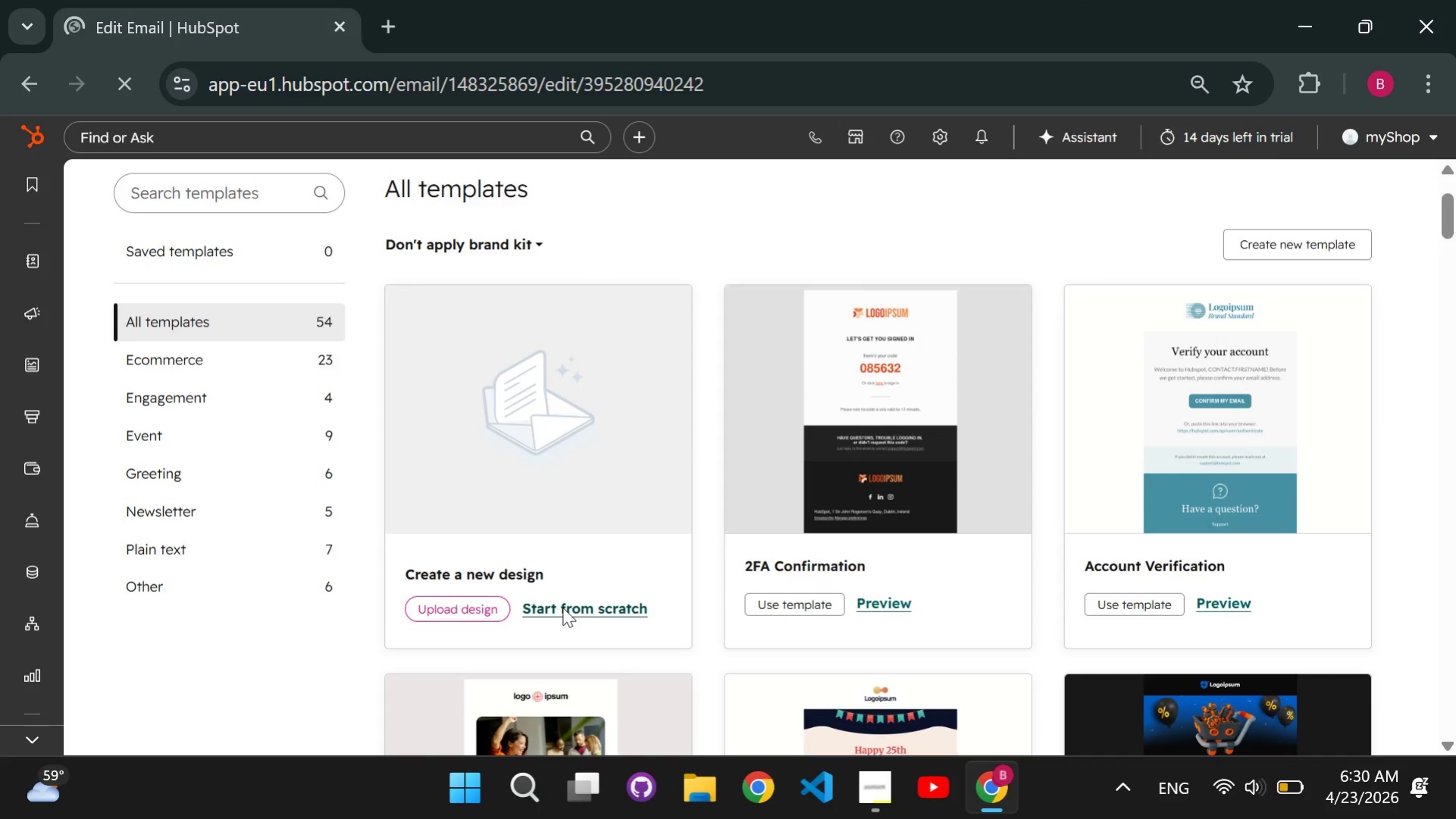 
left_click([761, 317])
 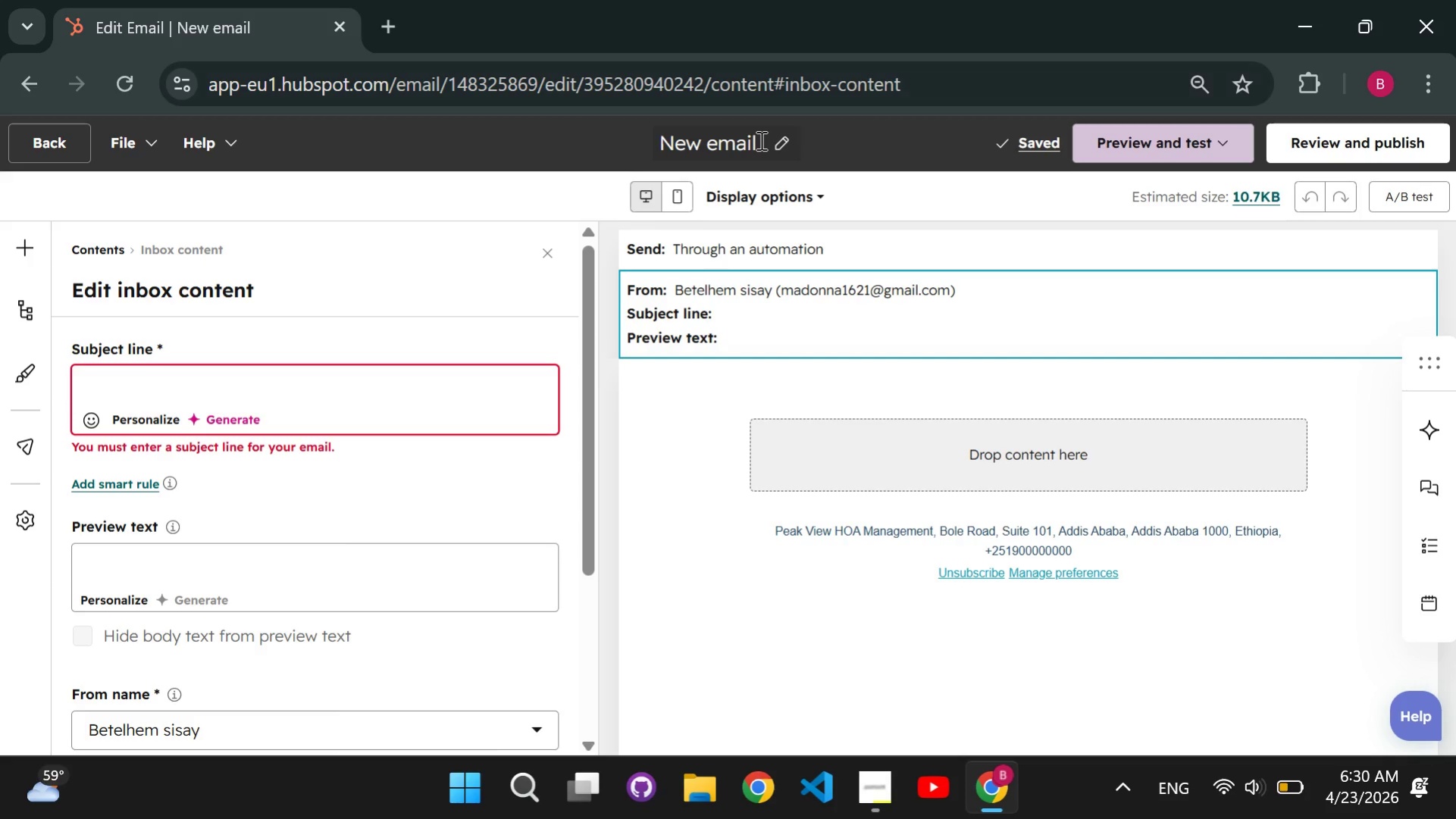 
left_click([778, 138])
 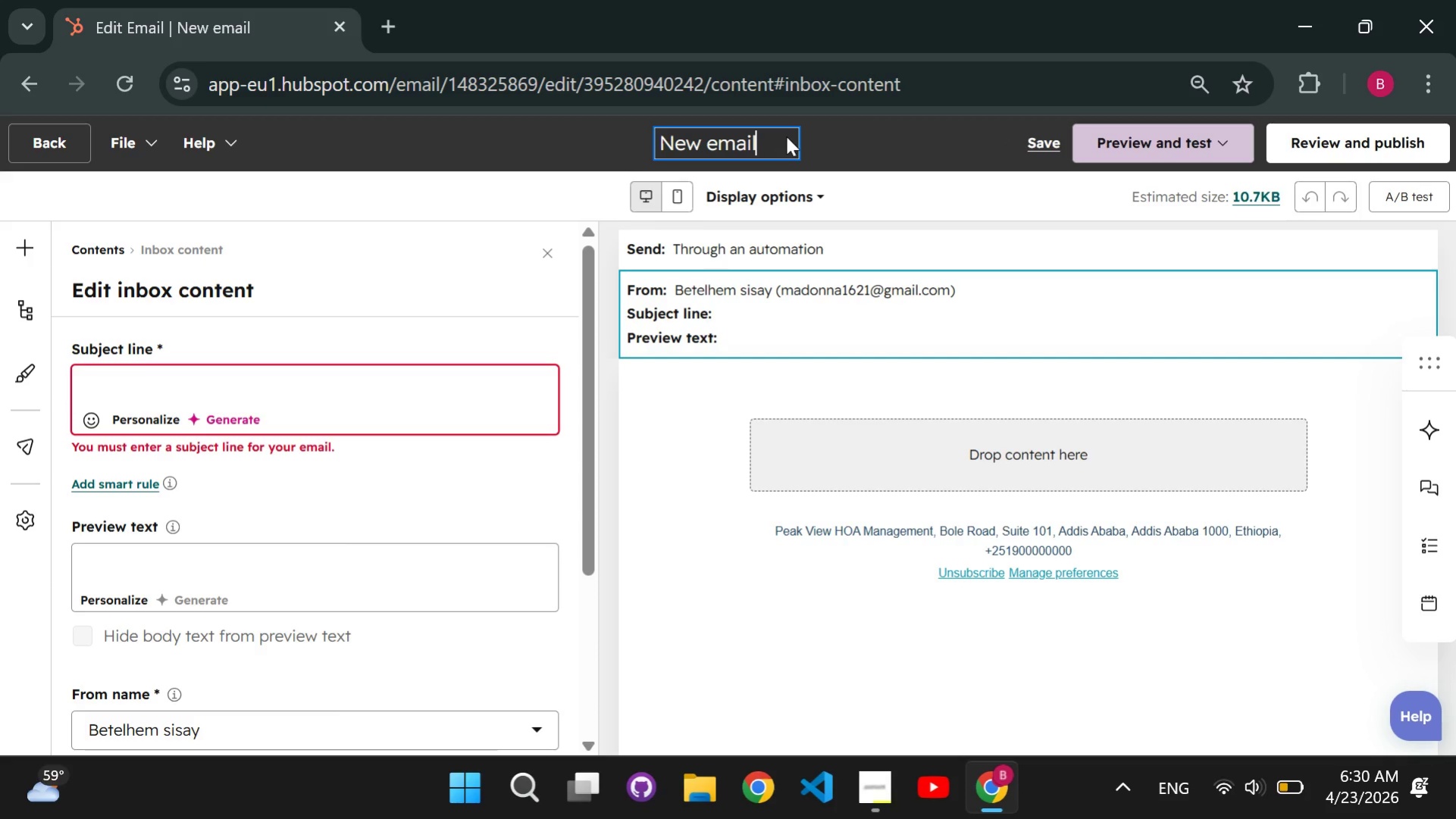 
hold_key(key=Backspace, duration=1.38)
 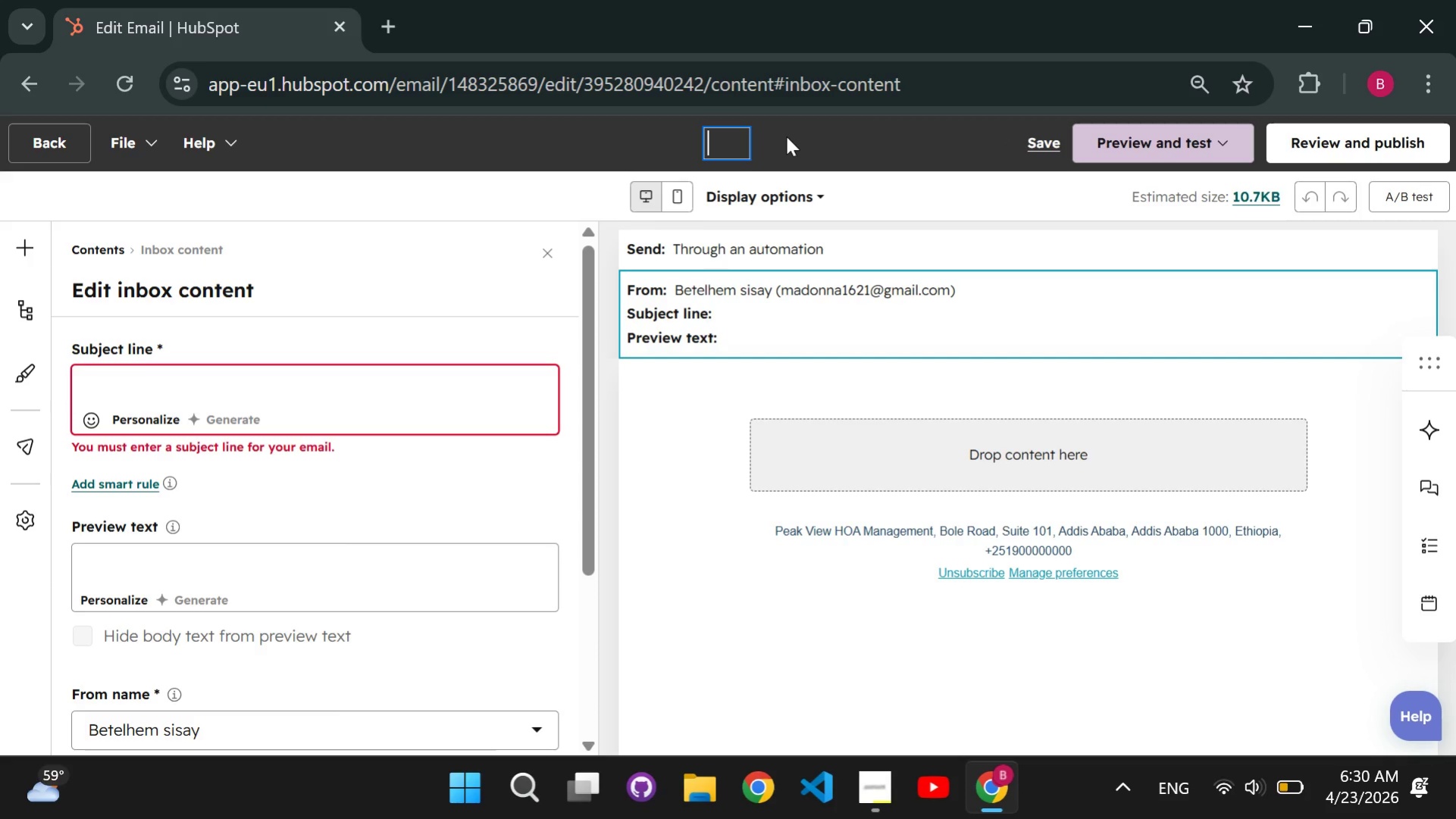 
type(EMAIL 1)
 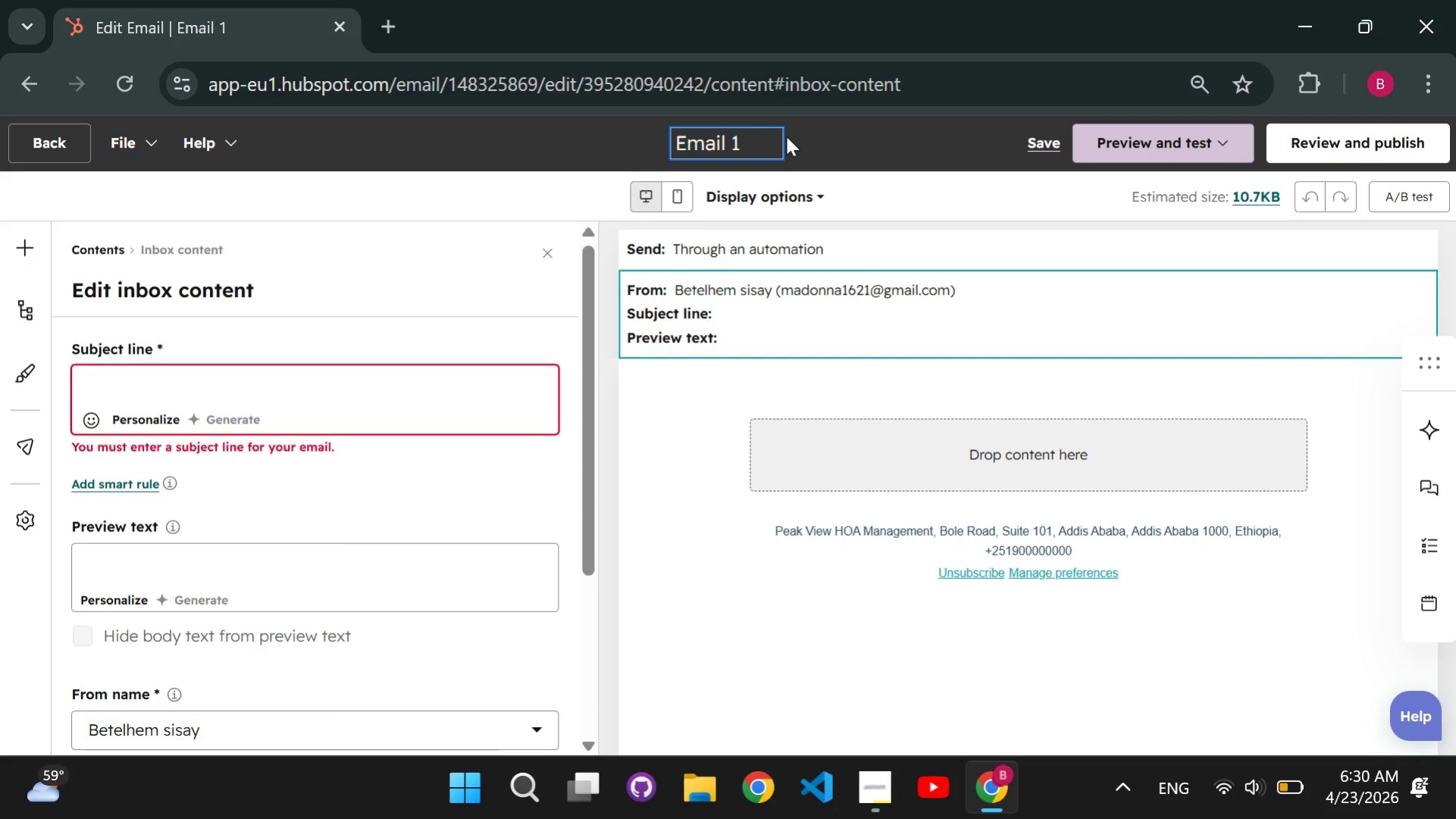 
hold_key(key=CapsLock, duration=8.62)
 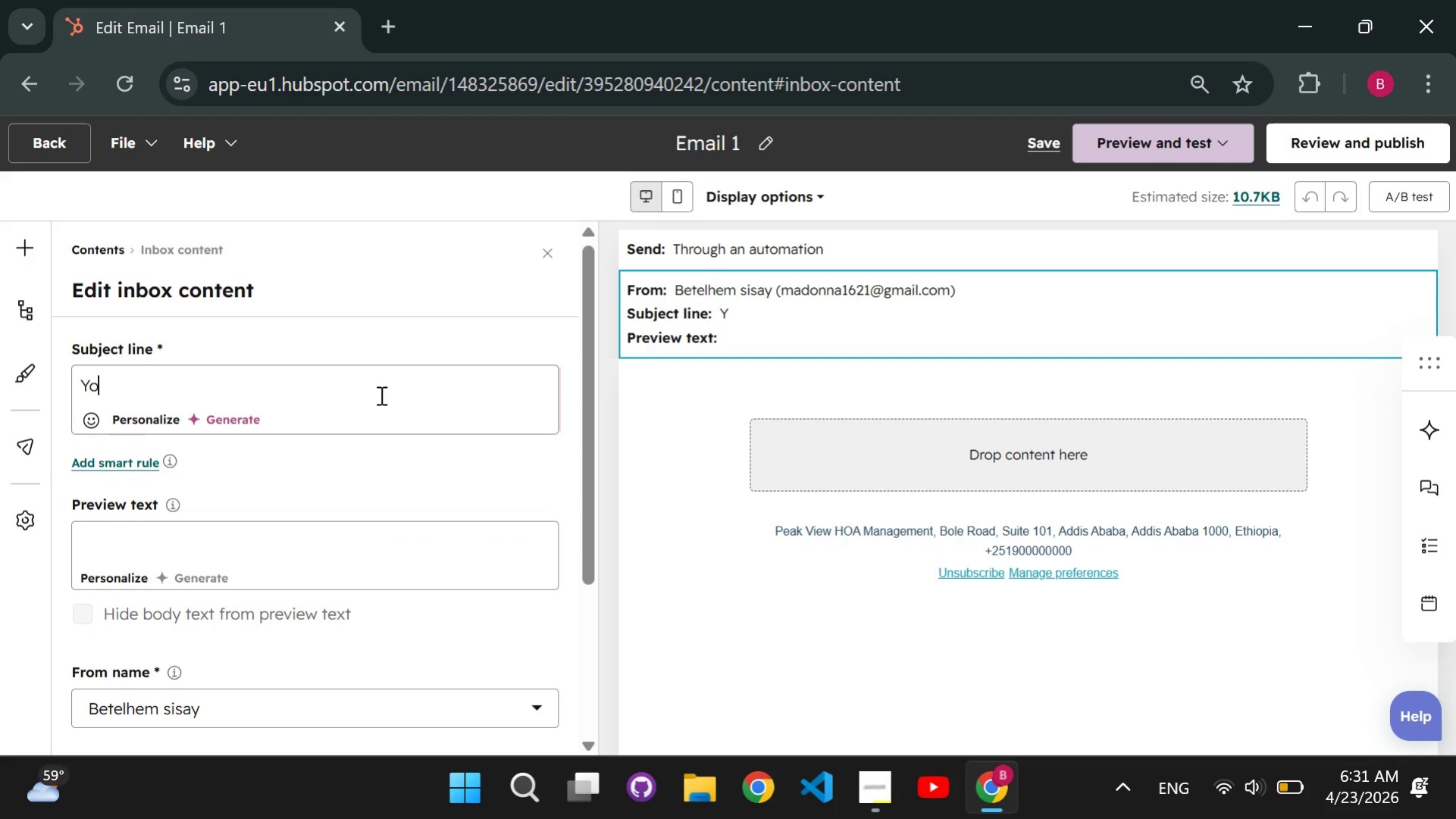 
left_click([380, 395])
 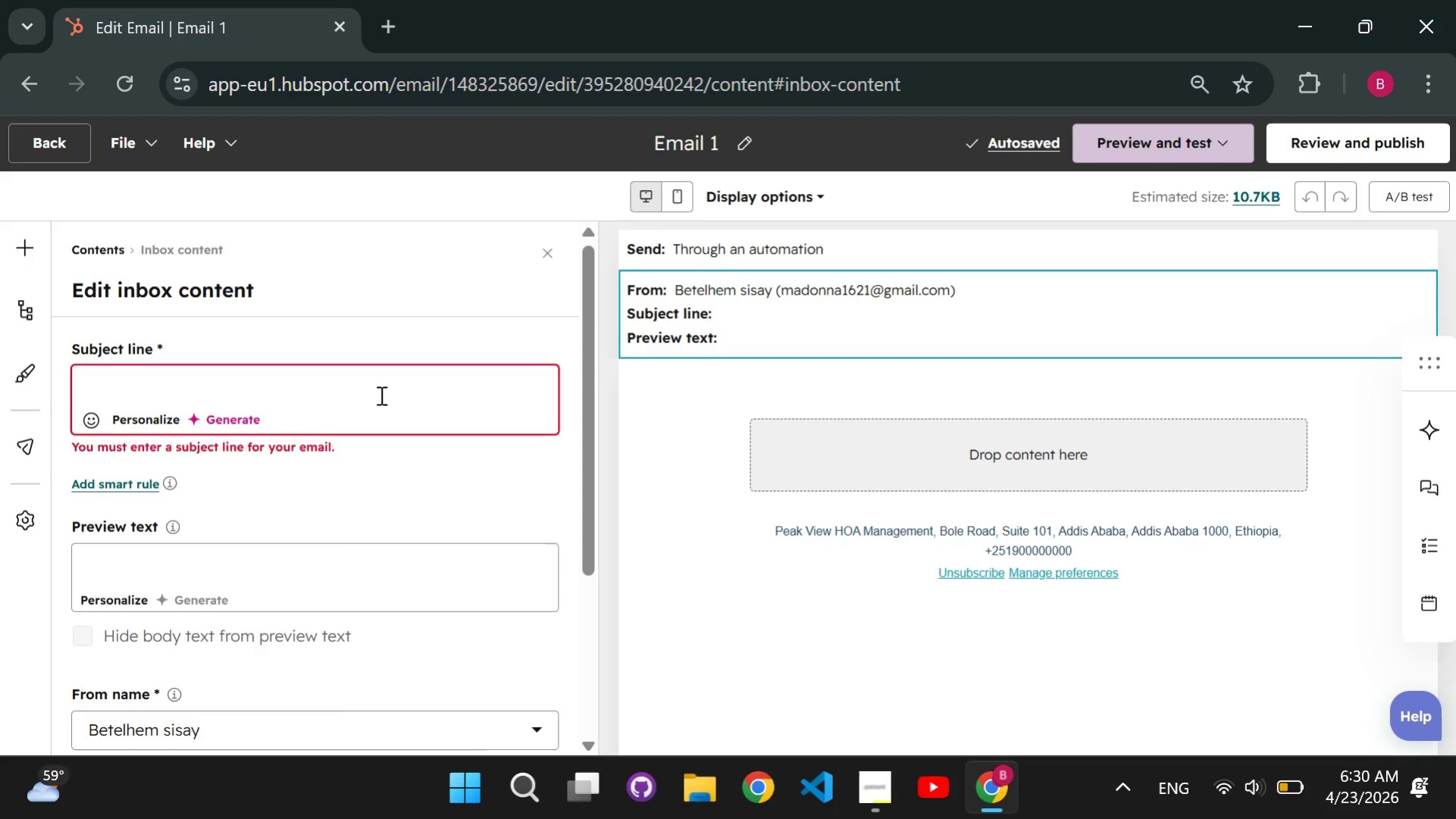 
type(Your HOB)
 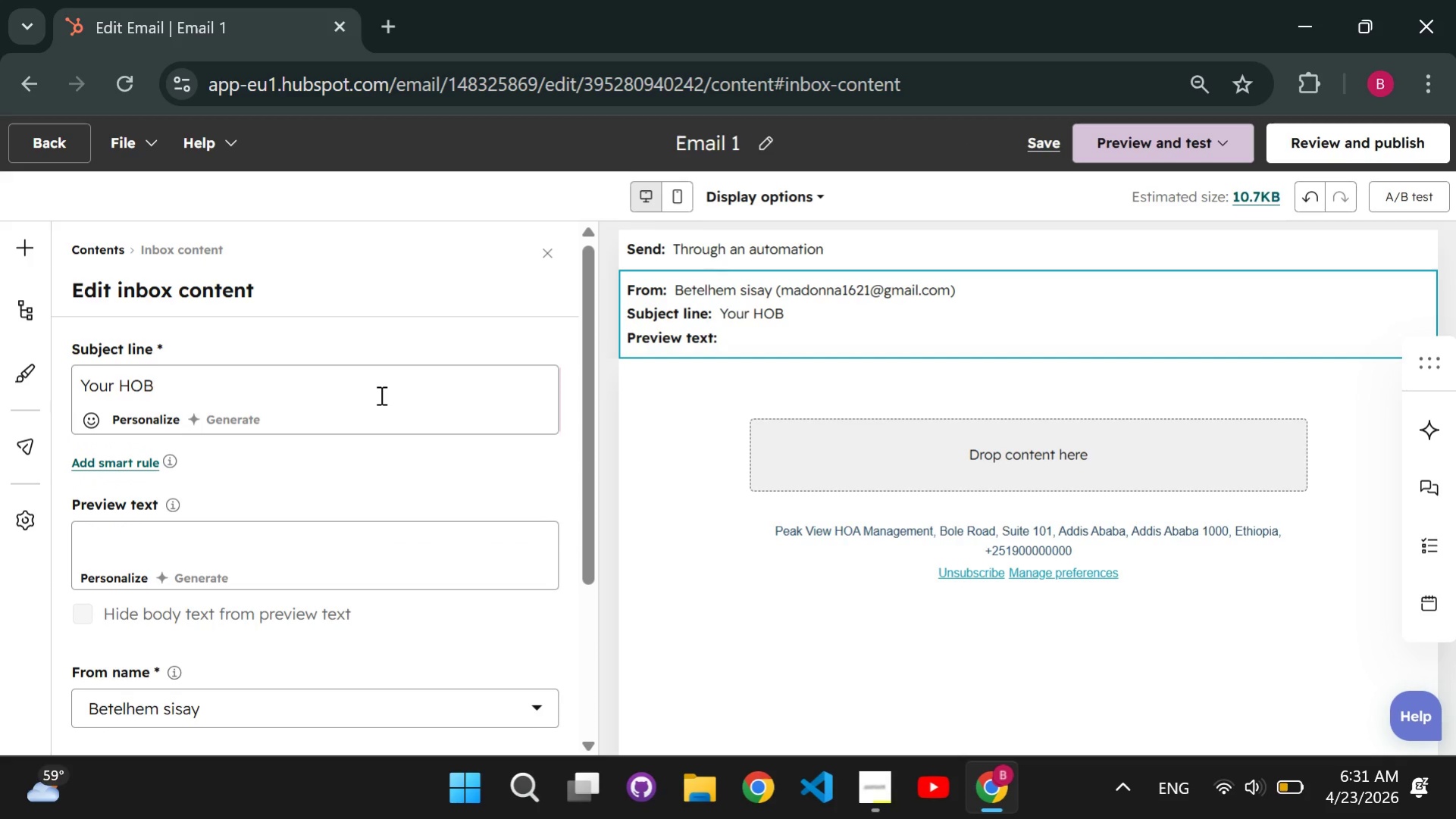 
key(Backspace)
type(A Boared)
key(Backspace)
key(Backspace)
type(d Transition Guid is Ready)
 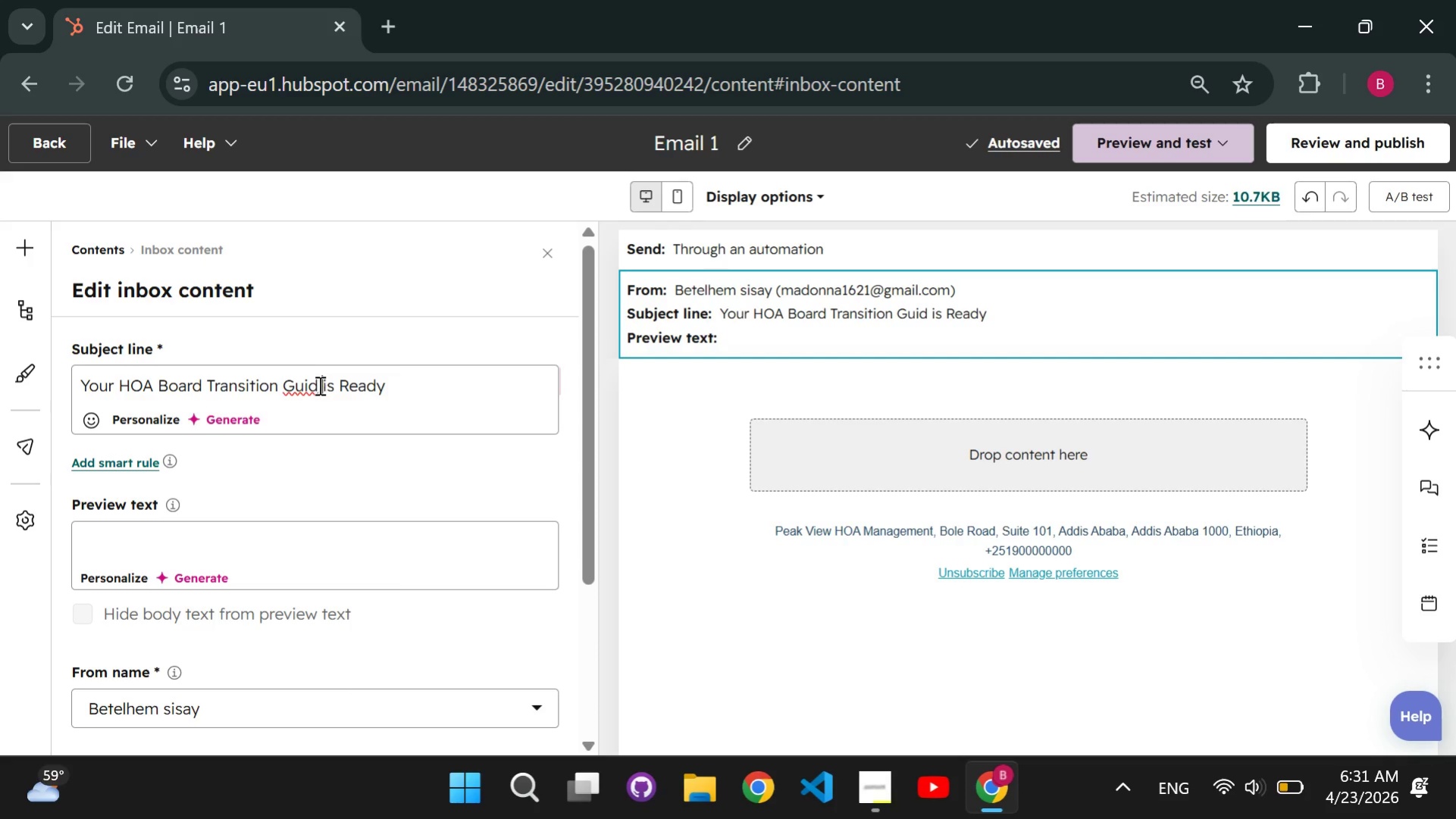 
wait(5.5)
 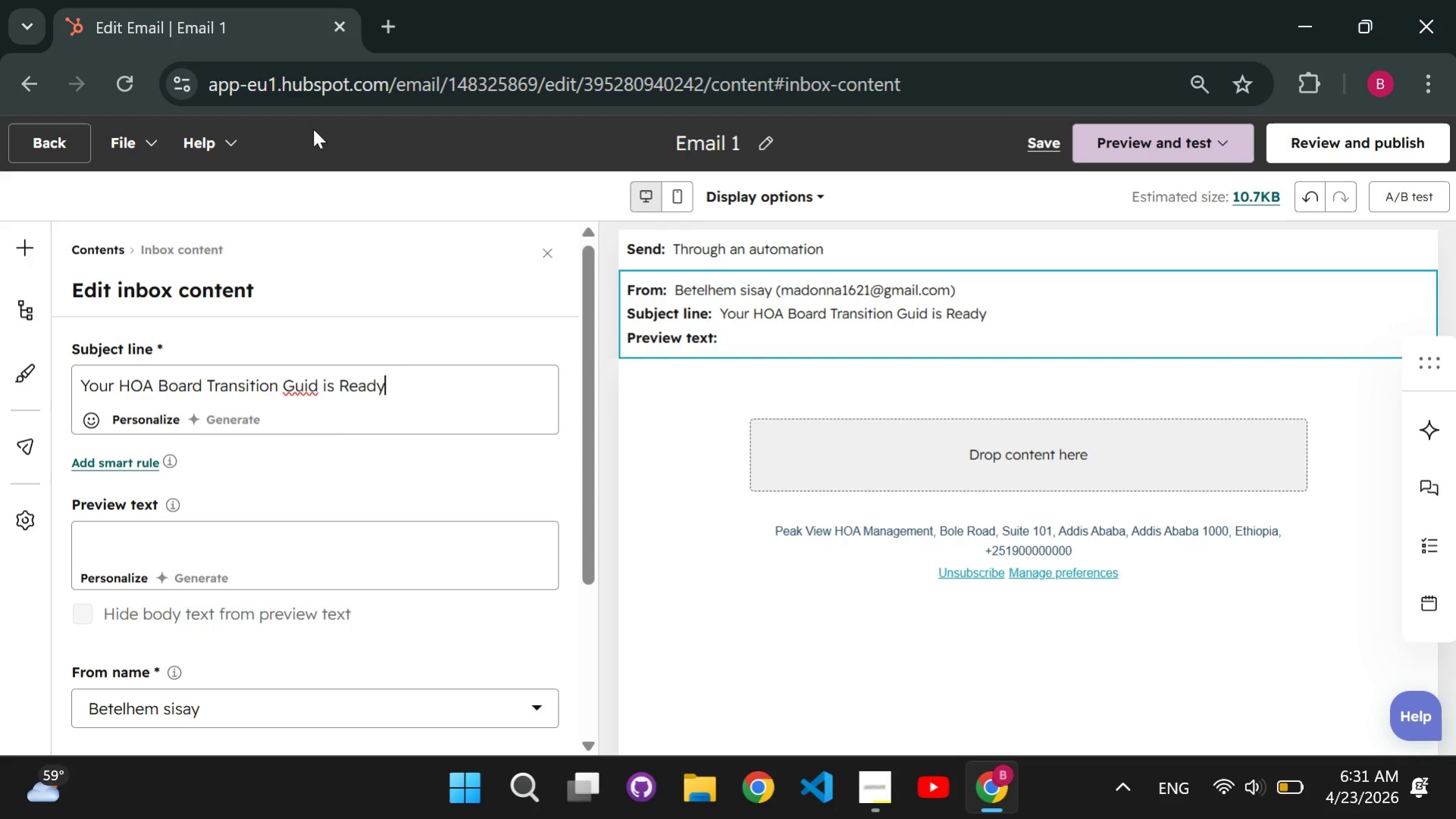 
key(Backspace)
 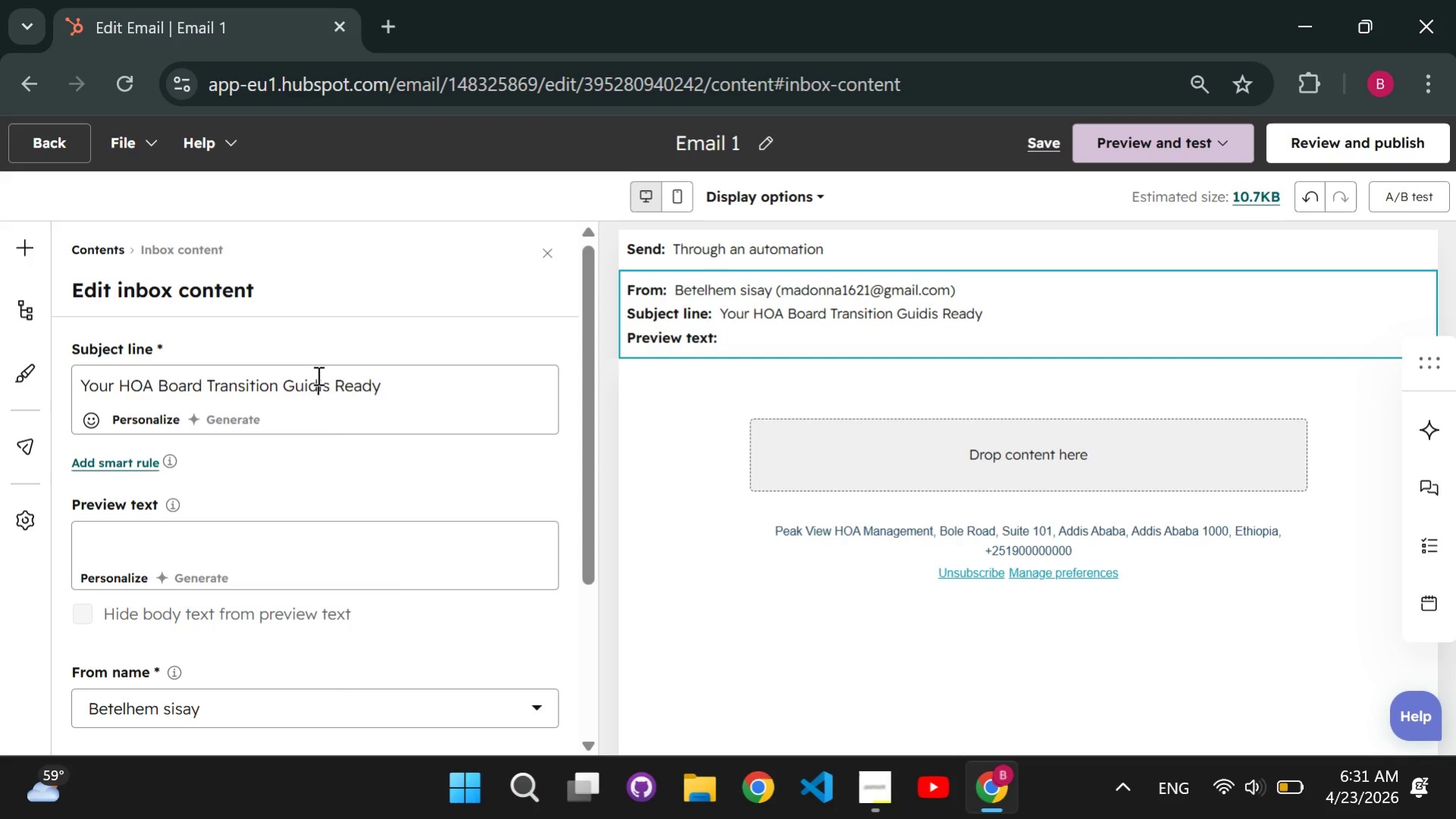 
key(E)
 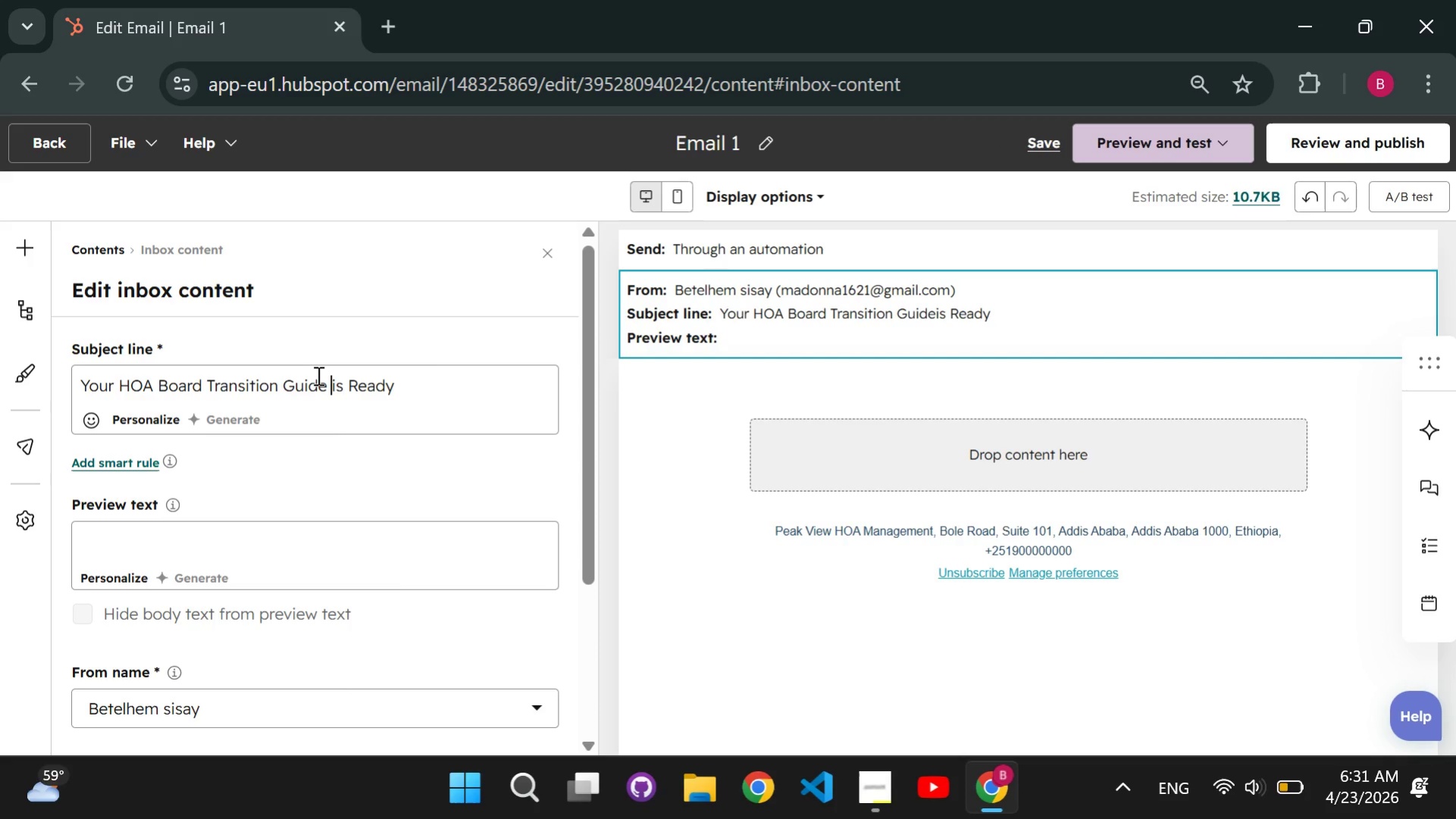 
key(Space)
 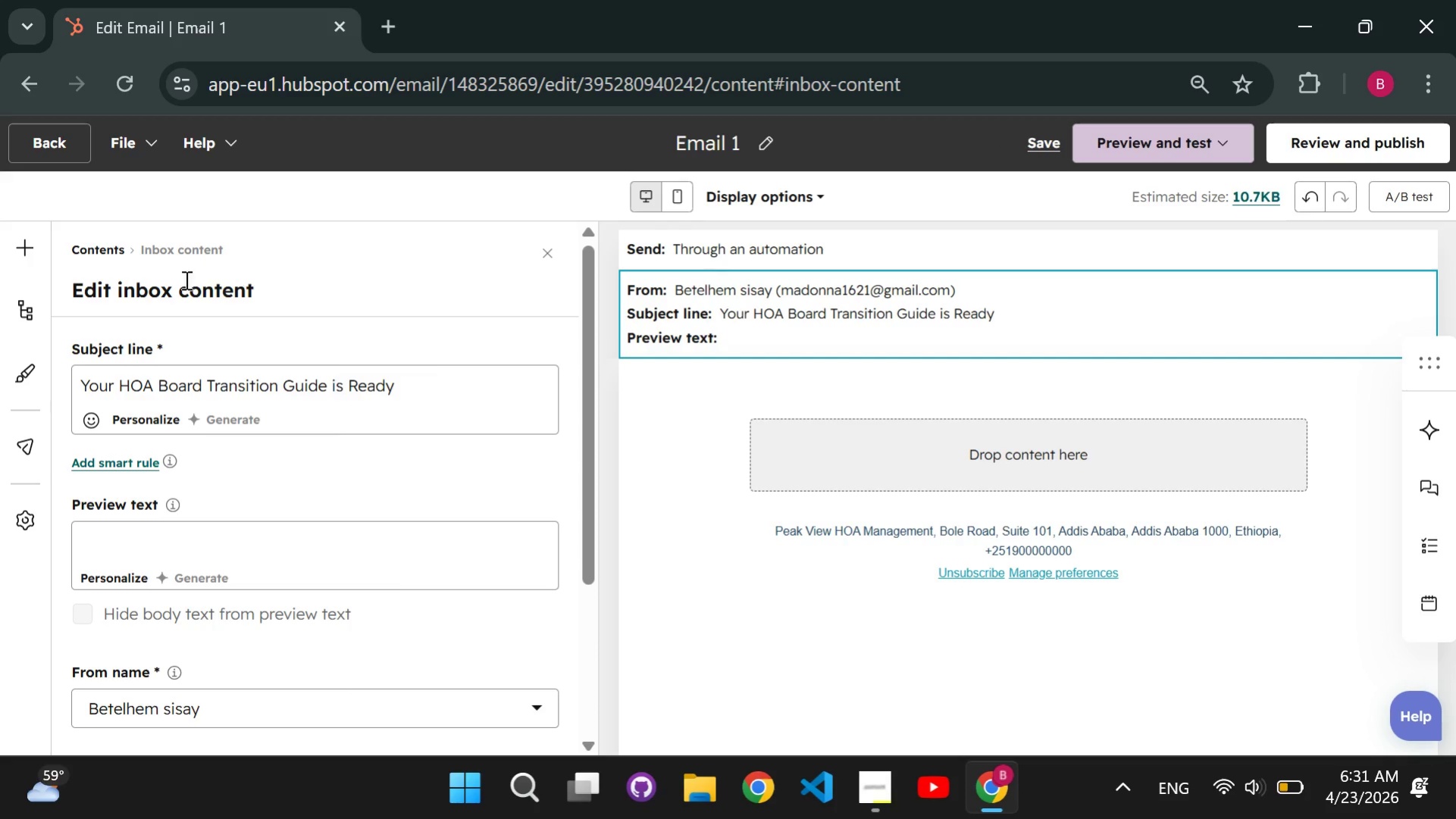 
mouse_move([50, 261])
 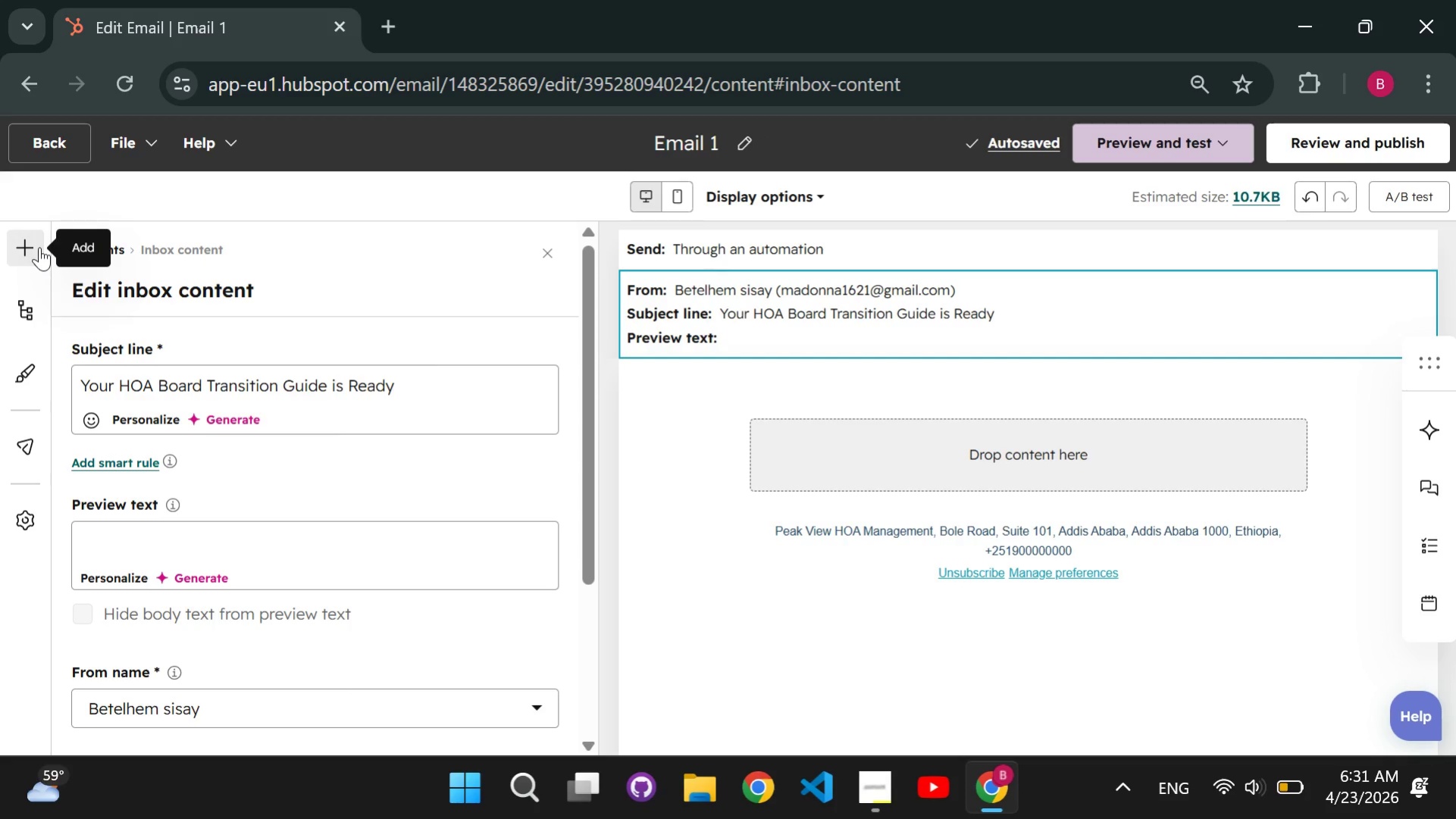 
left_click([57, 243])
 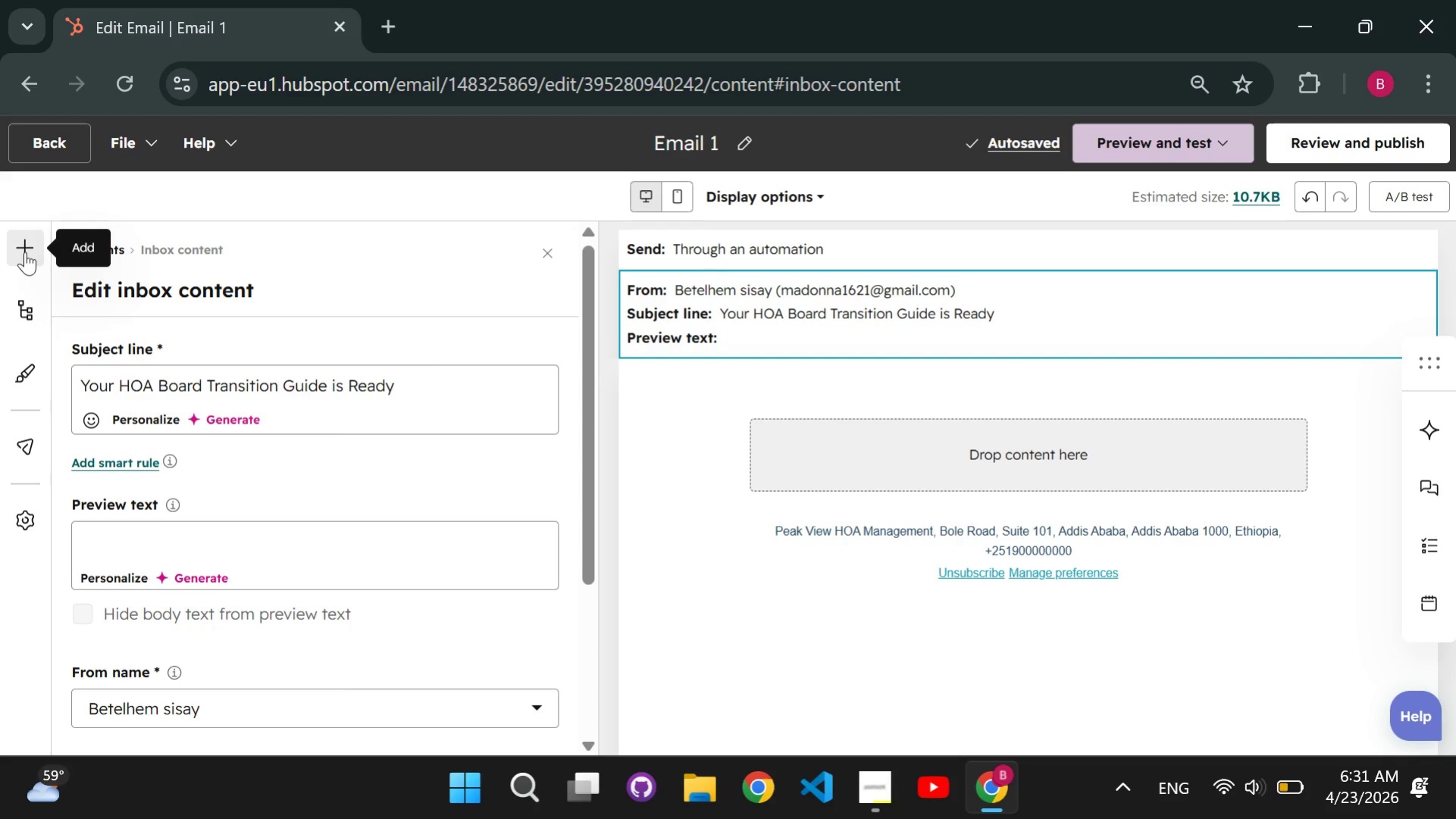 
left_click([25, 252])
 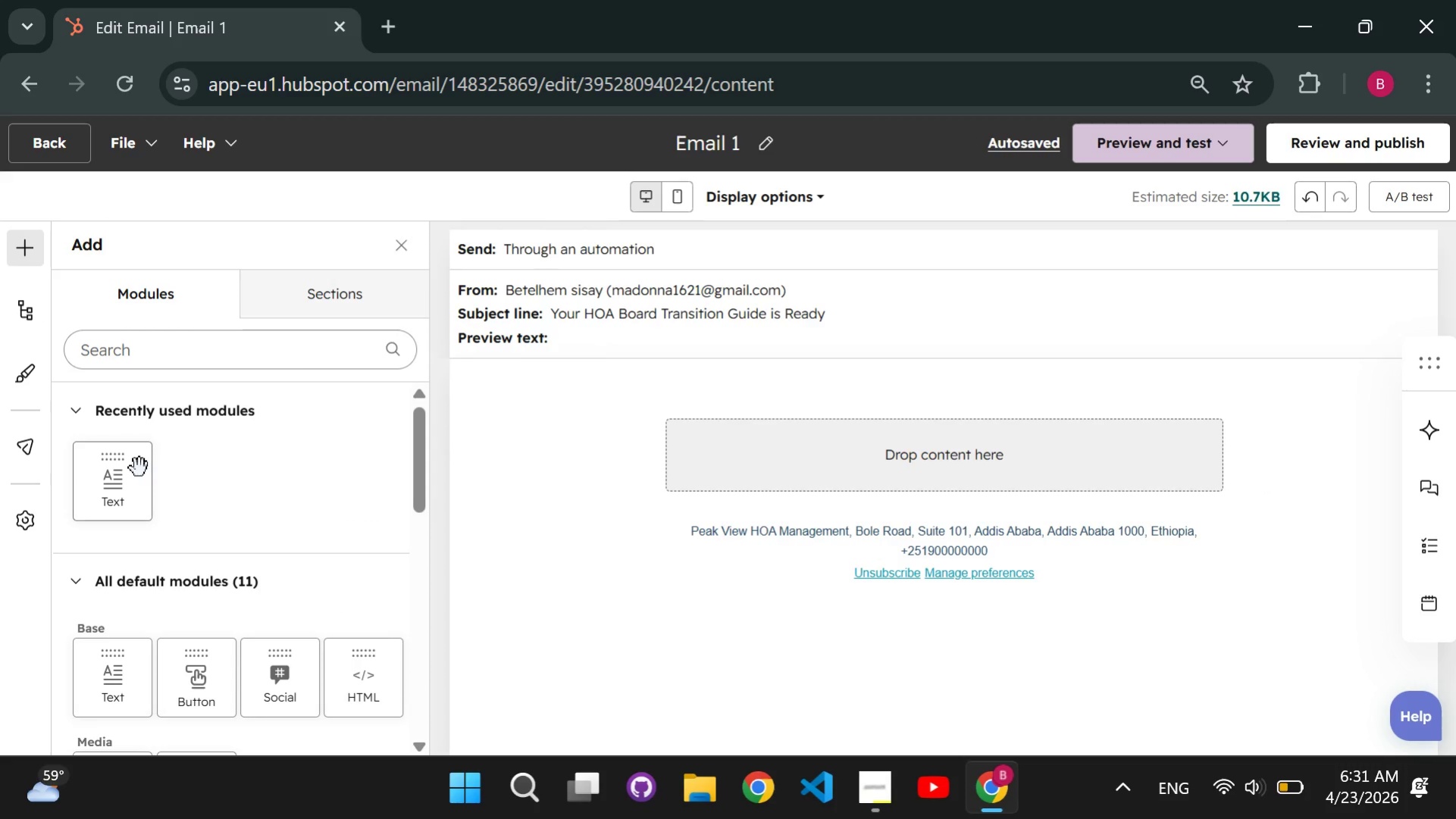 
left_click_drag(start_coordinate=[103, 475], to_coordinate=[806, 461])
 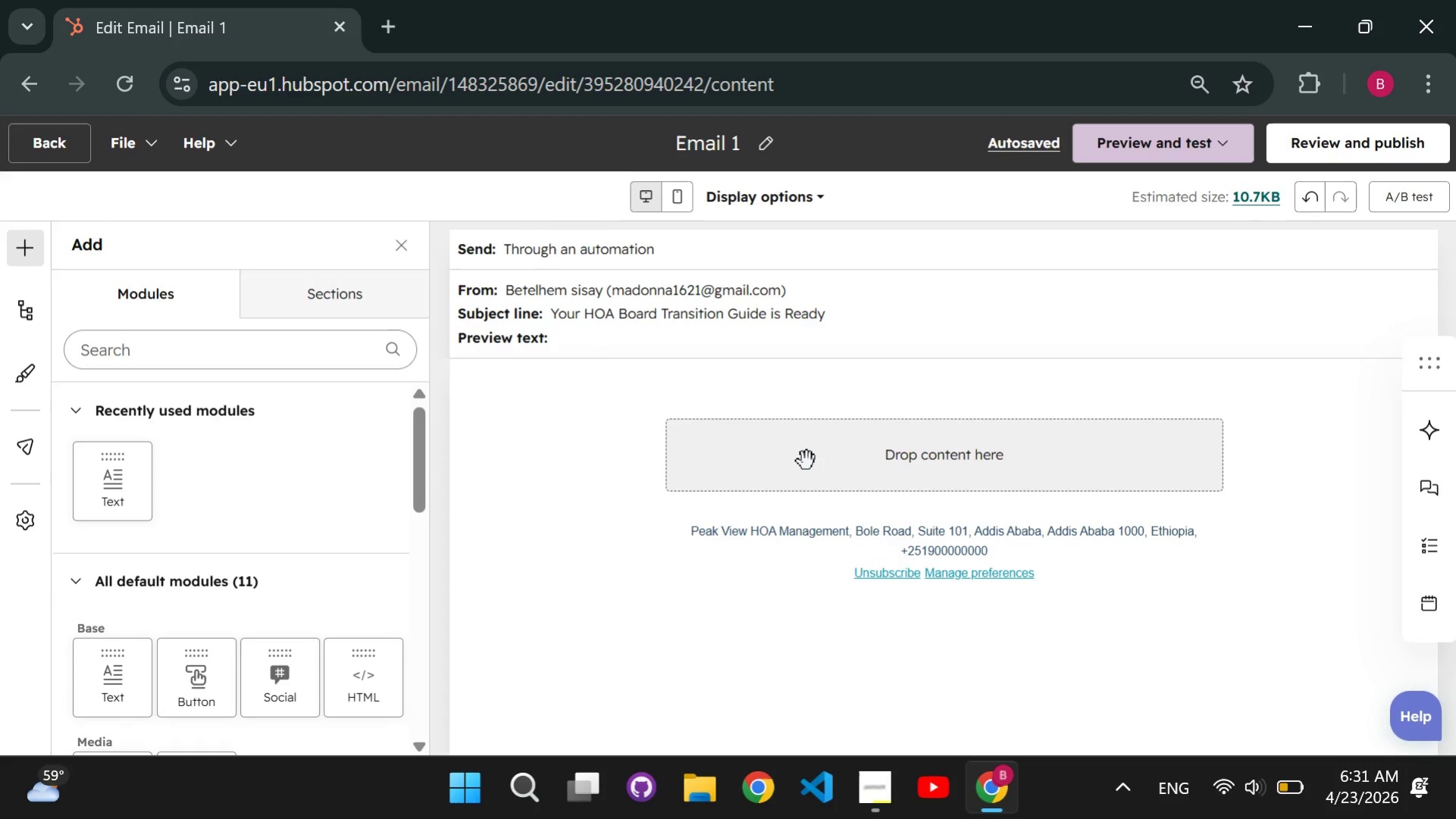 
left_click([806, 461])
 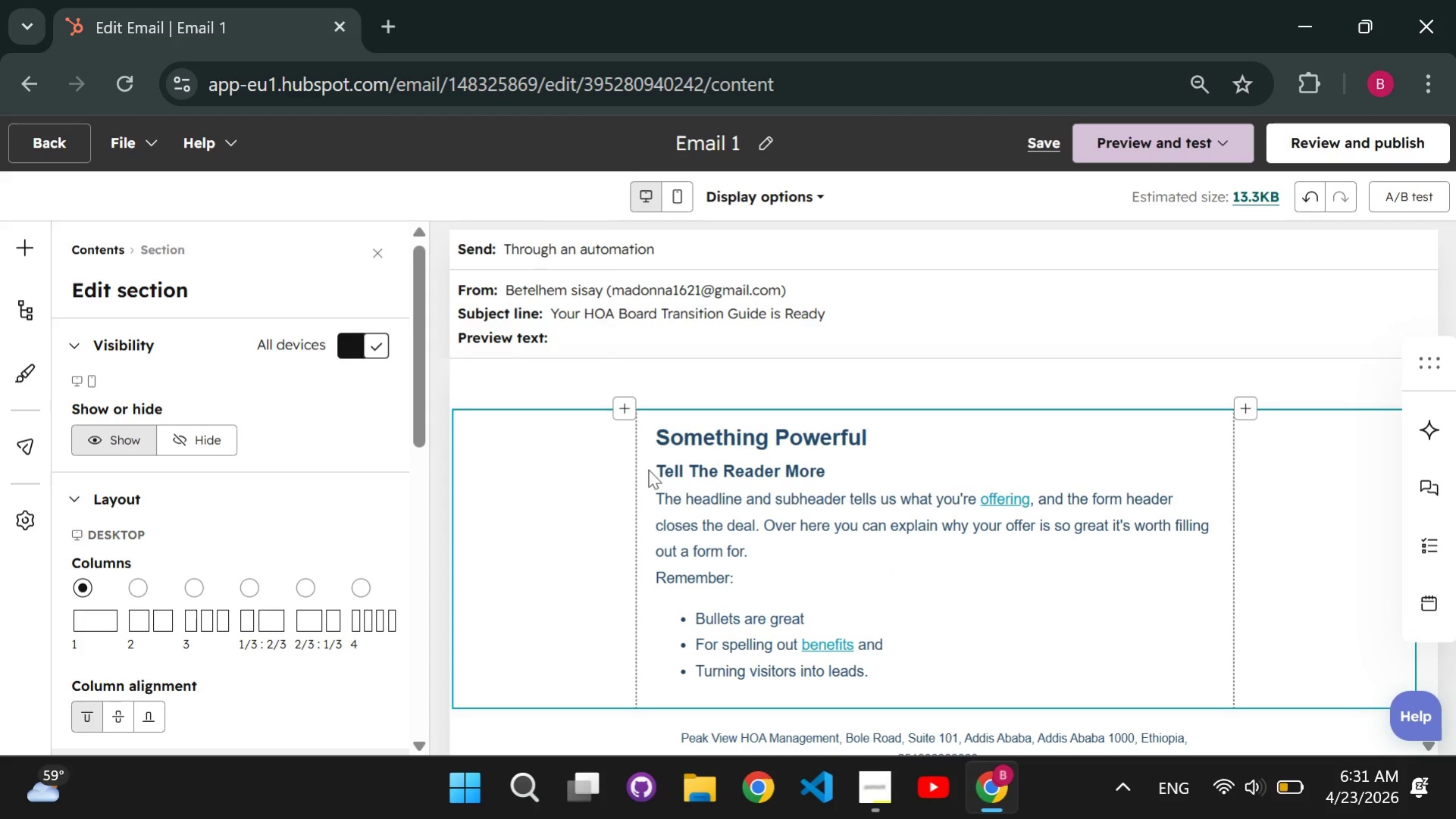 
left_click([685, 511])
 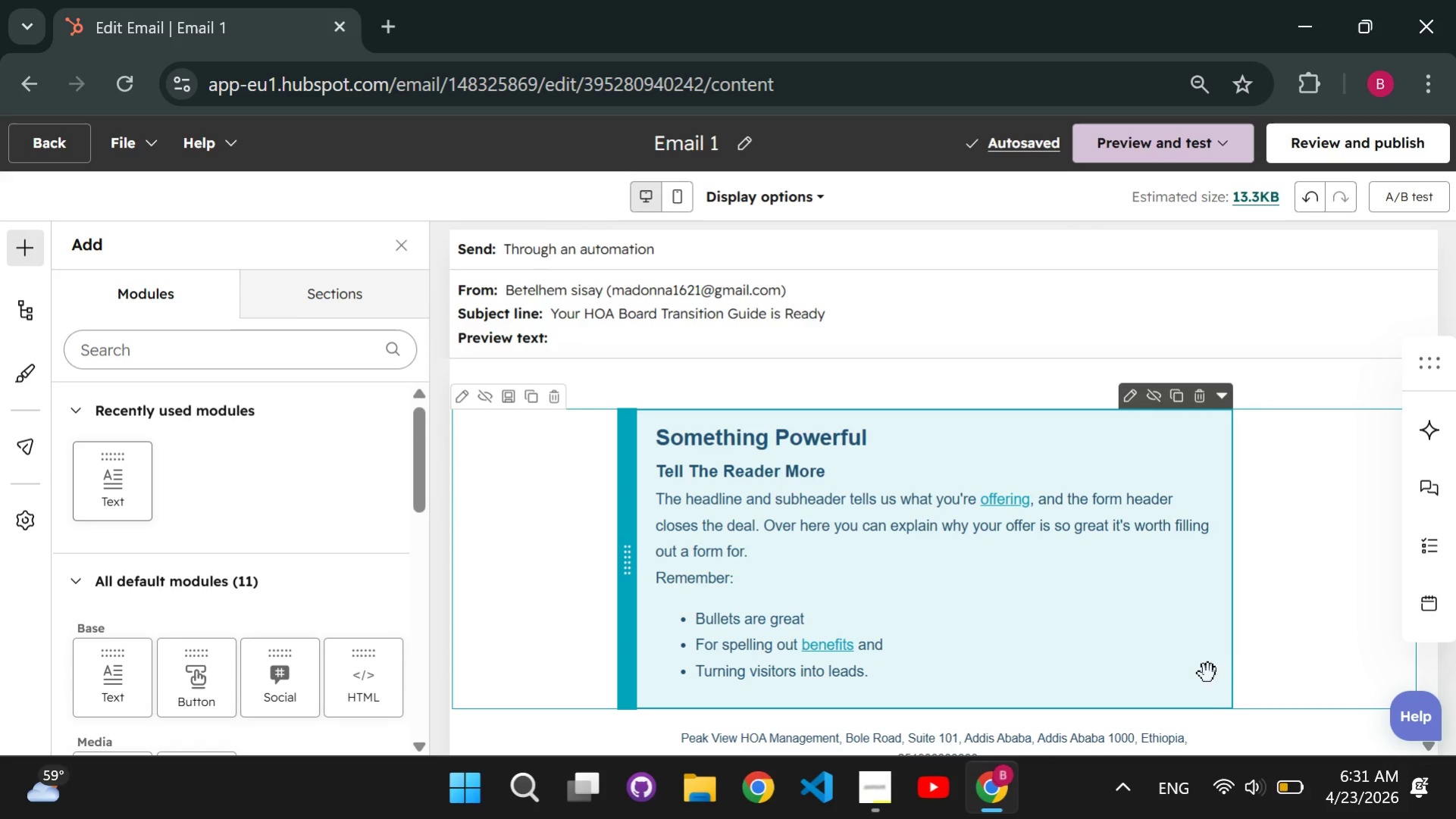 
left_click([1085, 578])
 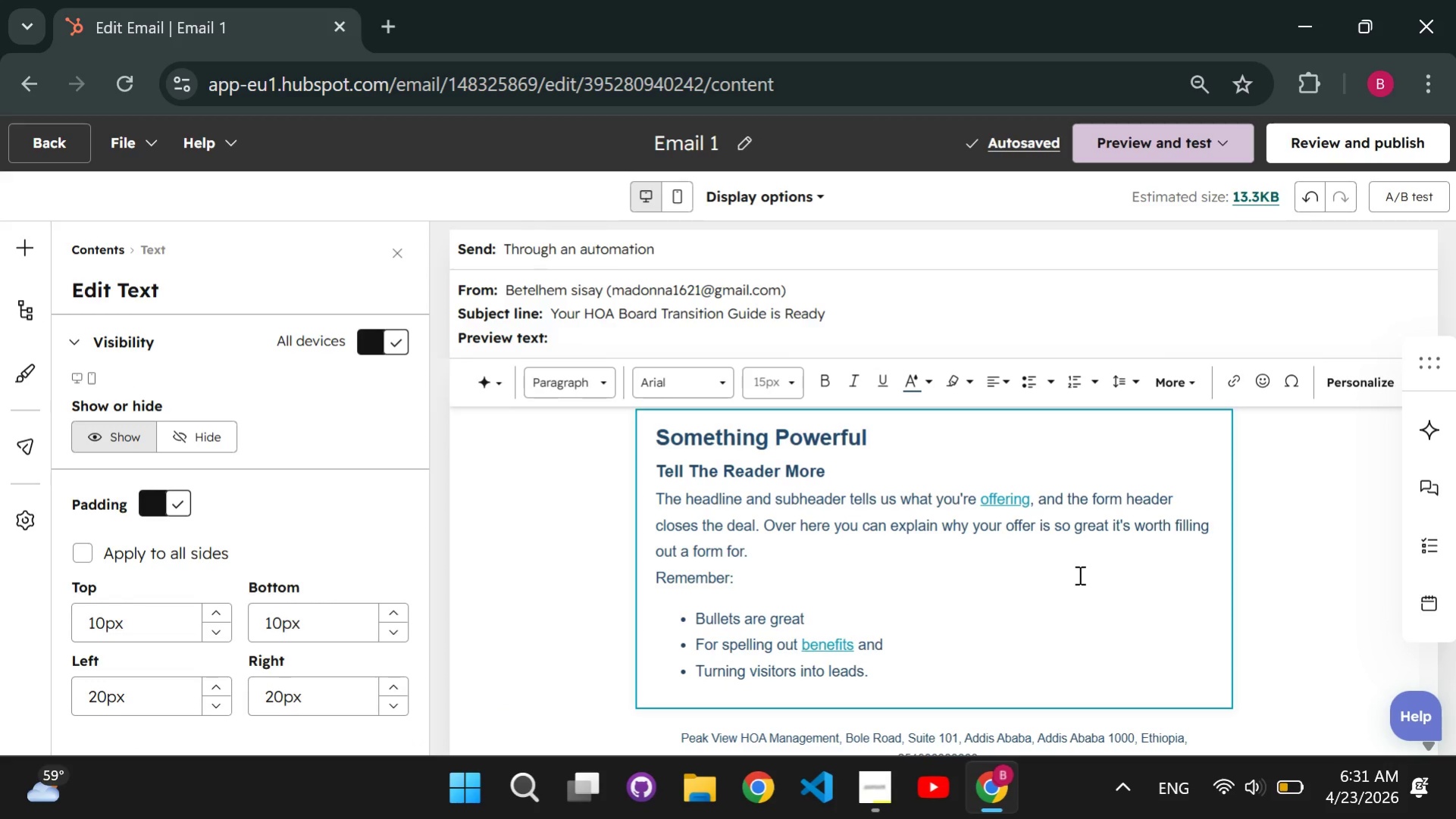 
left_click([1031, 561])
 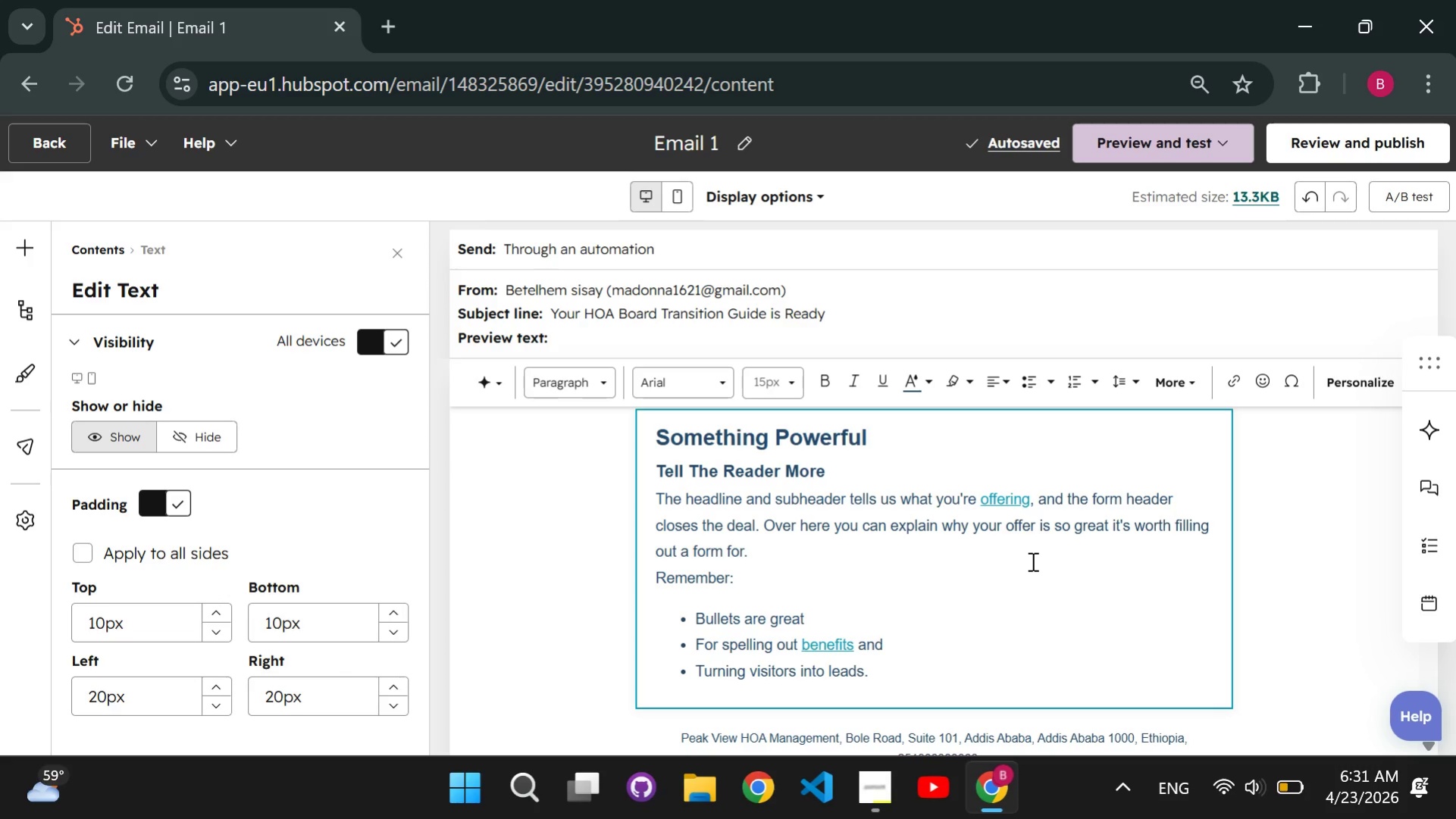 
key(Control+A)
 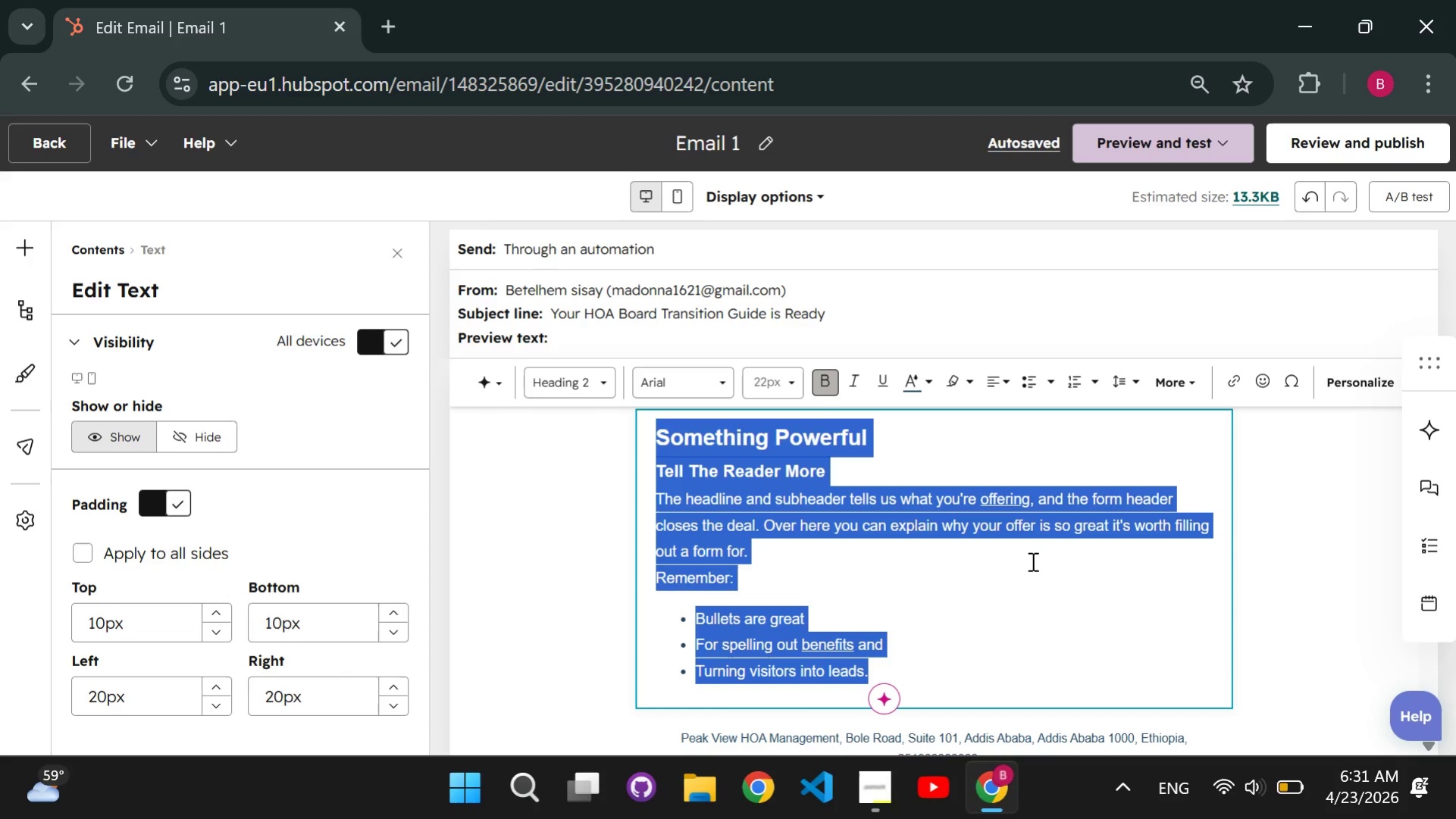 
key(Backspace)
 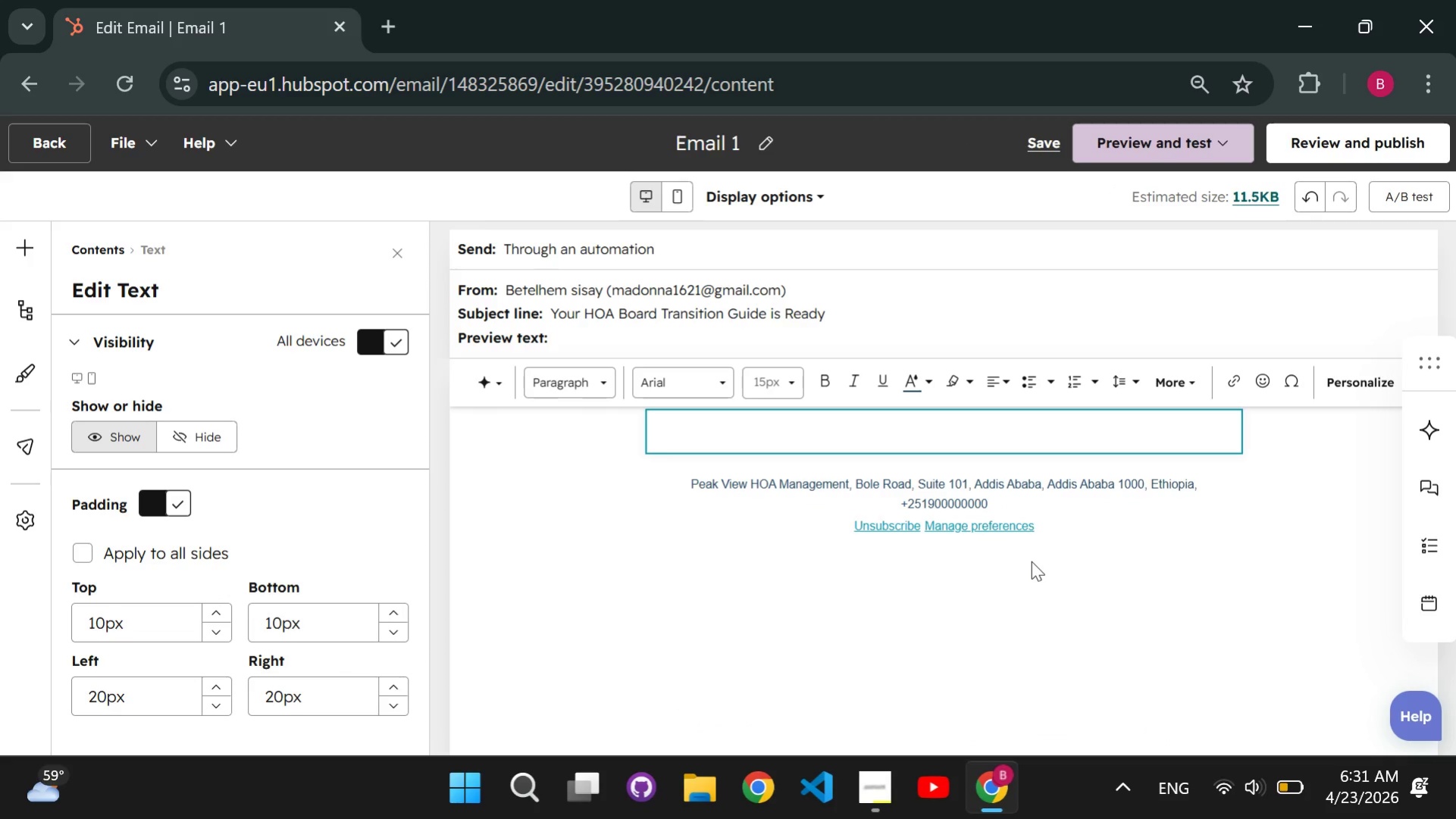 
key(CapsLock)
 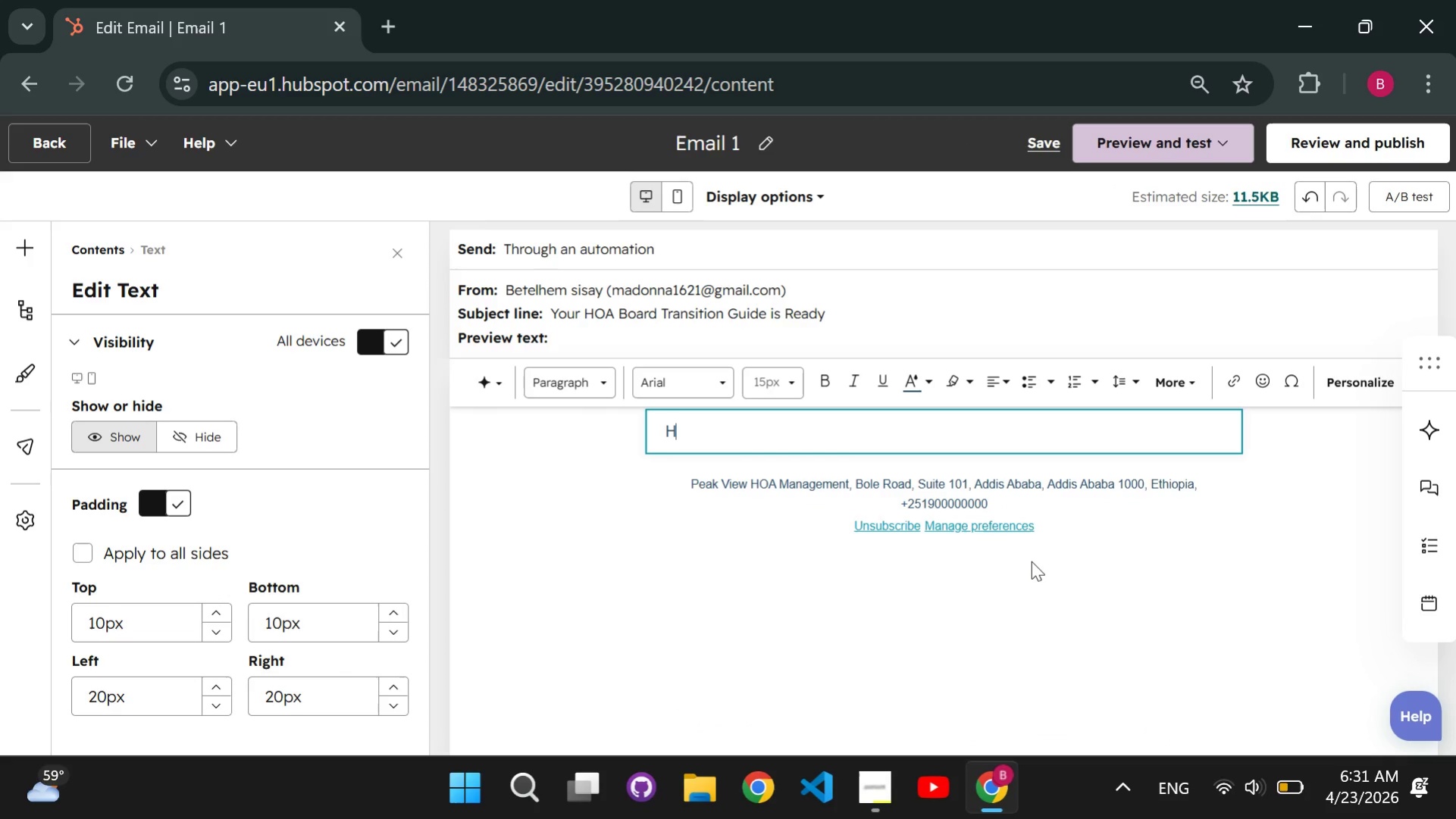 
key(H)
 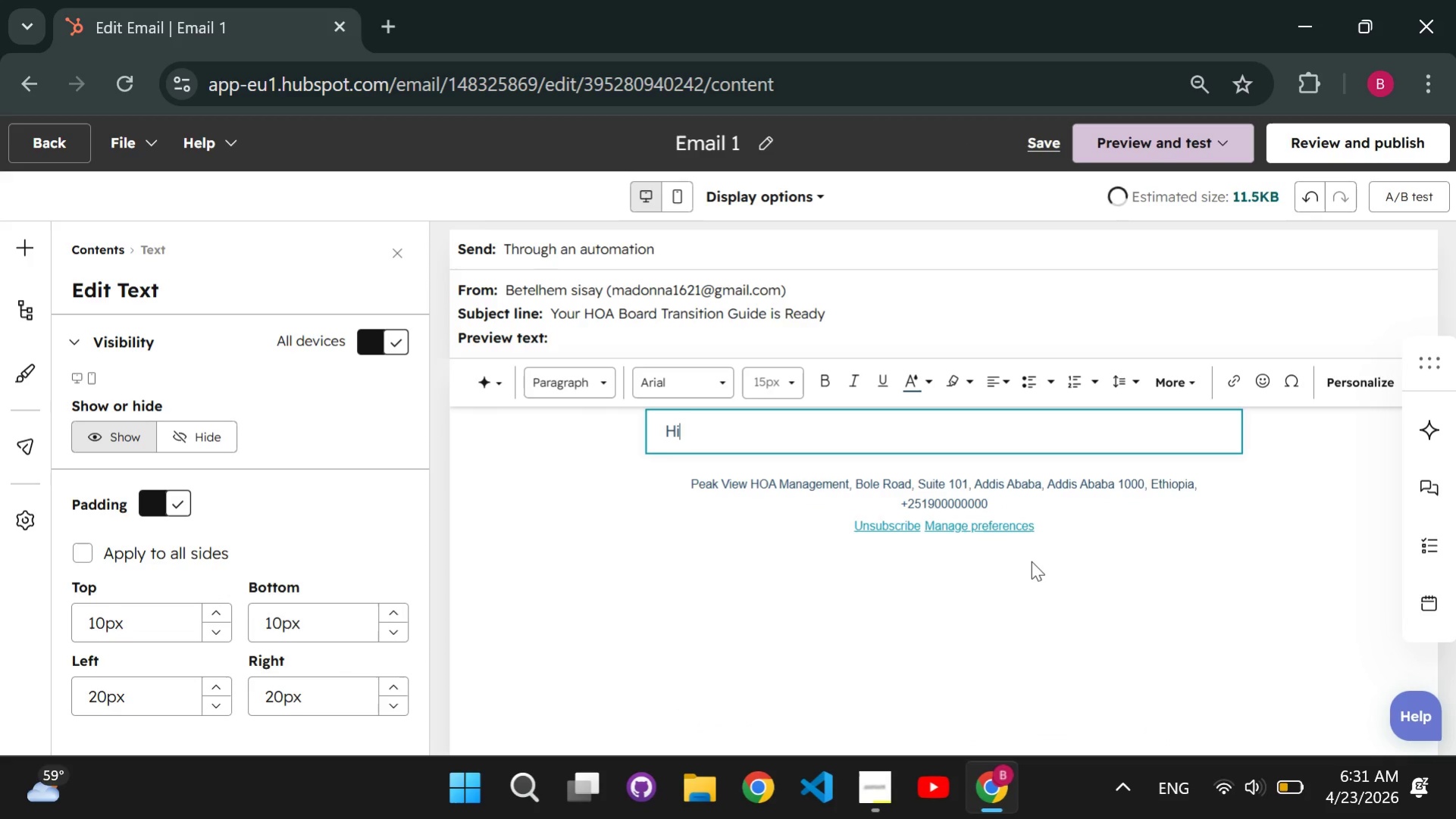 
key(CapsLock)
 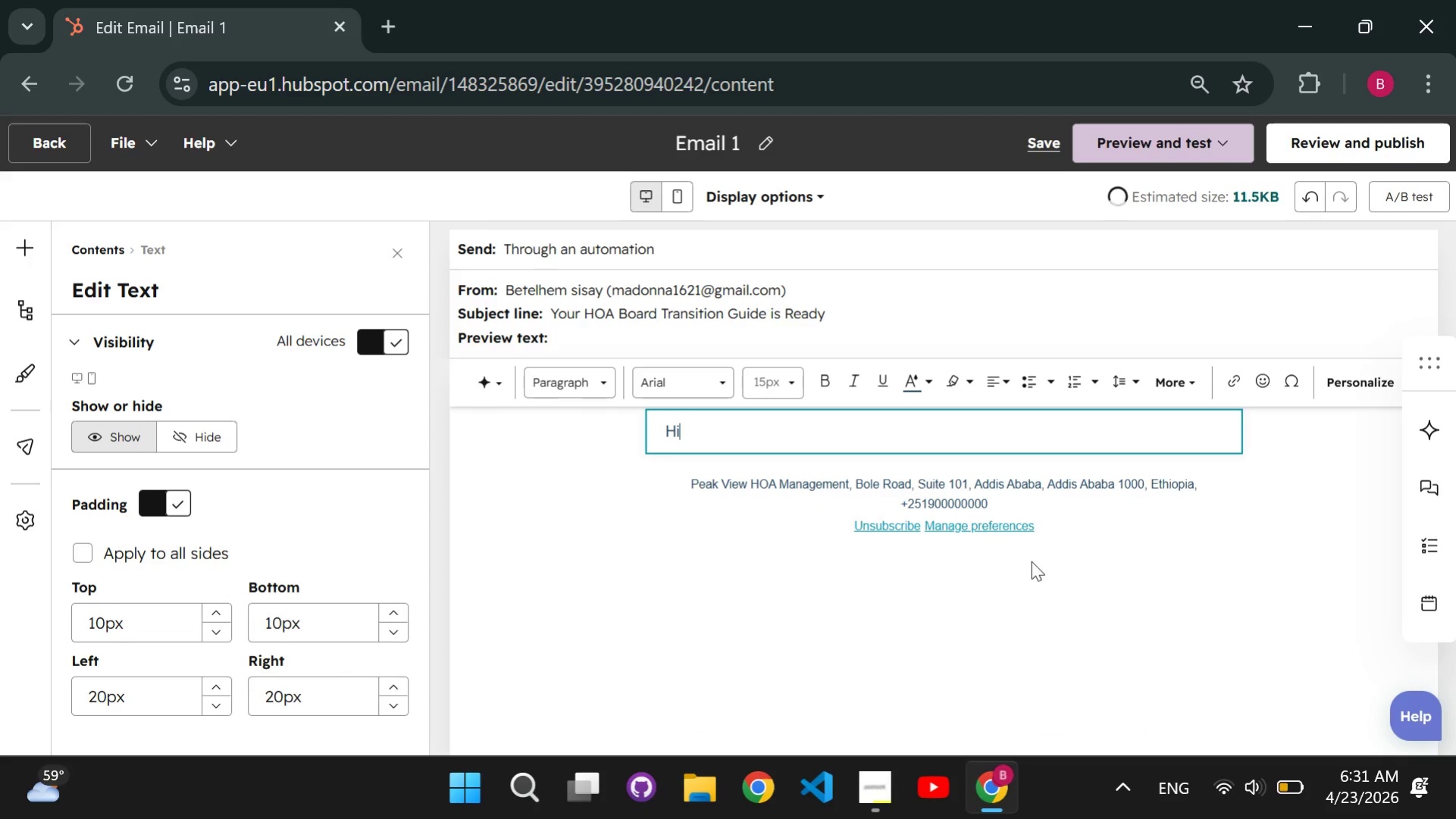 
key(I)
 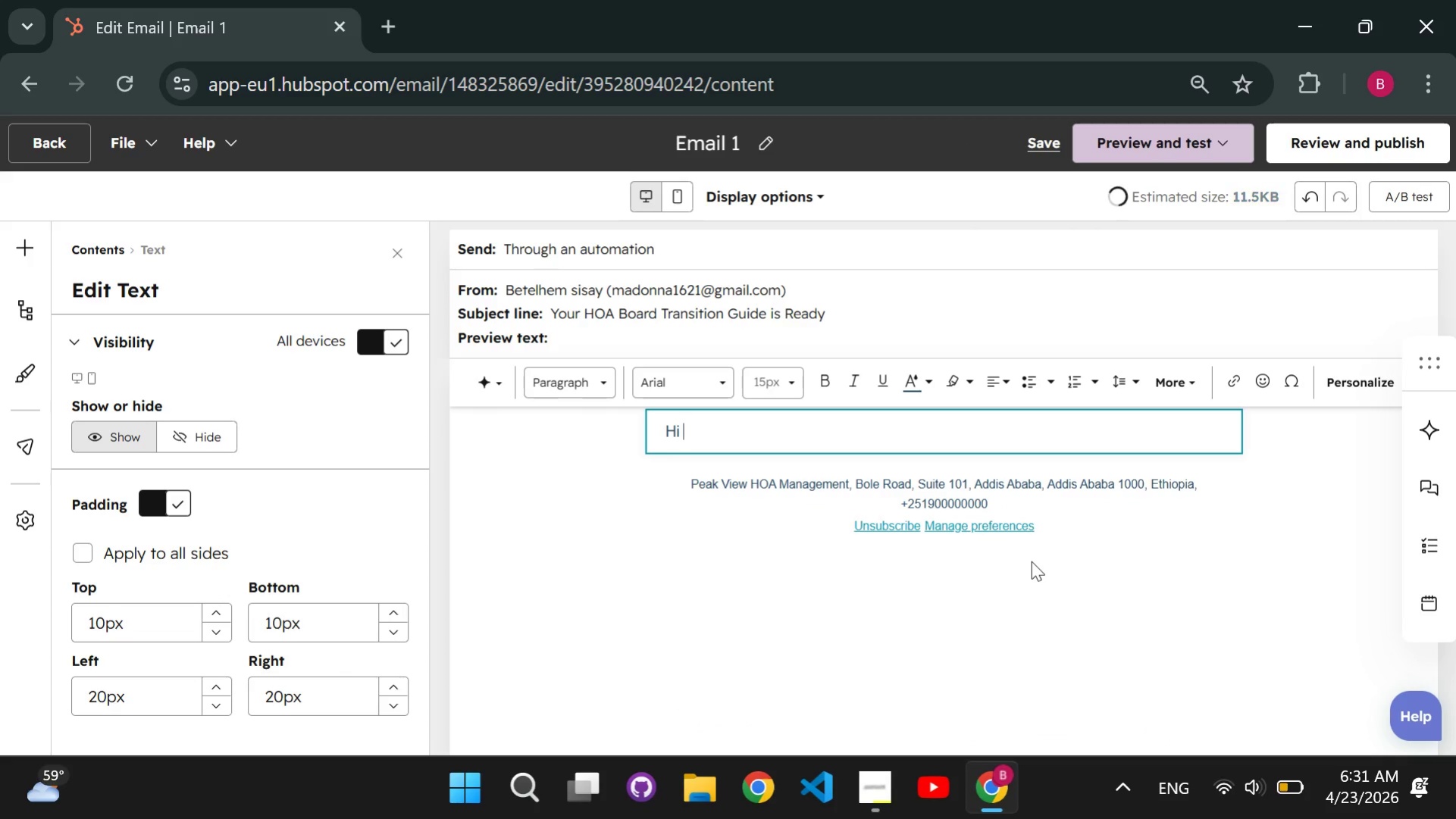 
key(Space)
 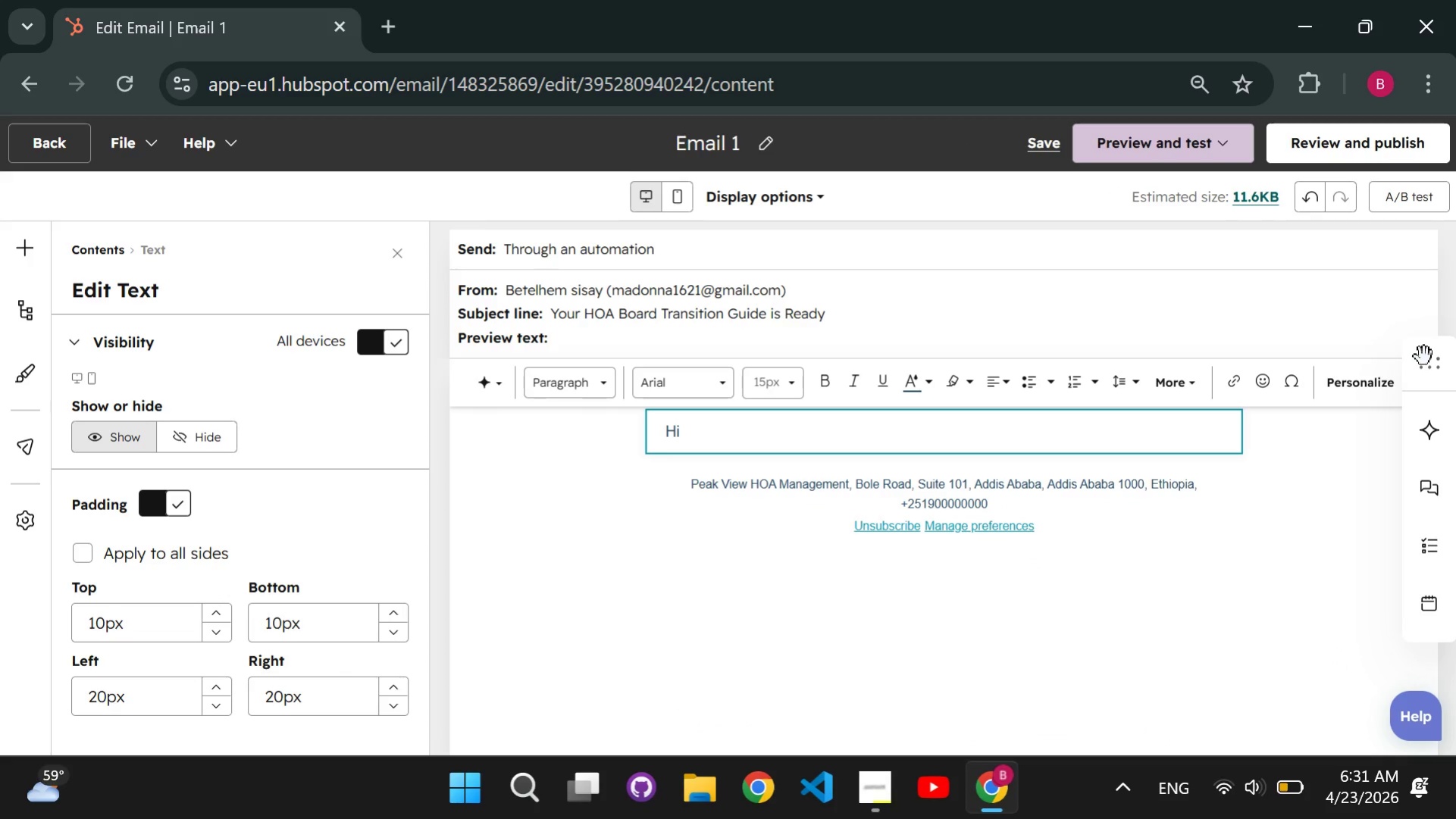 
left_click([1335, 374])
 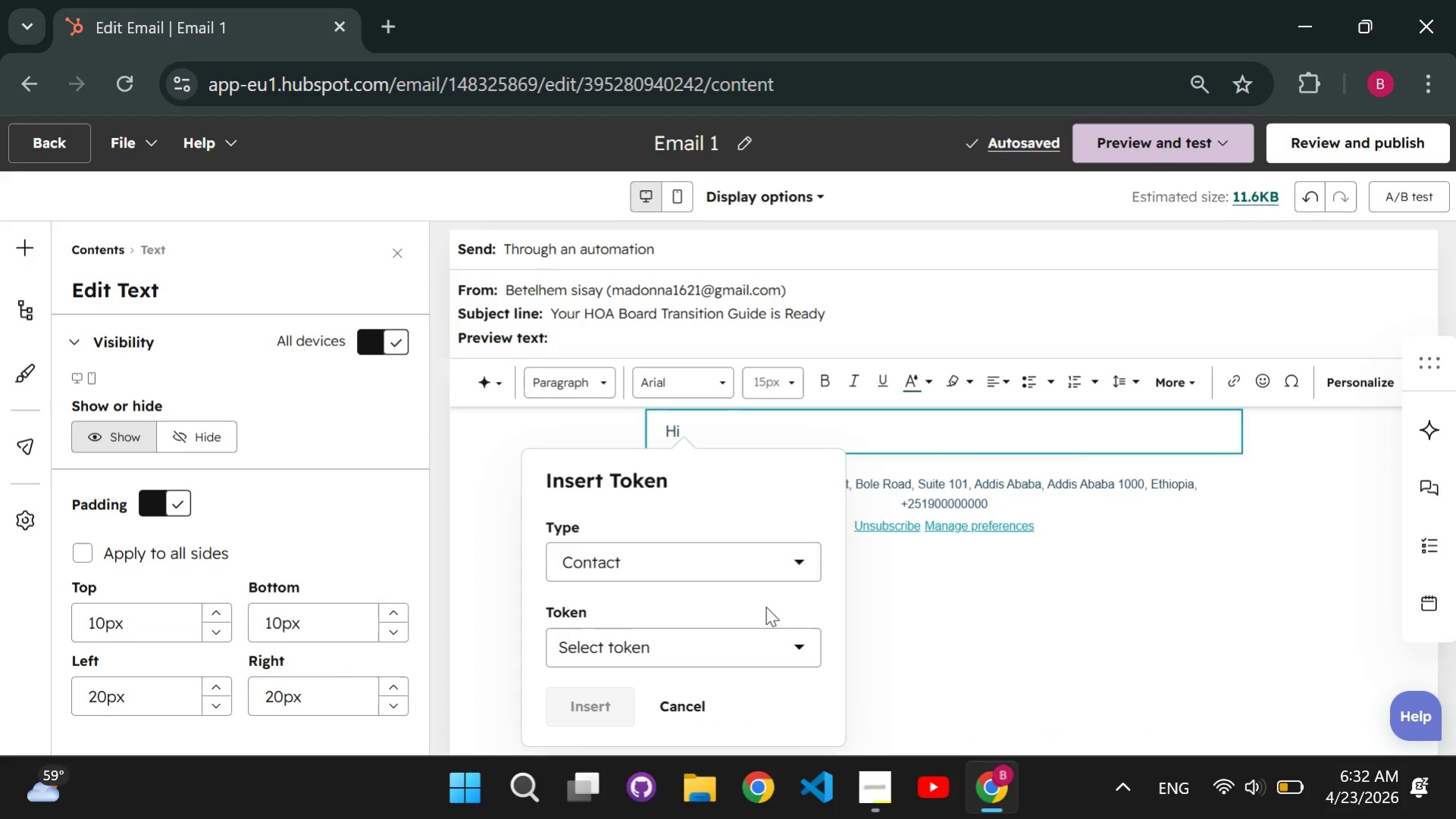 
left_click([753, 627])
 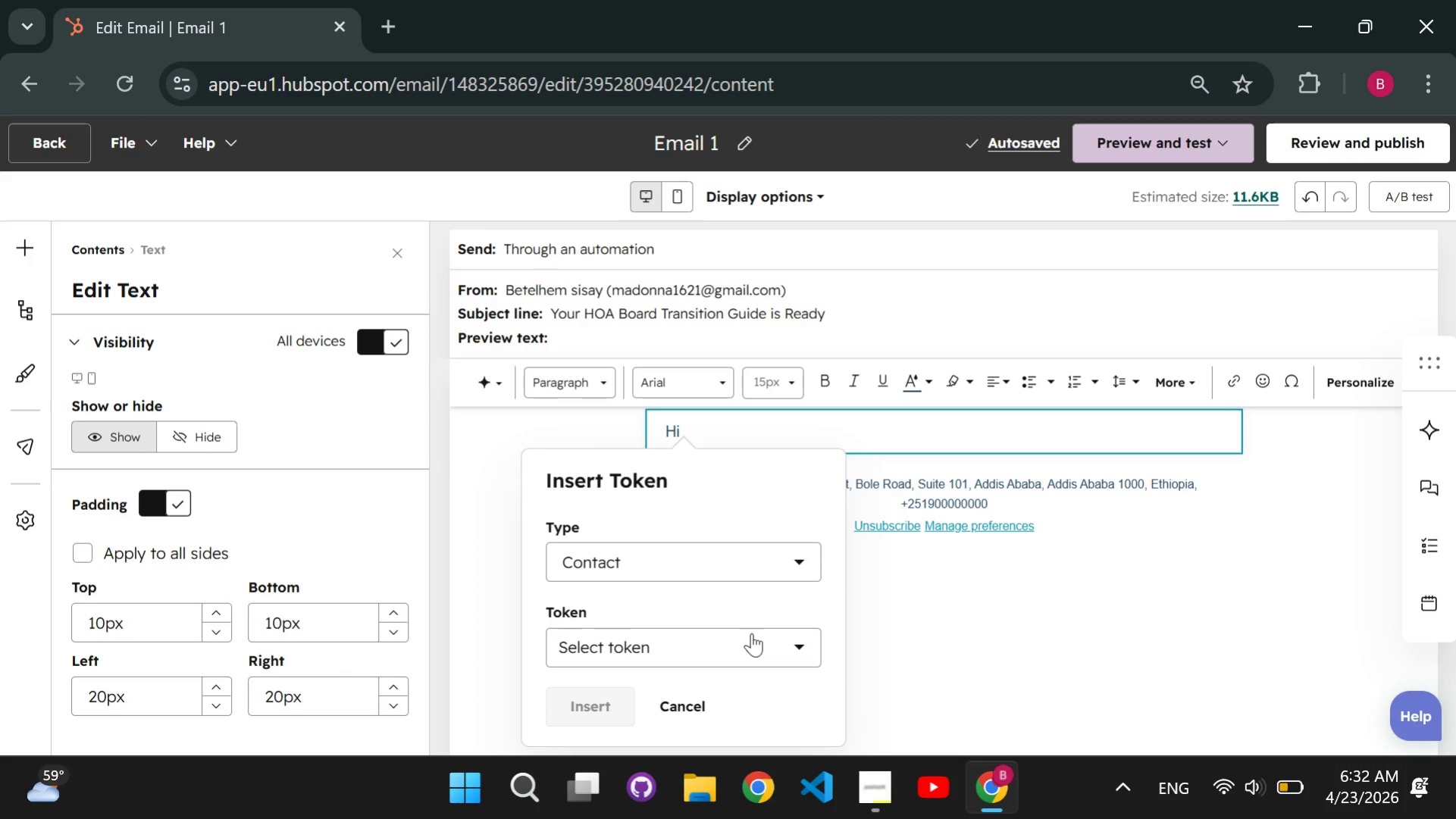 
left_click([751, 633])
 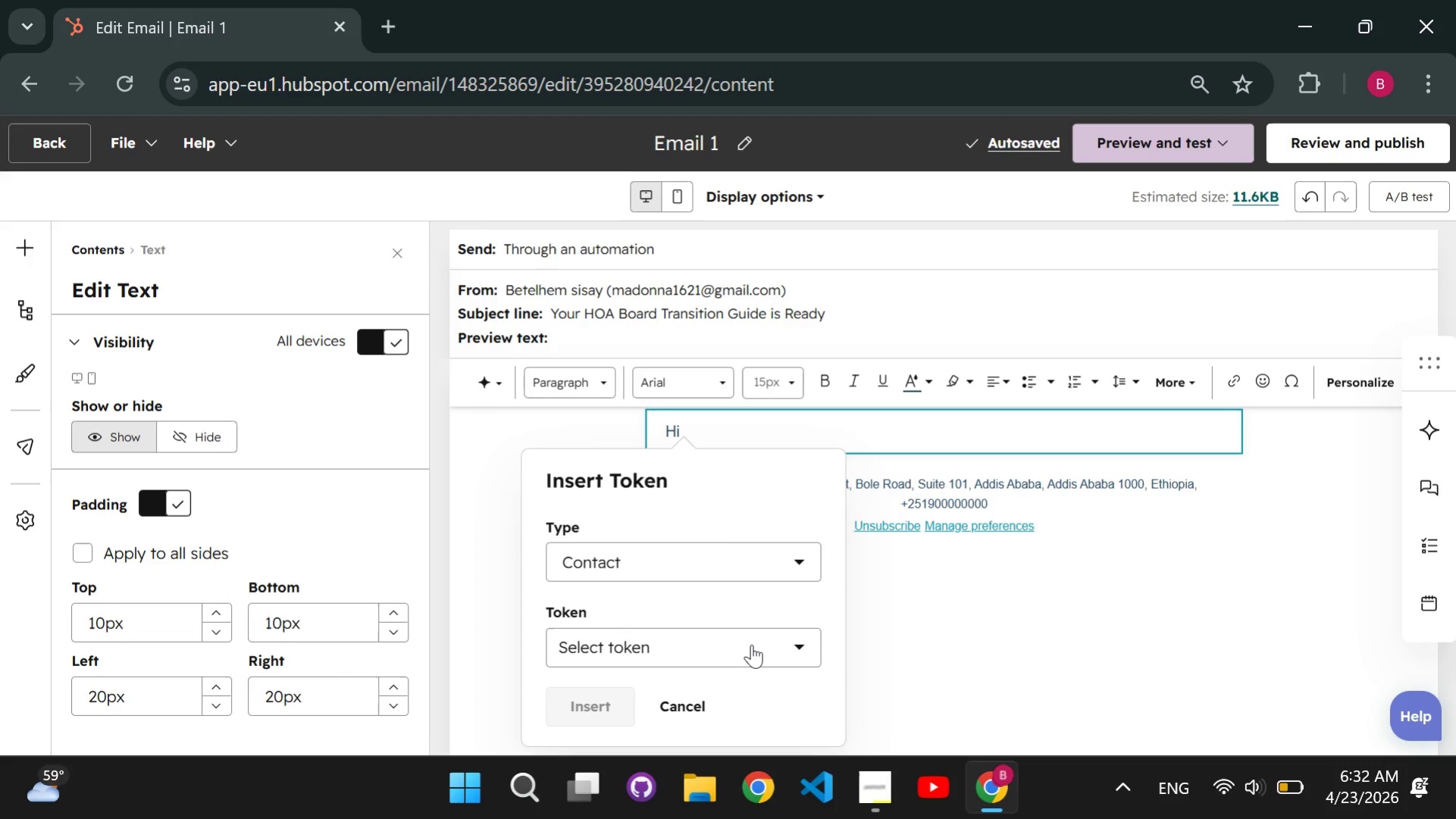 
type(first name)
 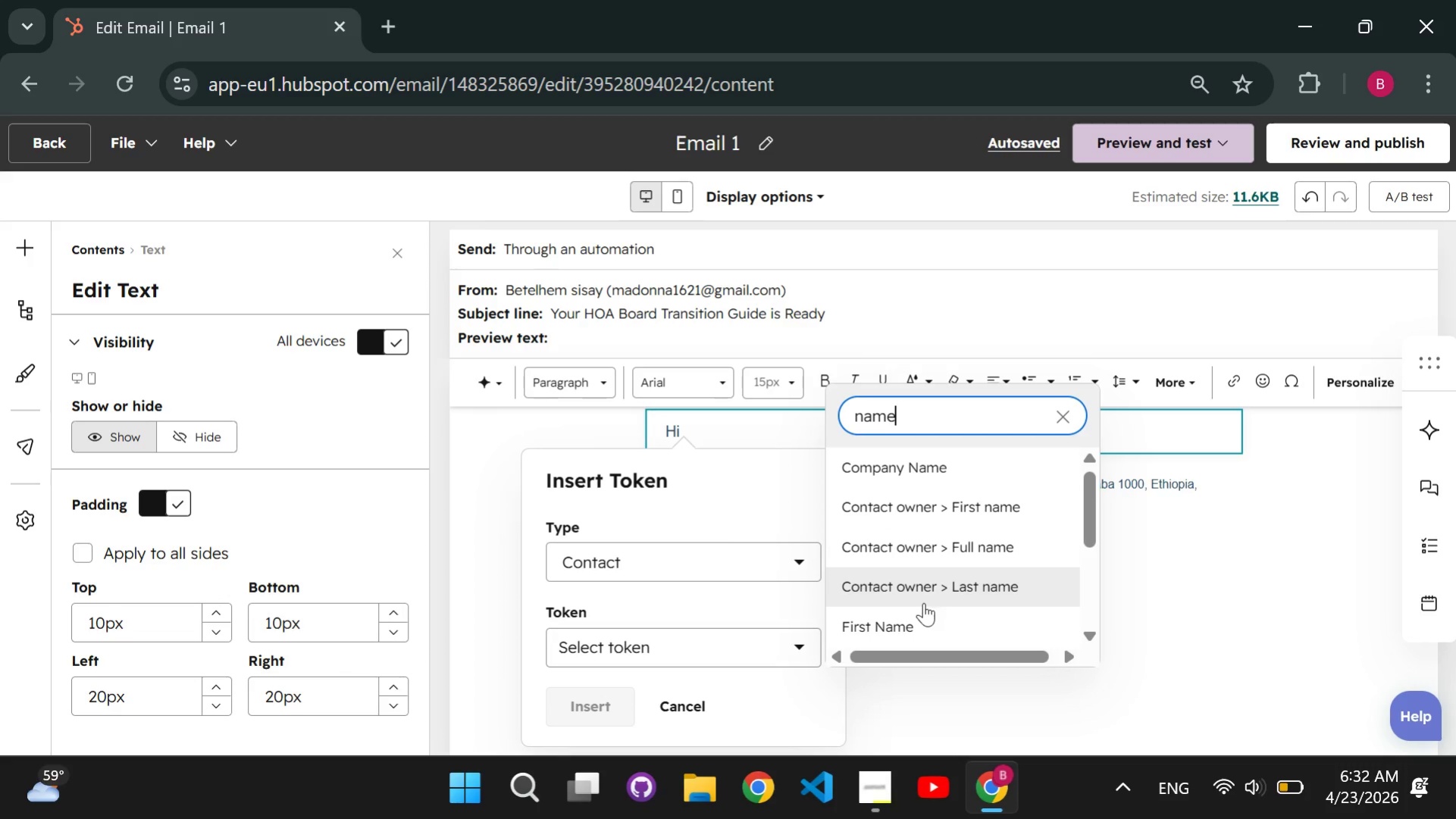 
left_click([915, 617])
 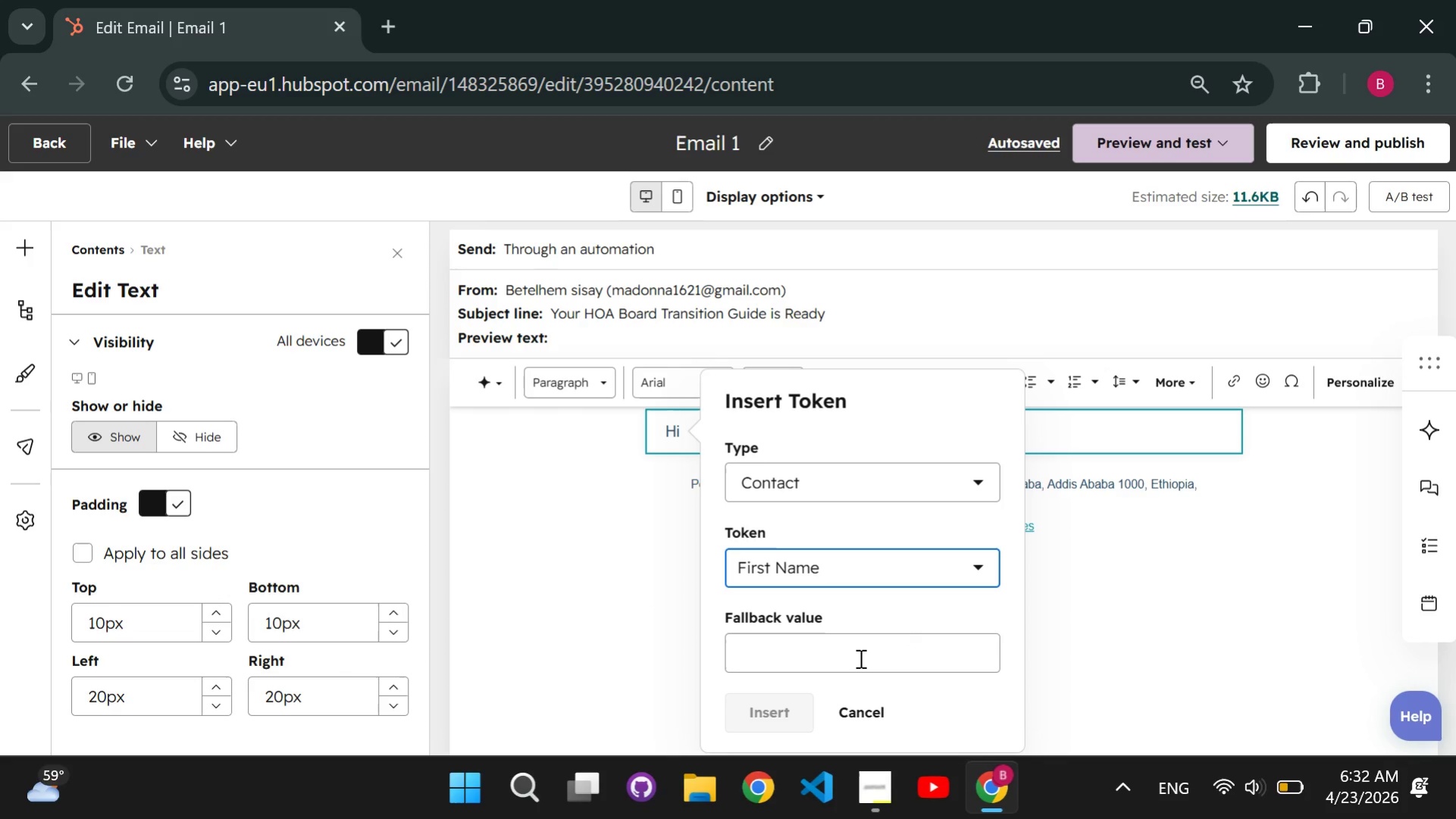 
left_click([859, 658])
 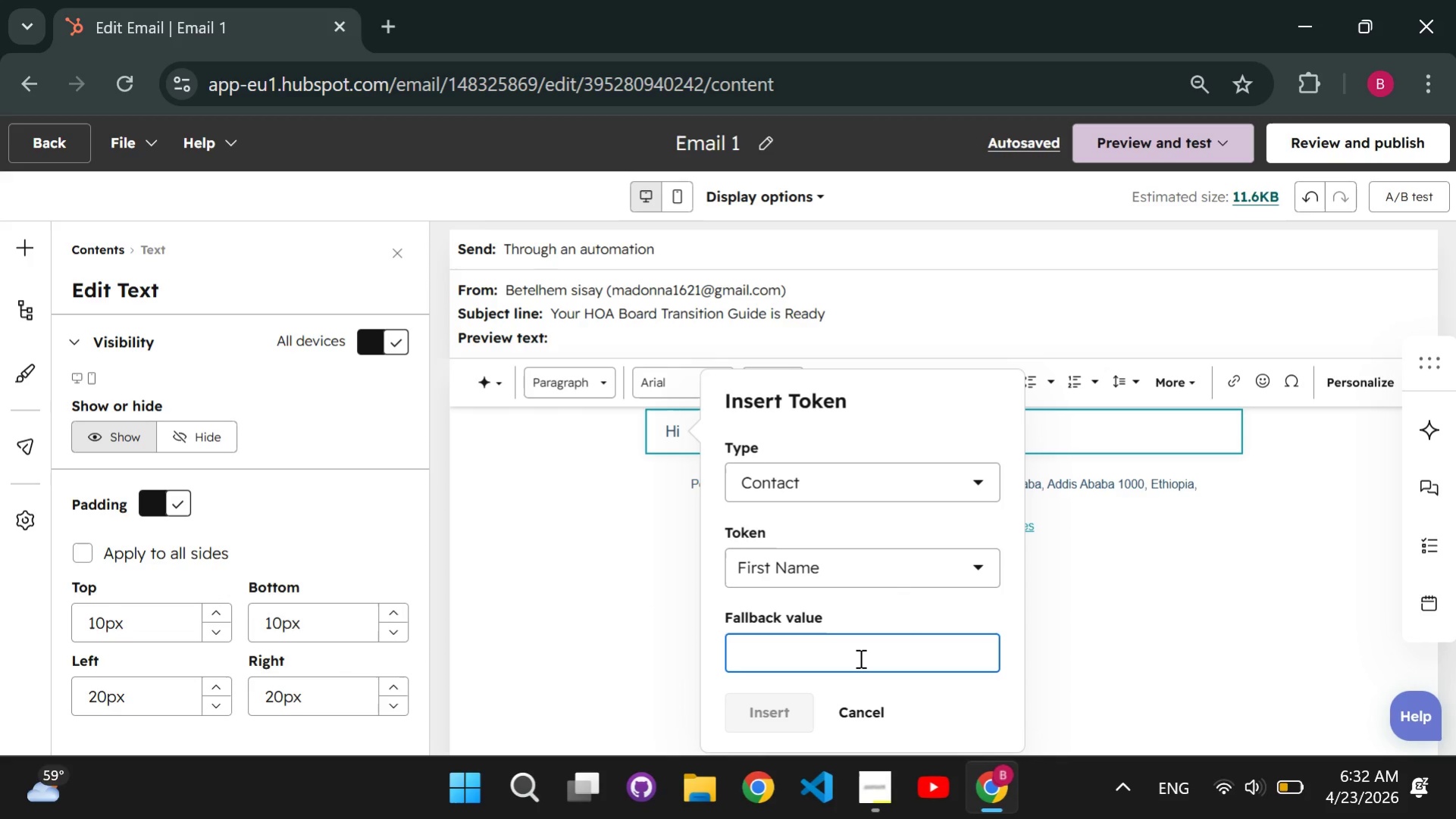 
type(Customer)
 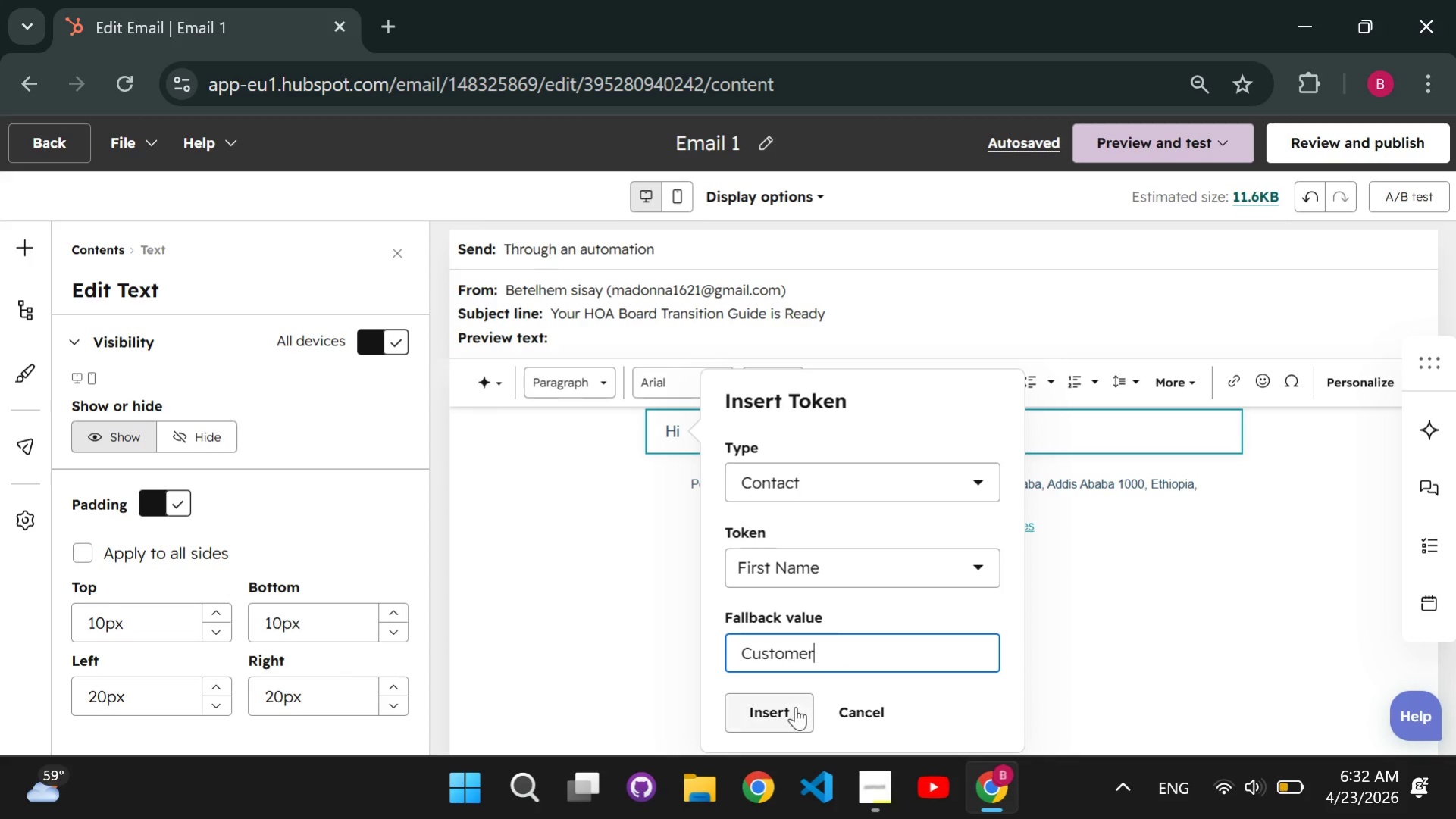 
left_click([784, 713])
 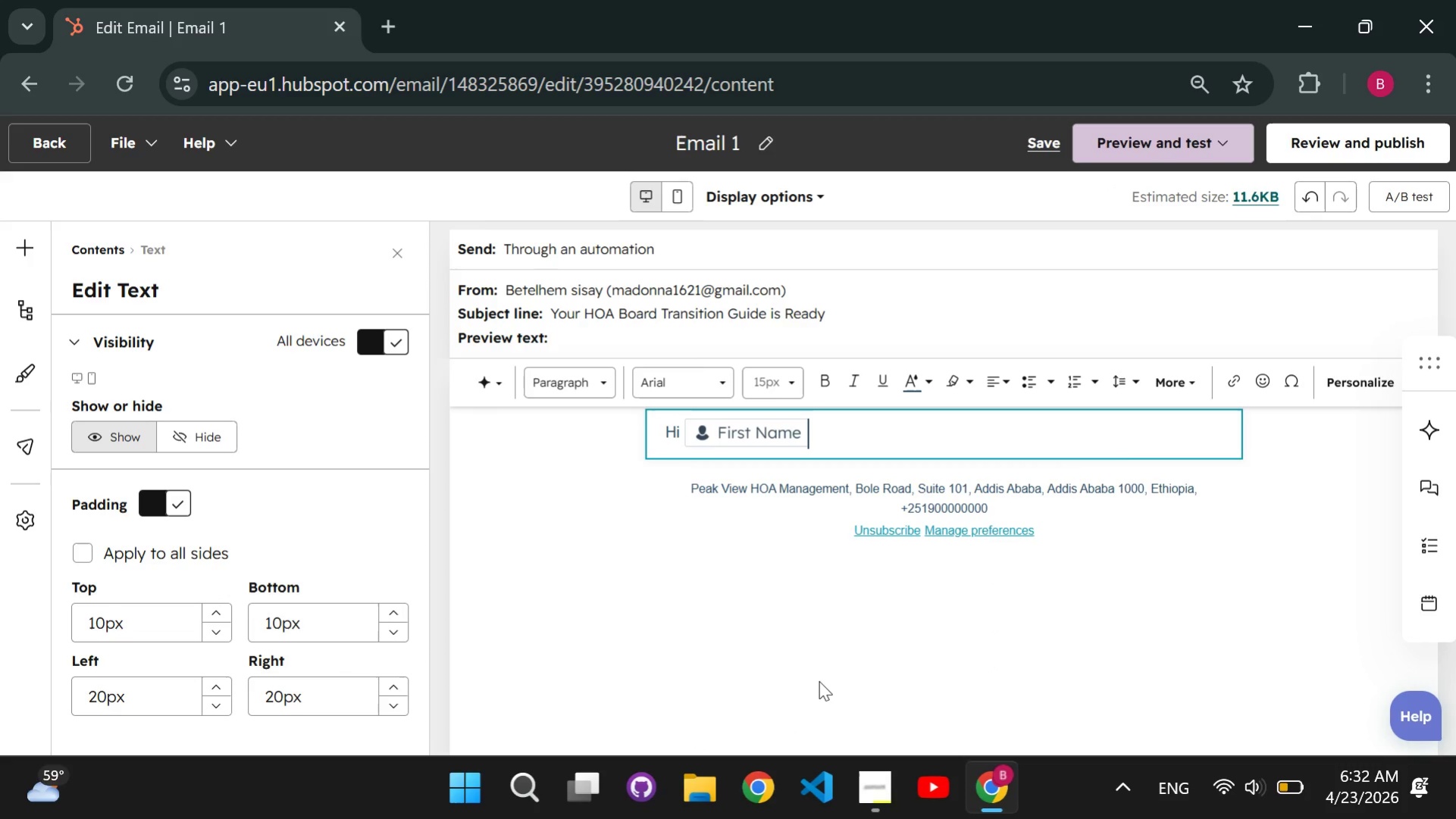 
key(Comma)
 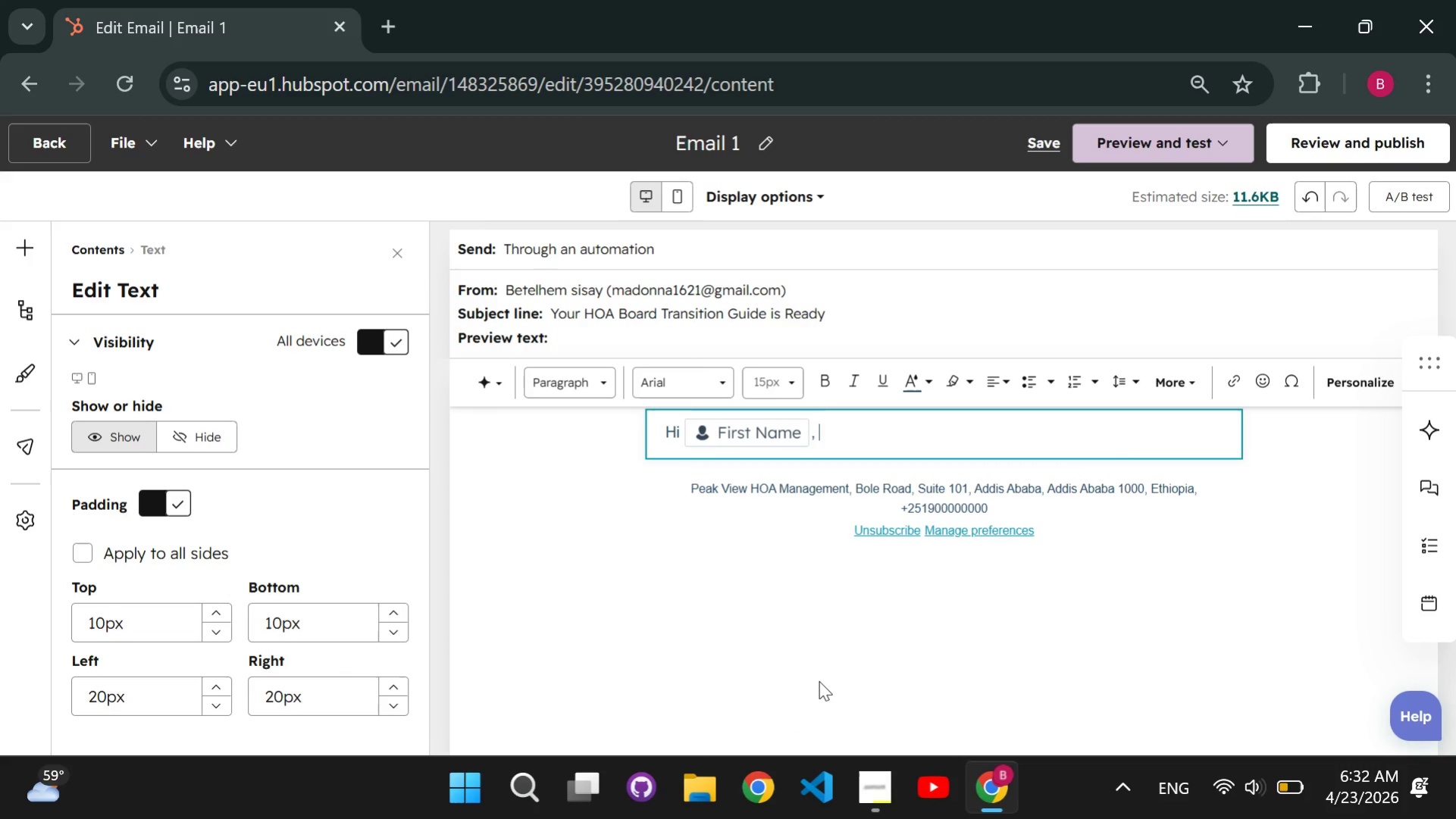 
key(Space)
 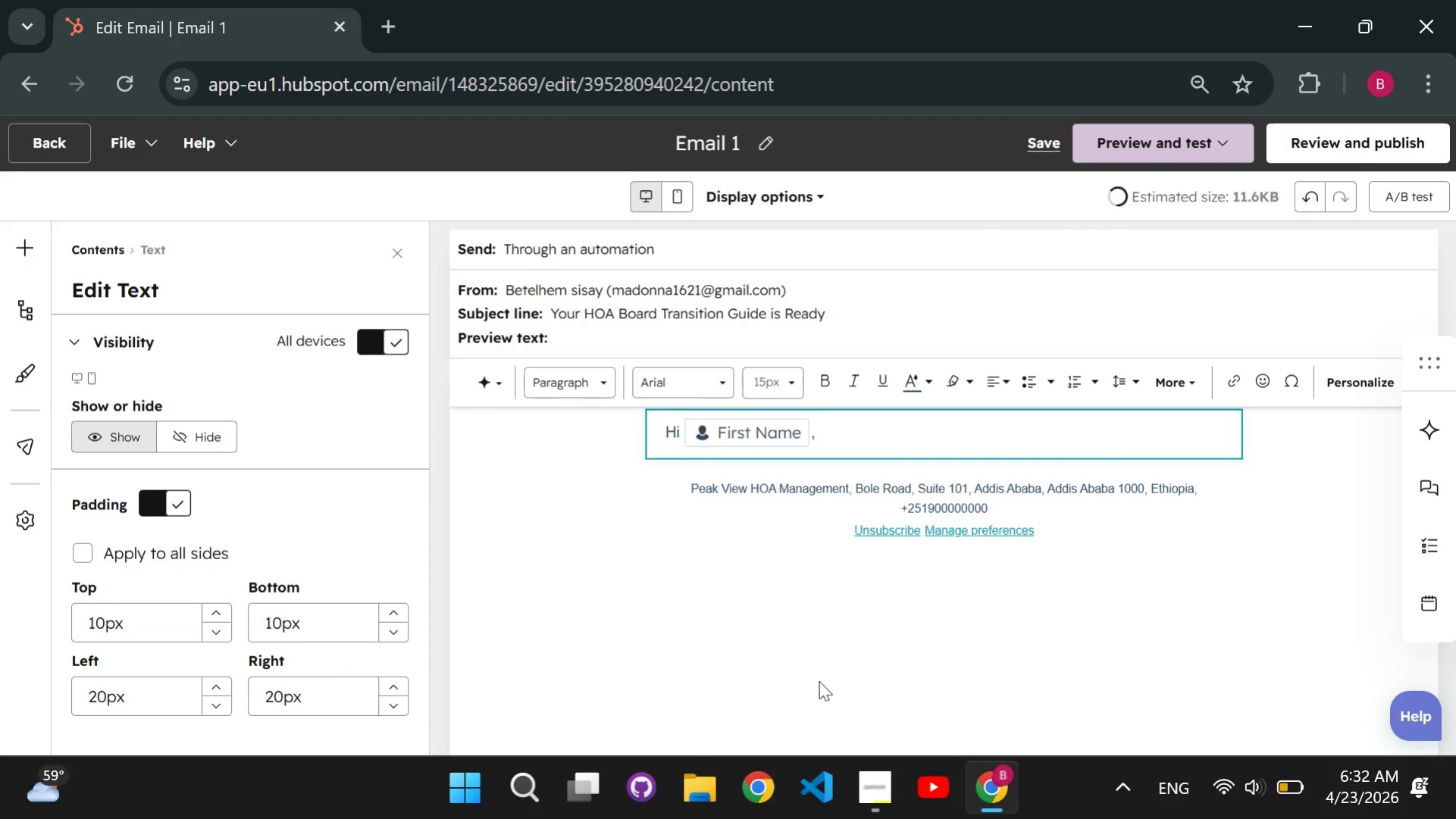 
key(Enter)
 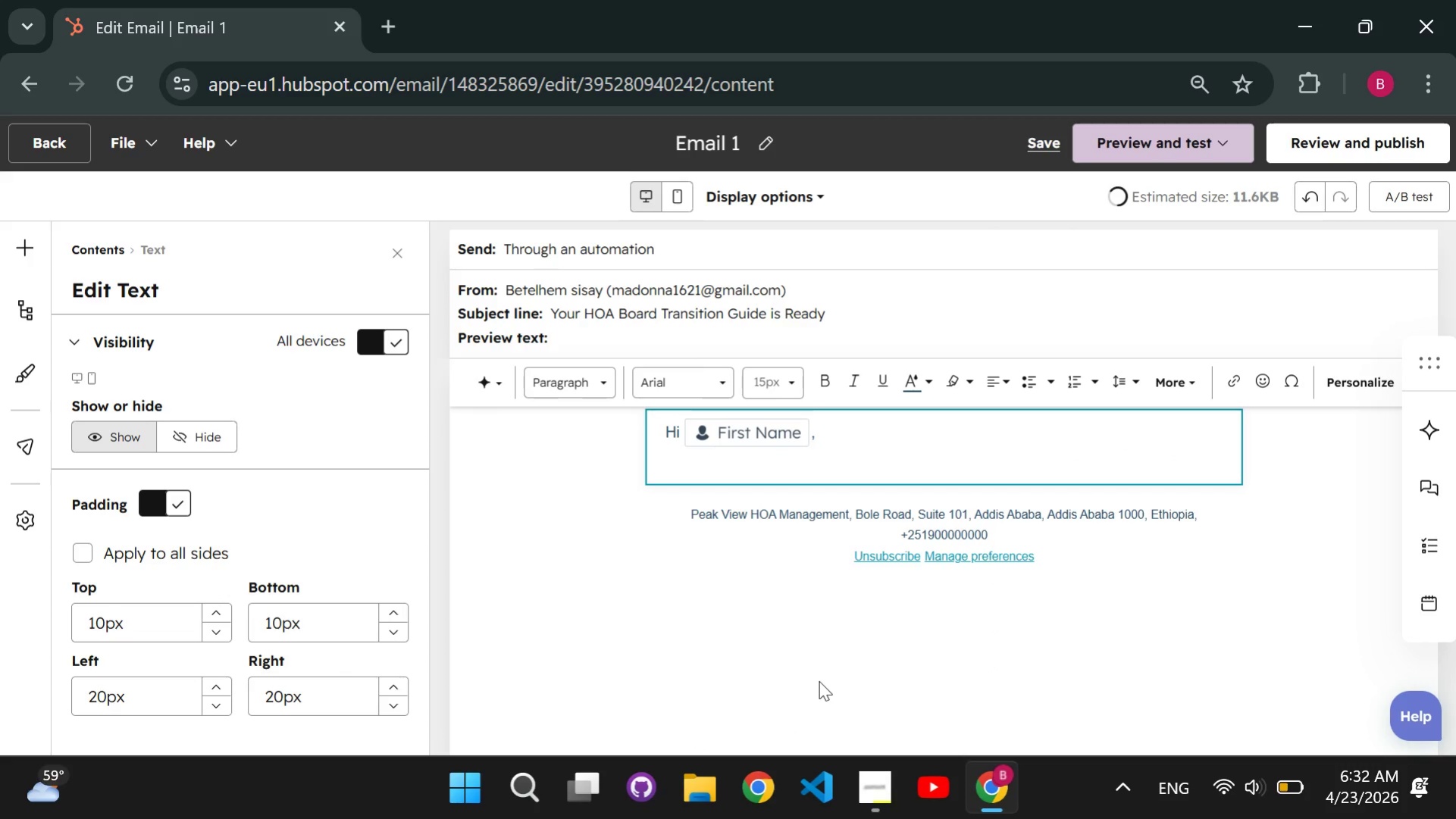 
type(Thank you for downloading the Board TR)
key(Backspace)
type(ransition Pa)
key(Backspace)
type(lamm)
key(Backspace)
key(Backspace)
type(nning Guide.)
 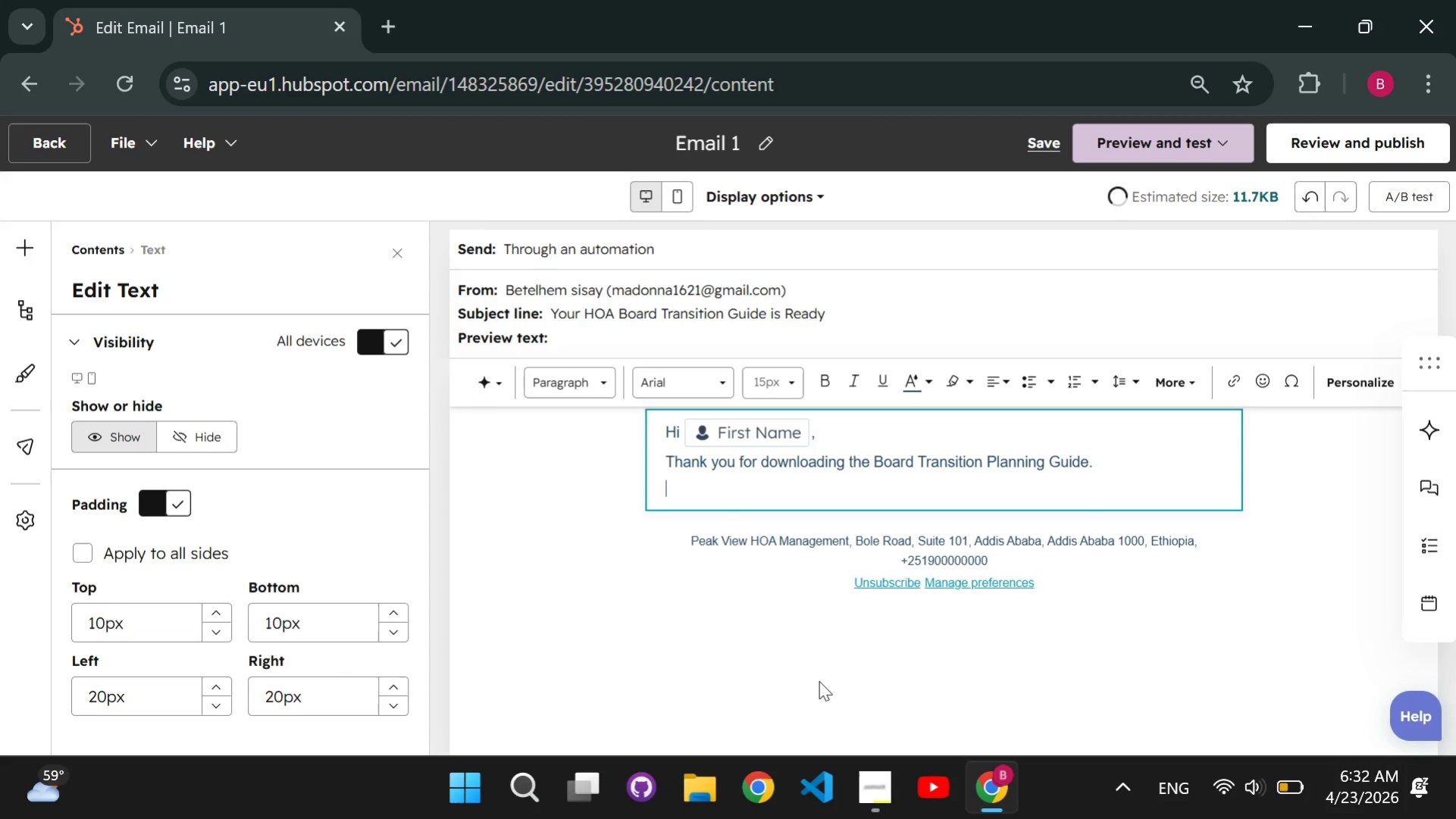 
key(Enter)
 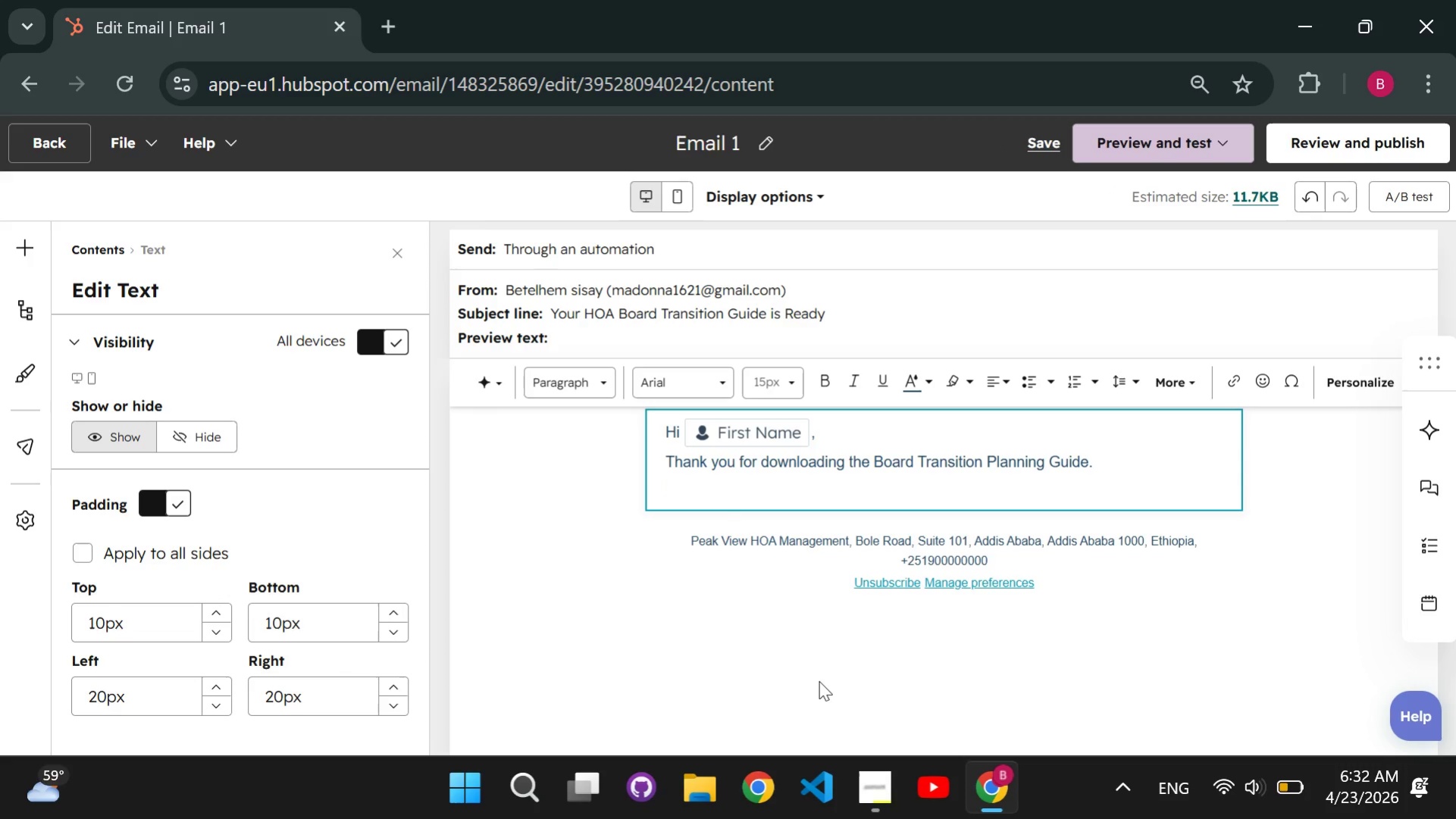 
type(We help )
 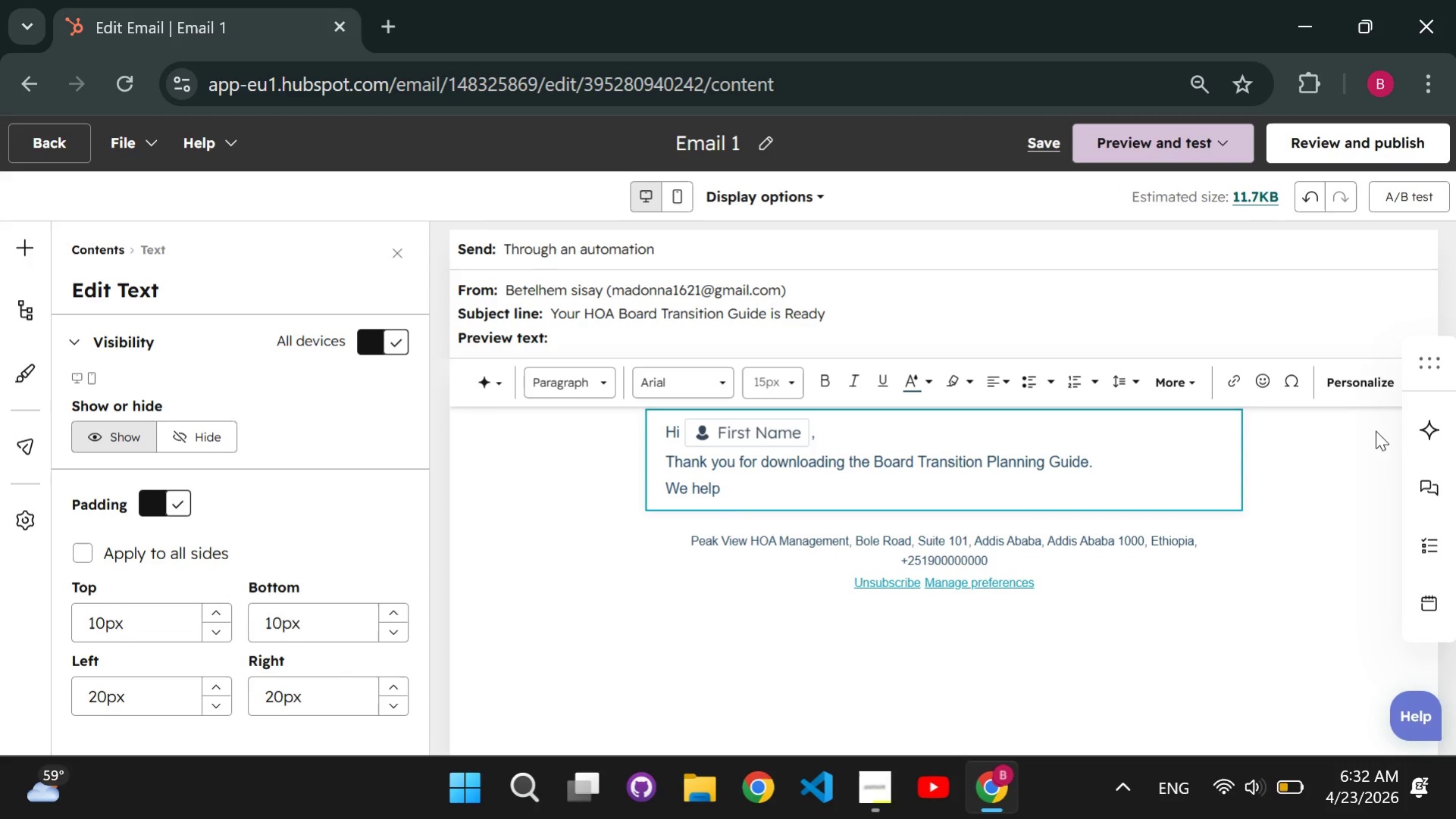 
left_click([1390, 379])
 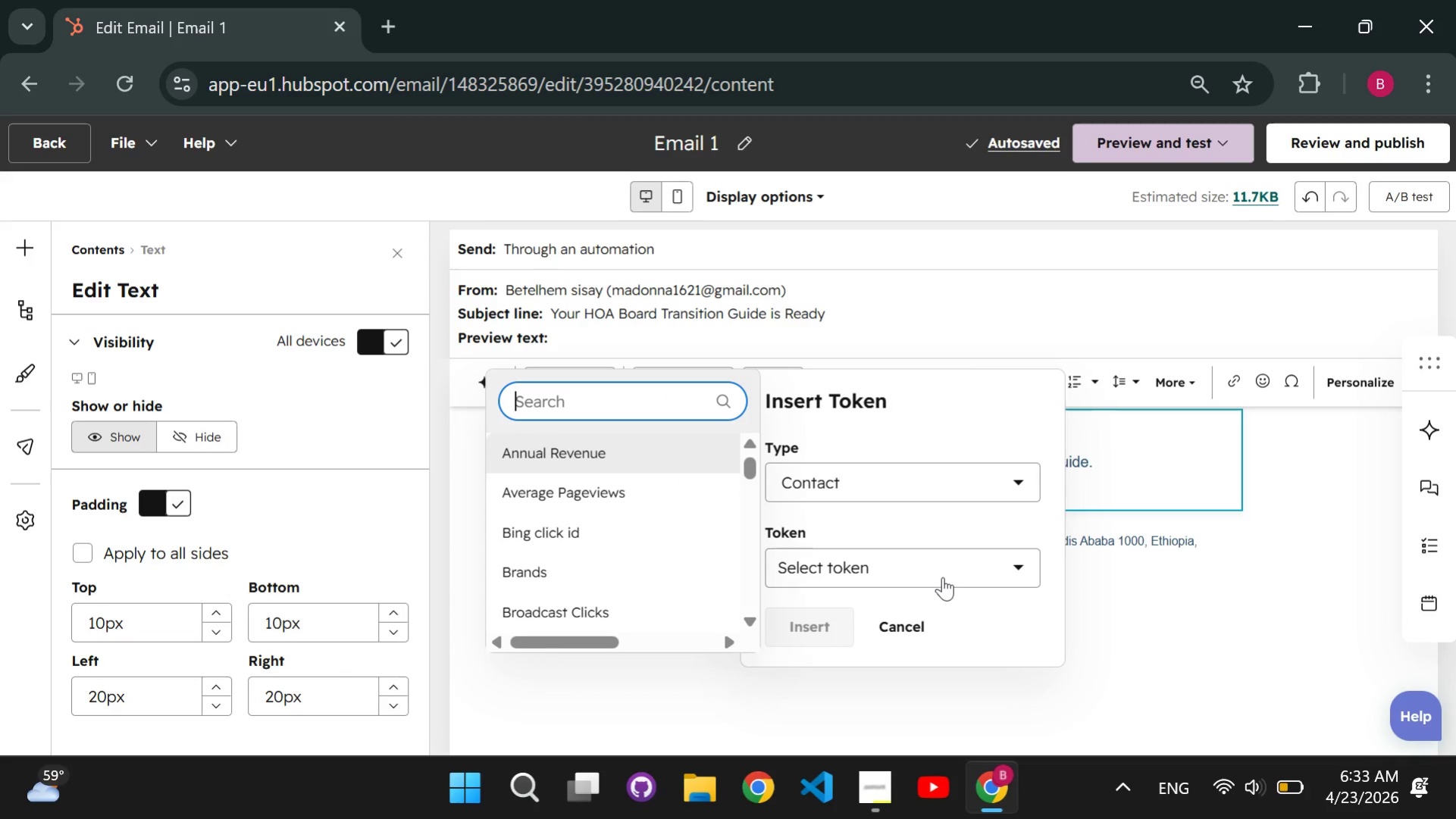 
type(communi)
 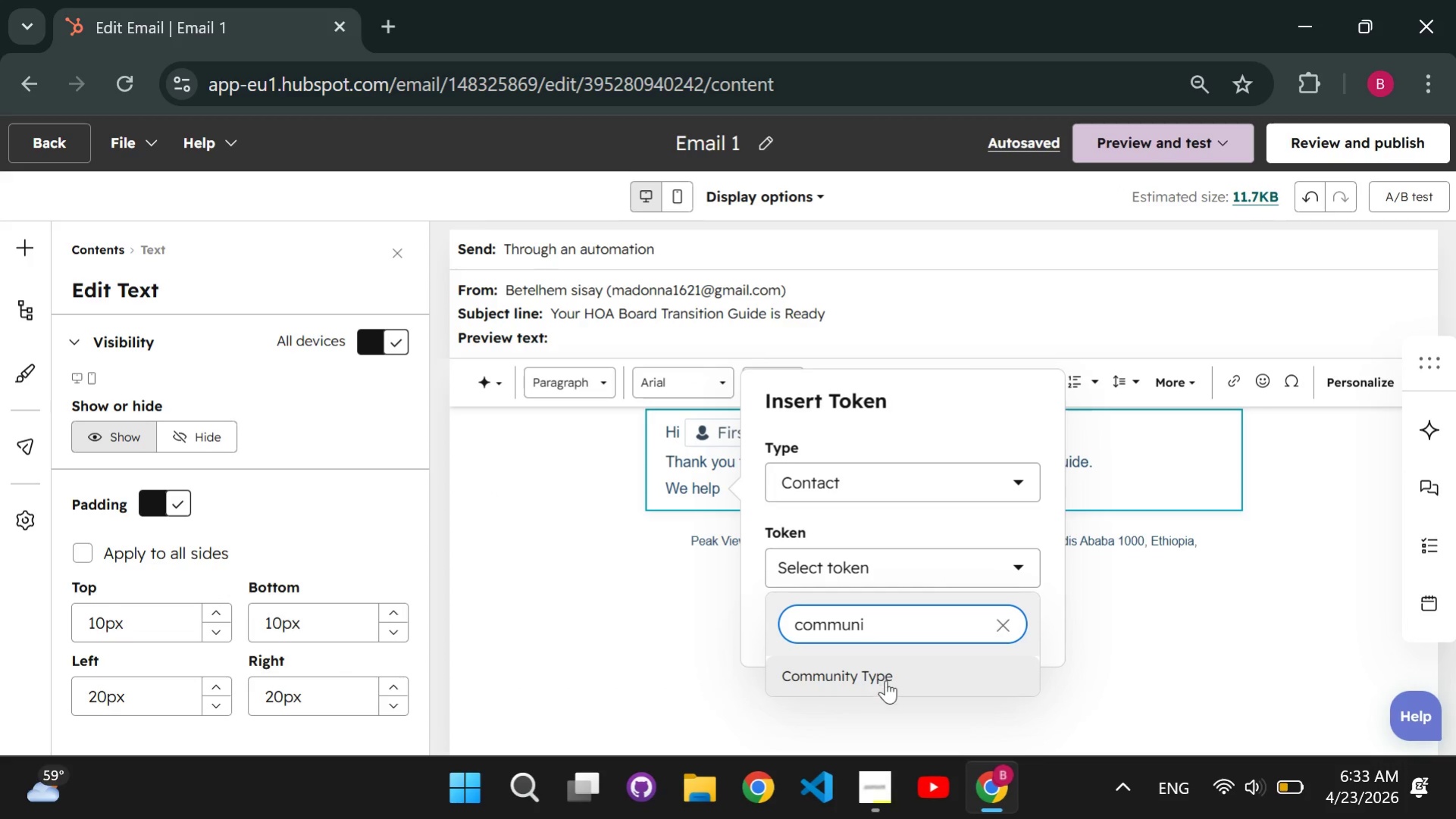 
left_click([885, 687])
 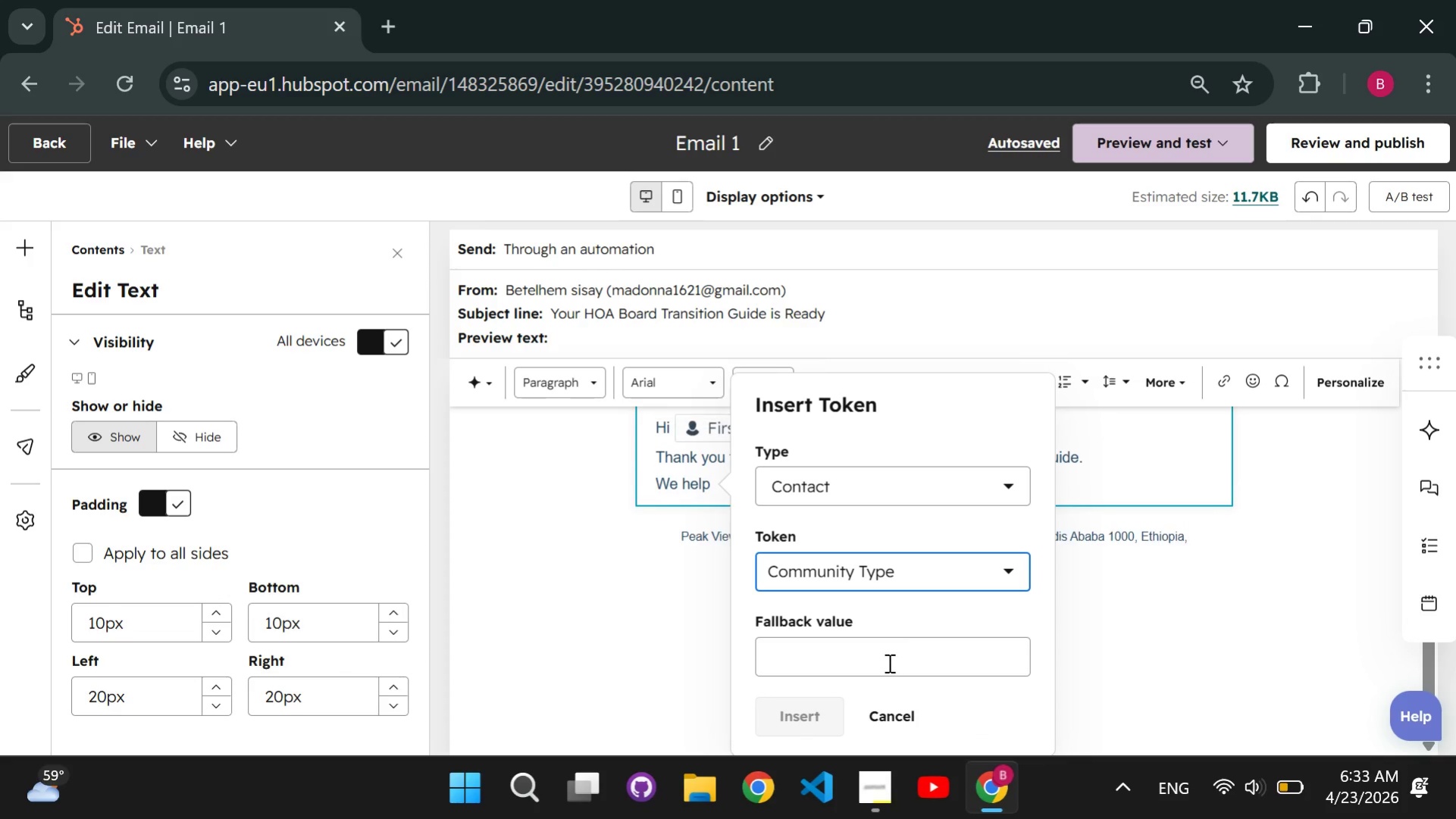 
left_click([888, 662])
 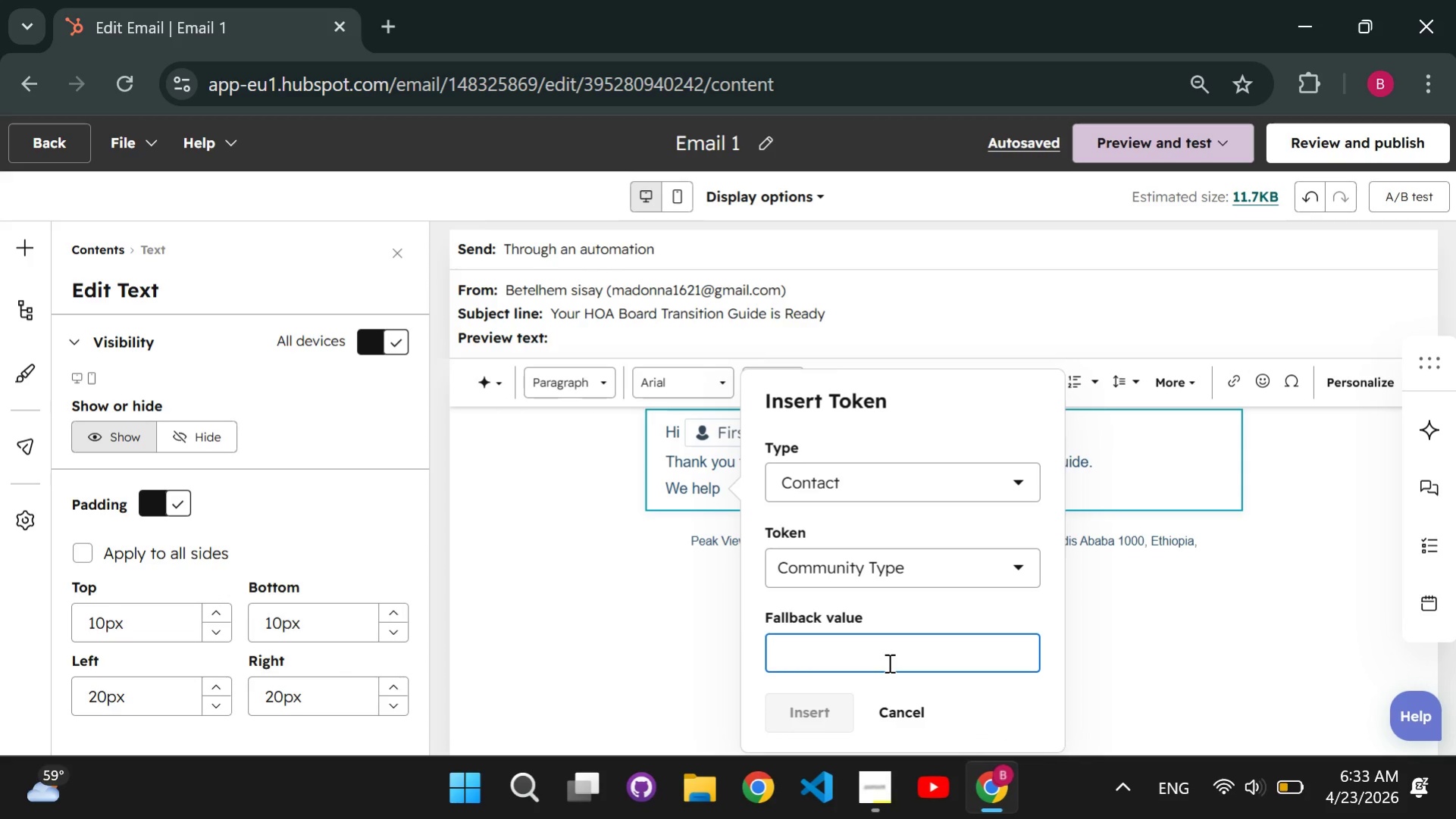 
type(Not Applicable)
 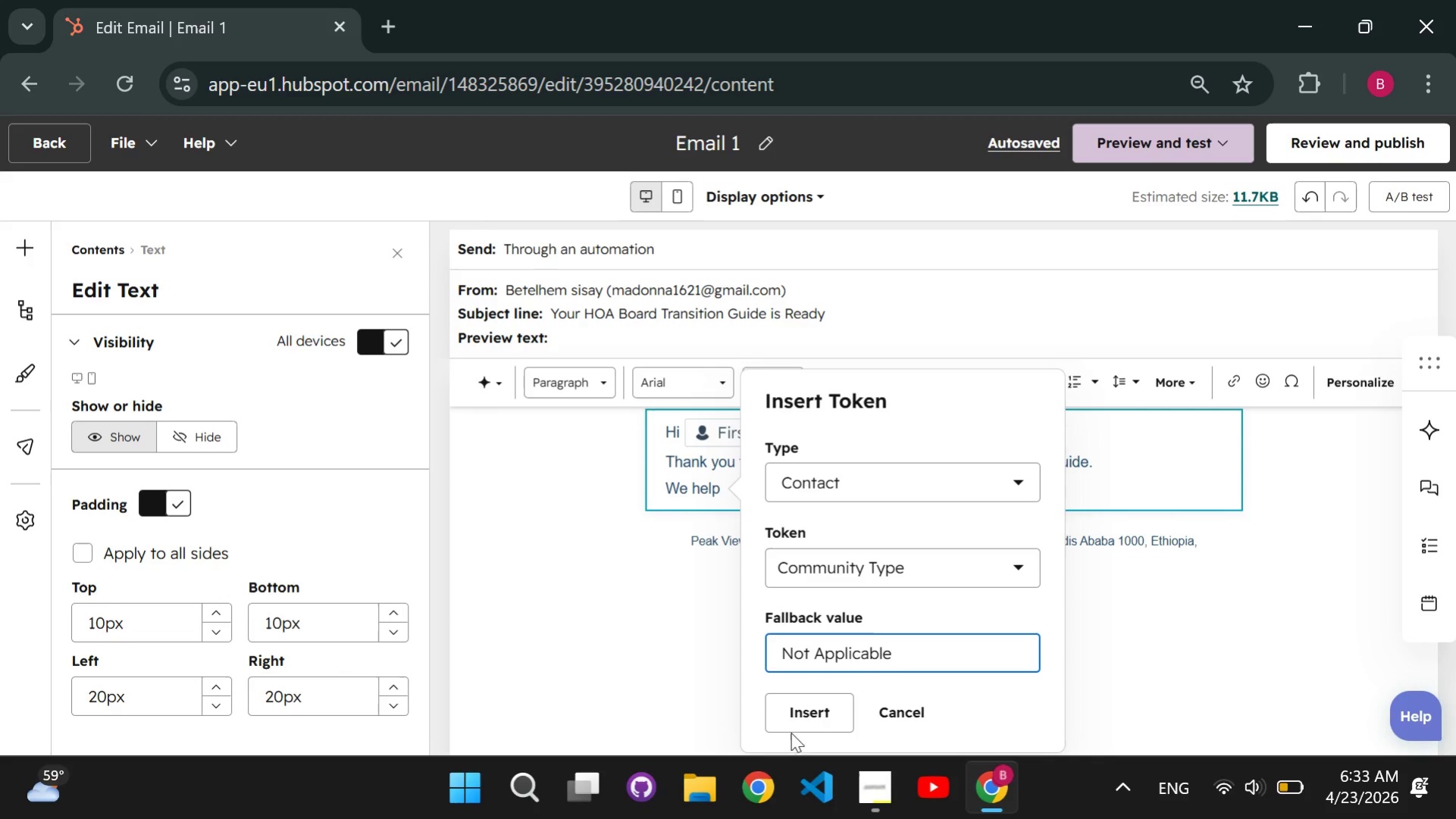 
left_click([791, 724])
 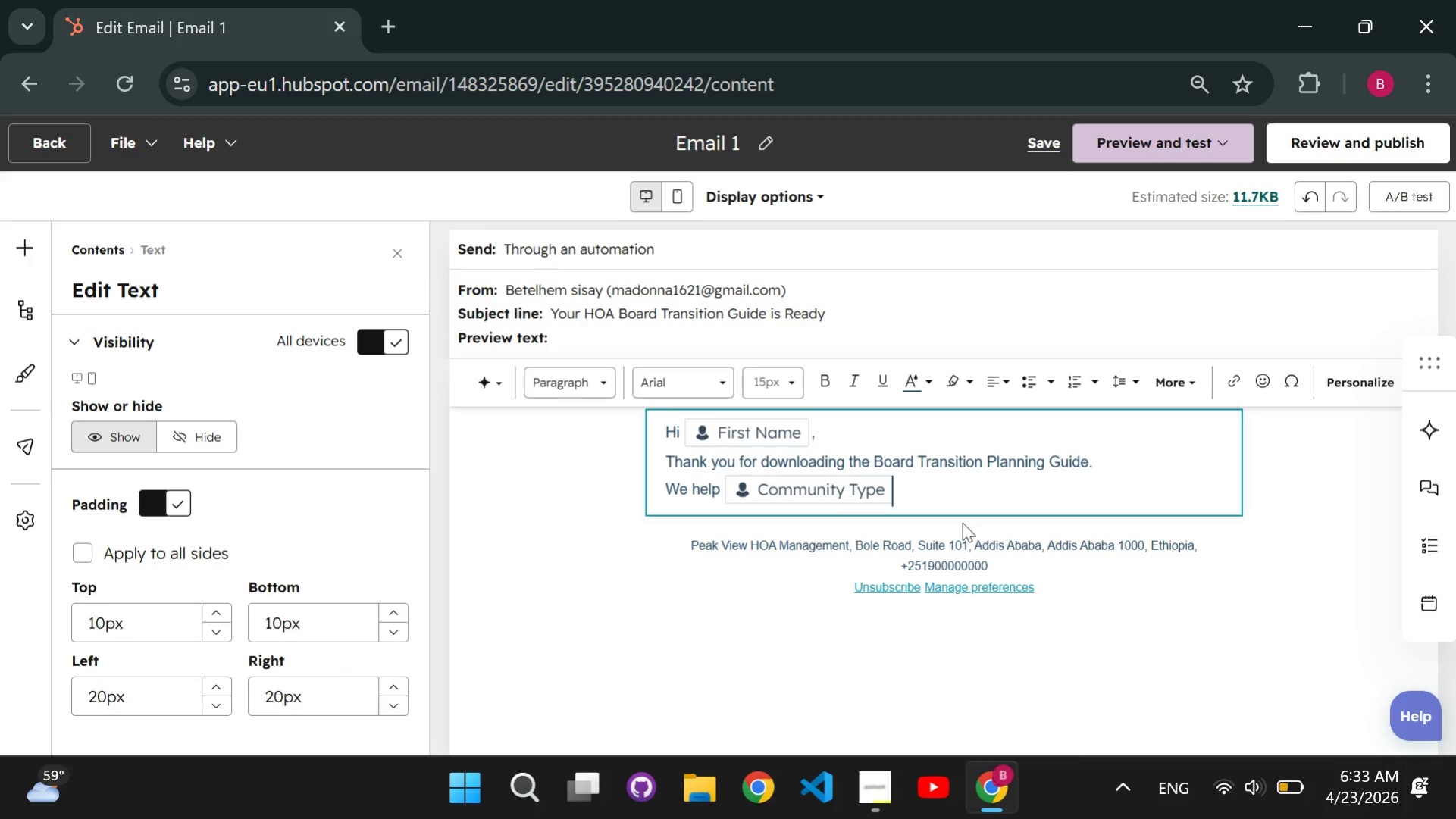 
type( communin)
key(Backspace)
type(ties improve managment effir)
key(Backspace)
type(eciency )
 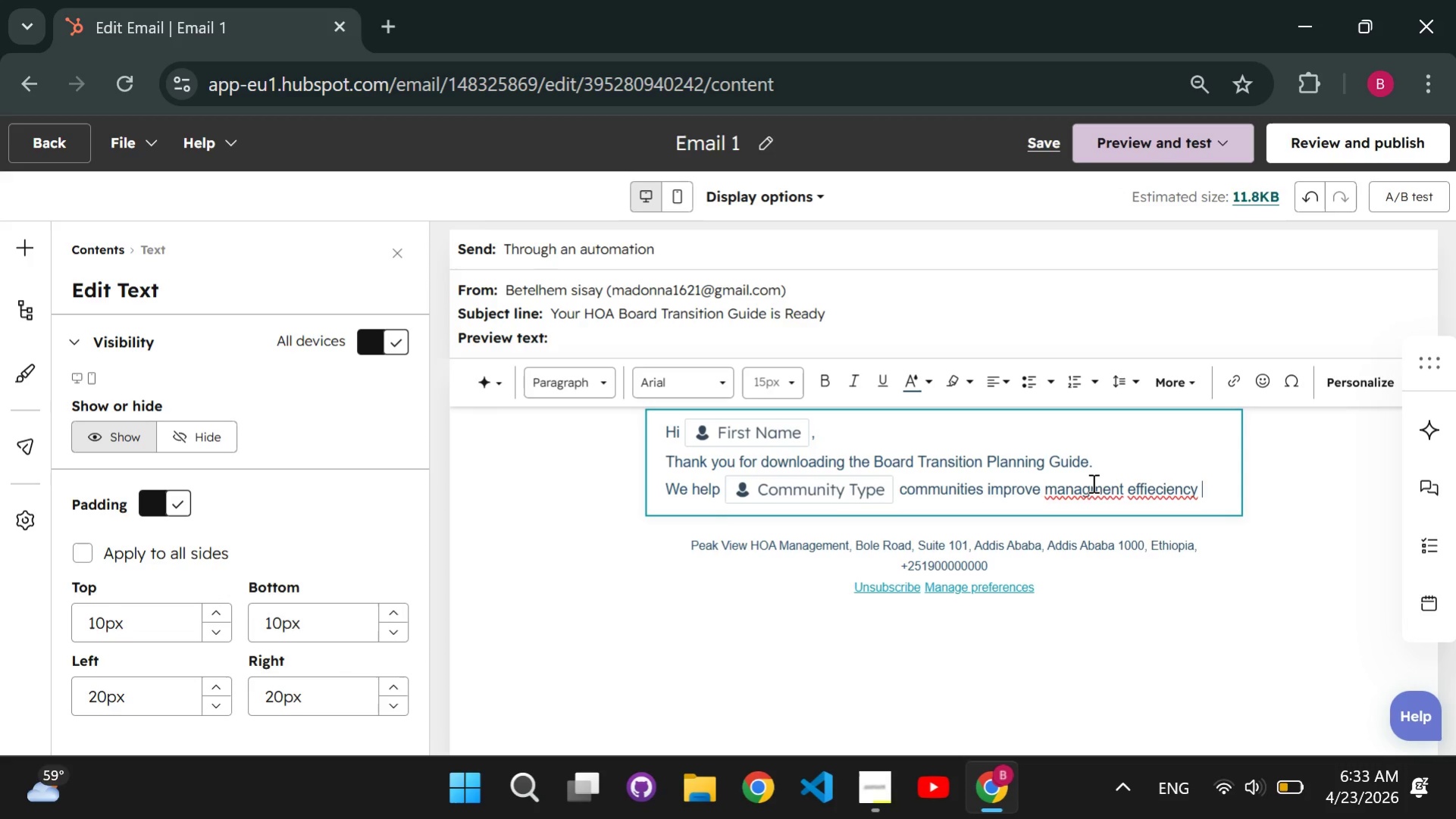 
left_click([1091, 483])
 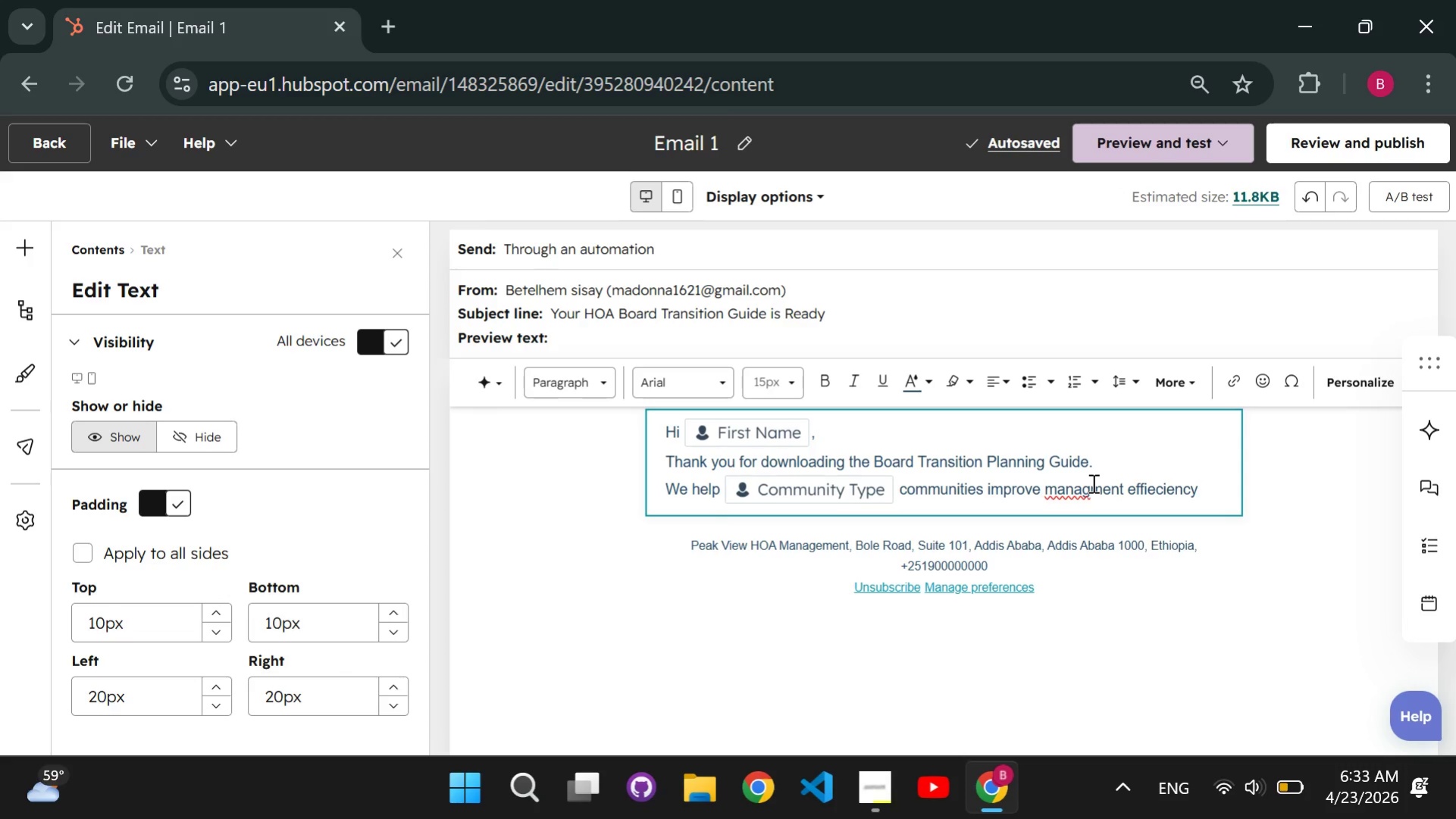 
left_click([1091, 482])
 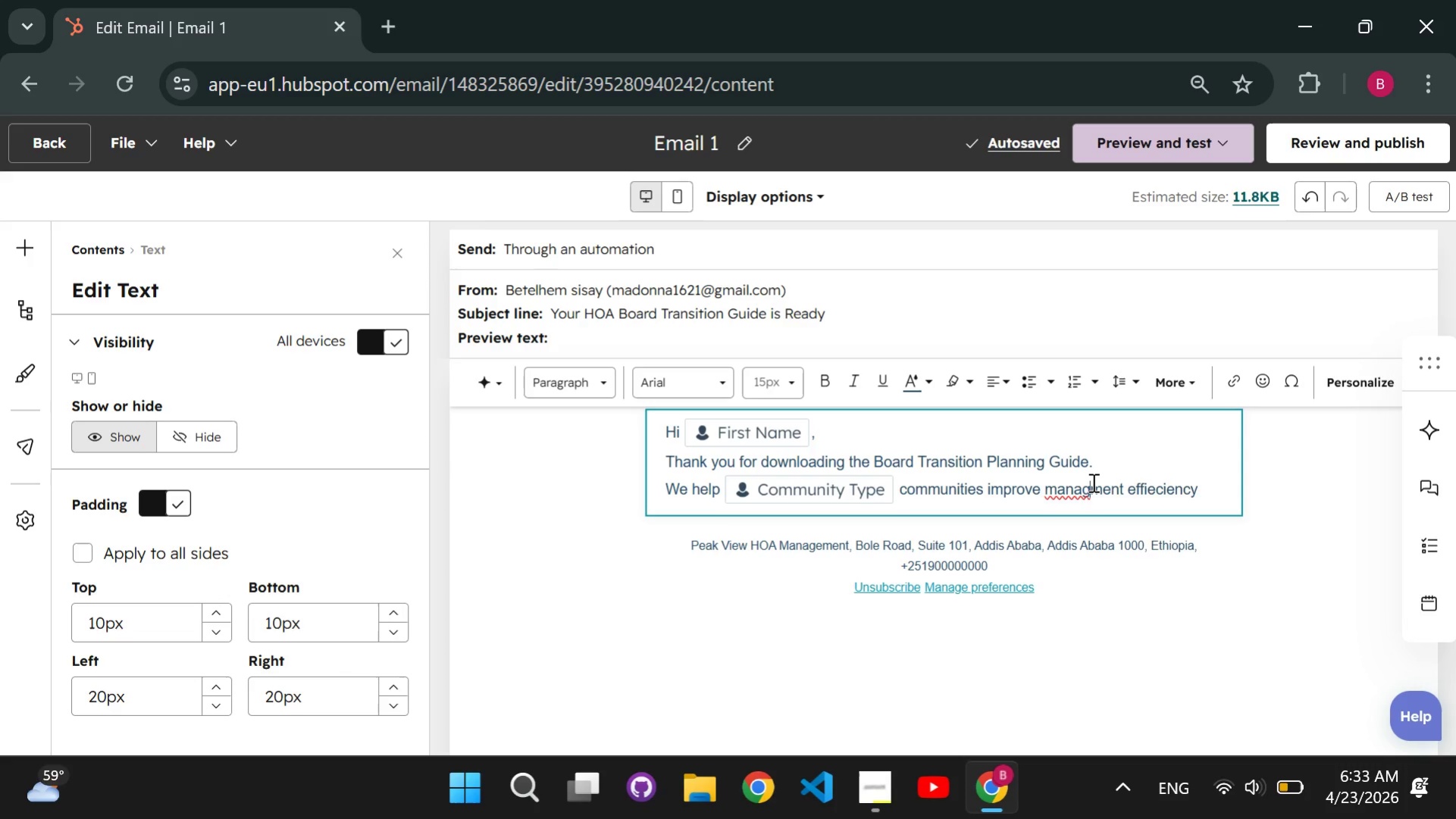 
key(E)
 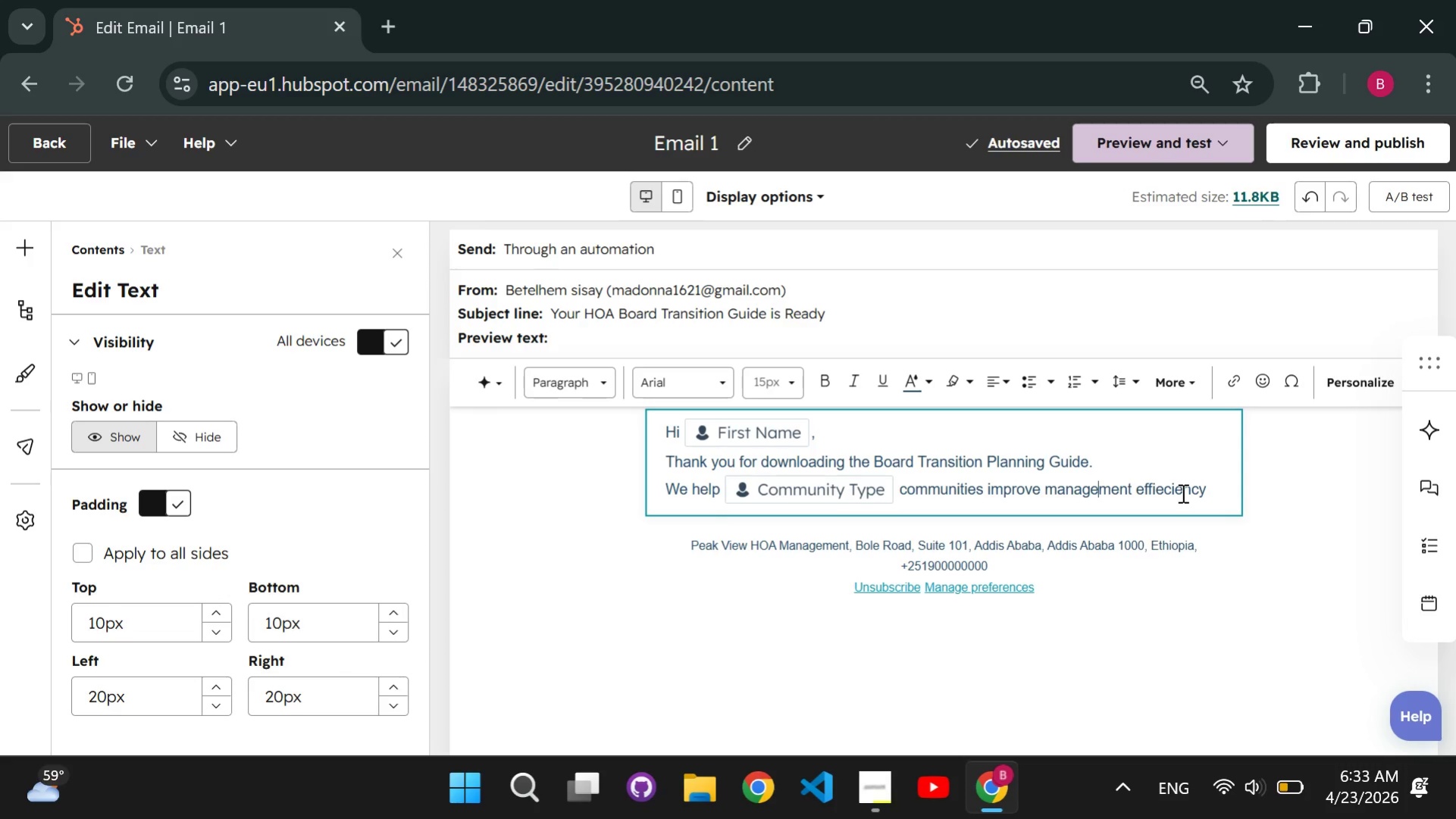 
wait(7.38)
 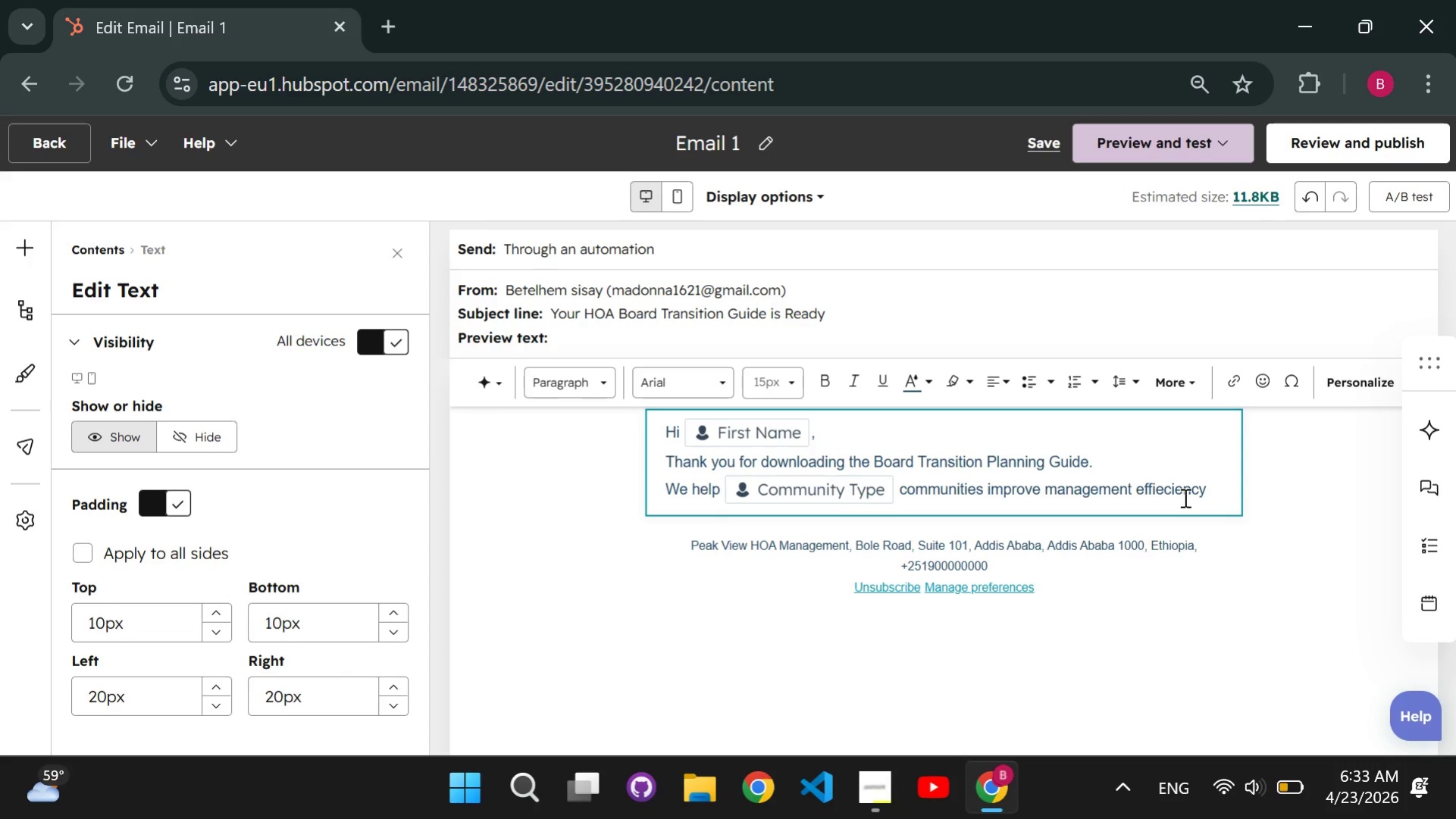 
left_click([1173, 493])
 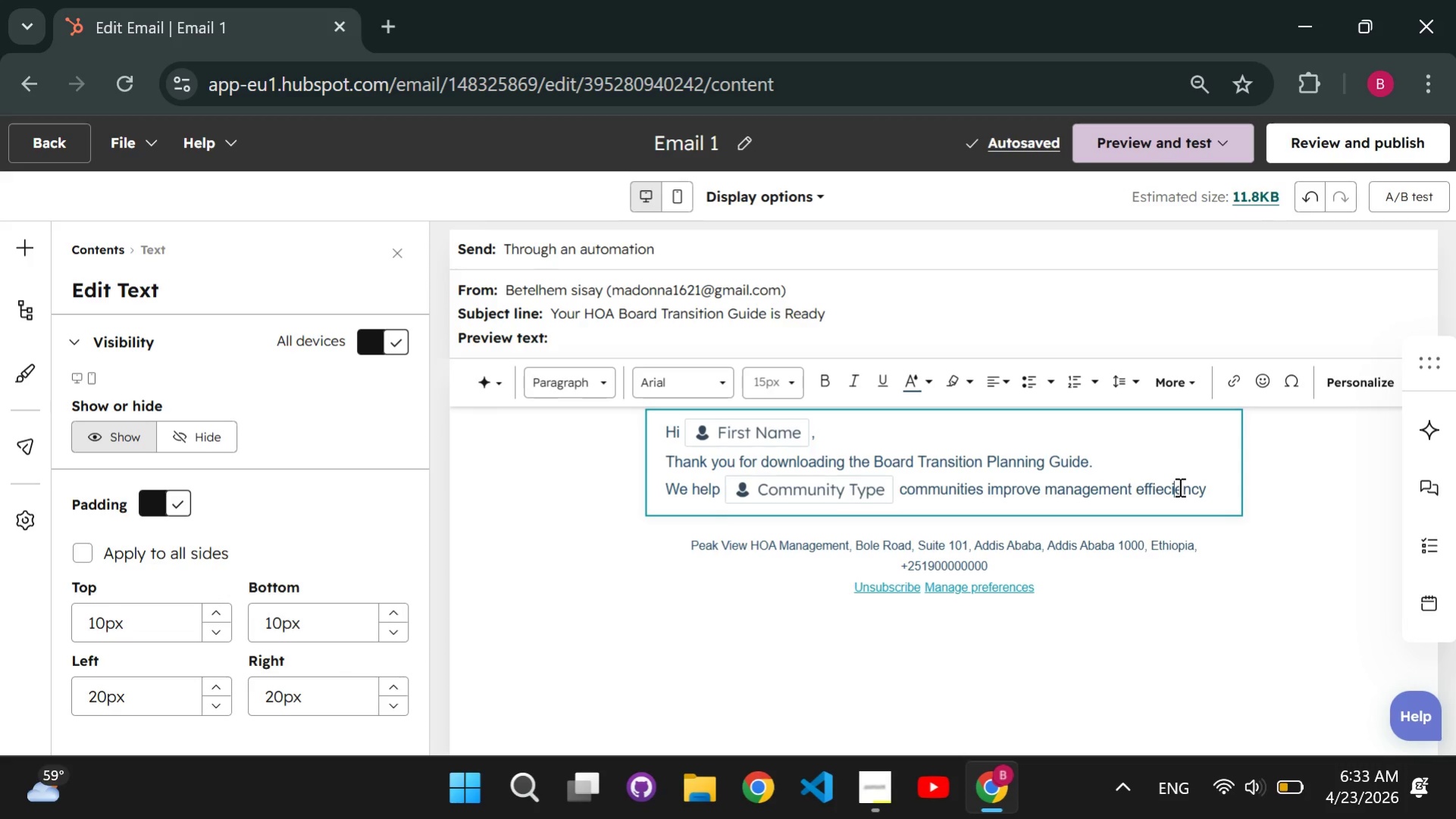 
key(ArrowLeft)
 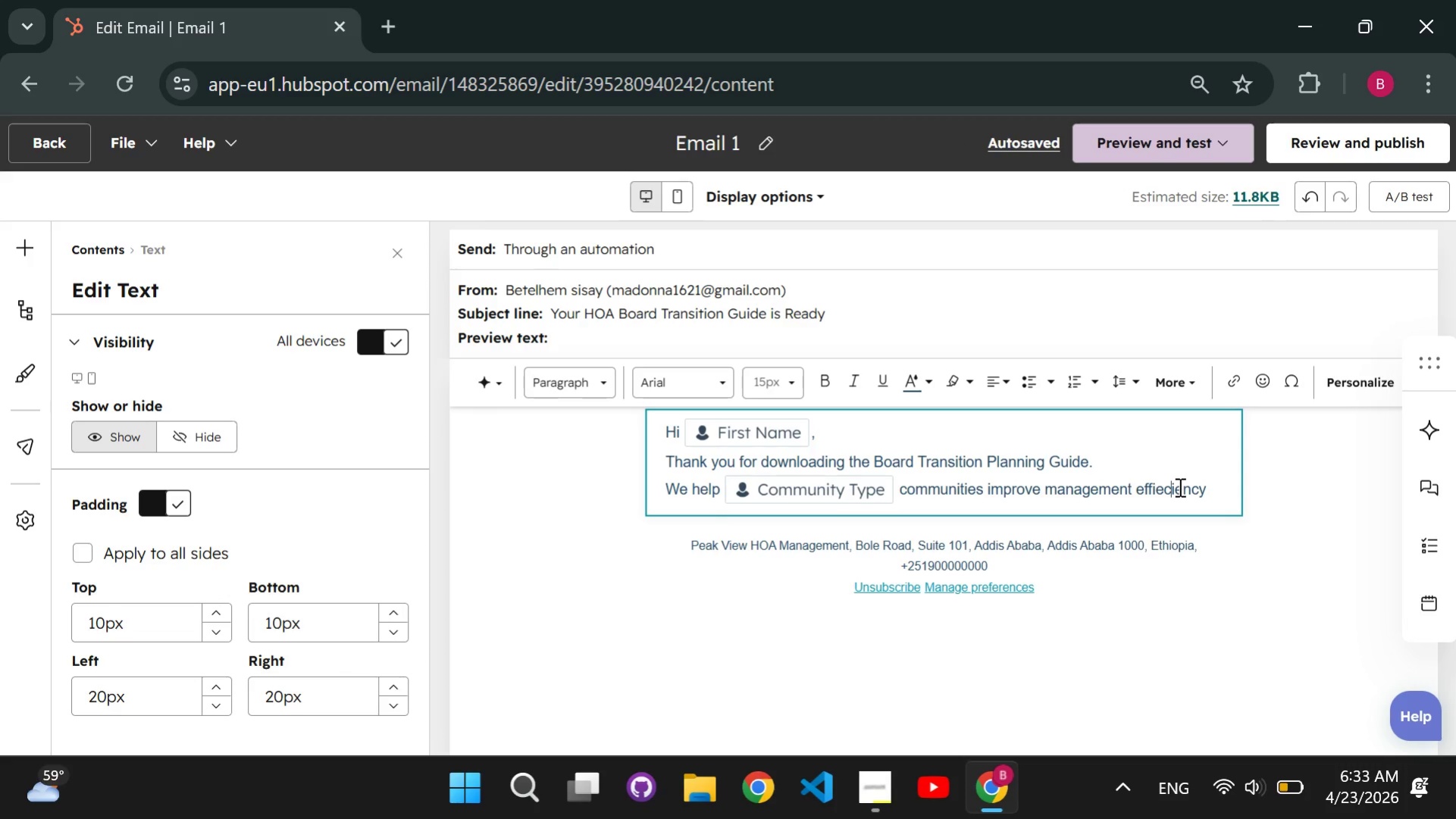 
key(ArrowLeft)
 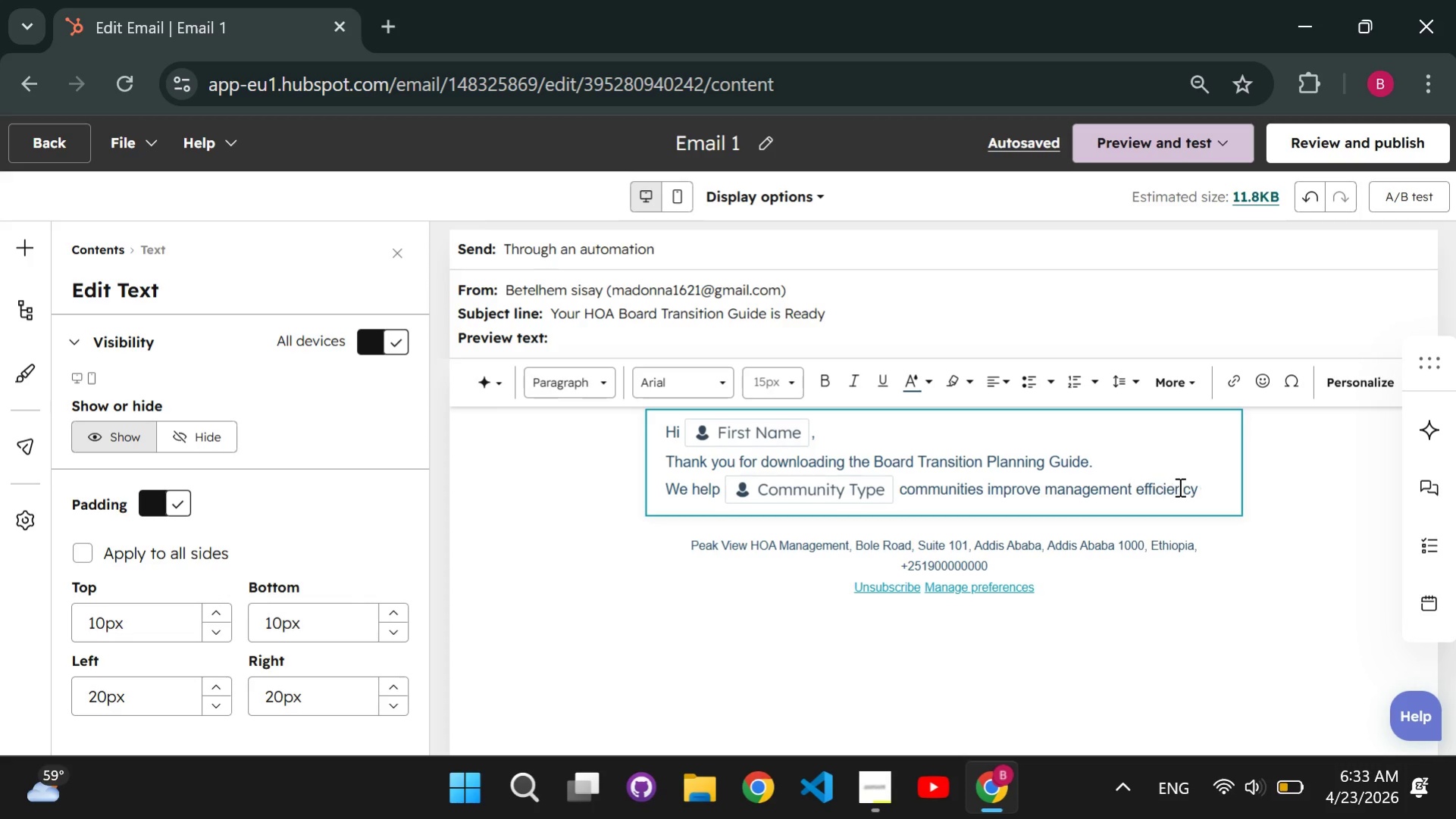 
key(Backspace)
 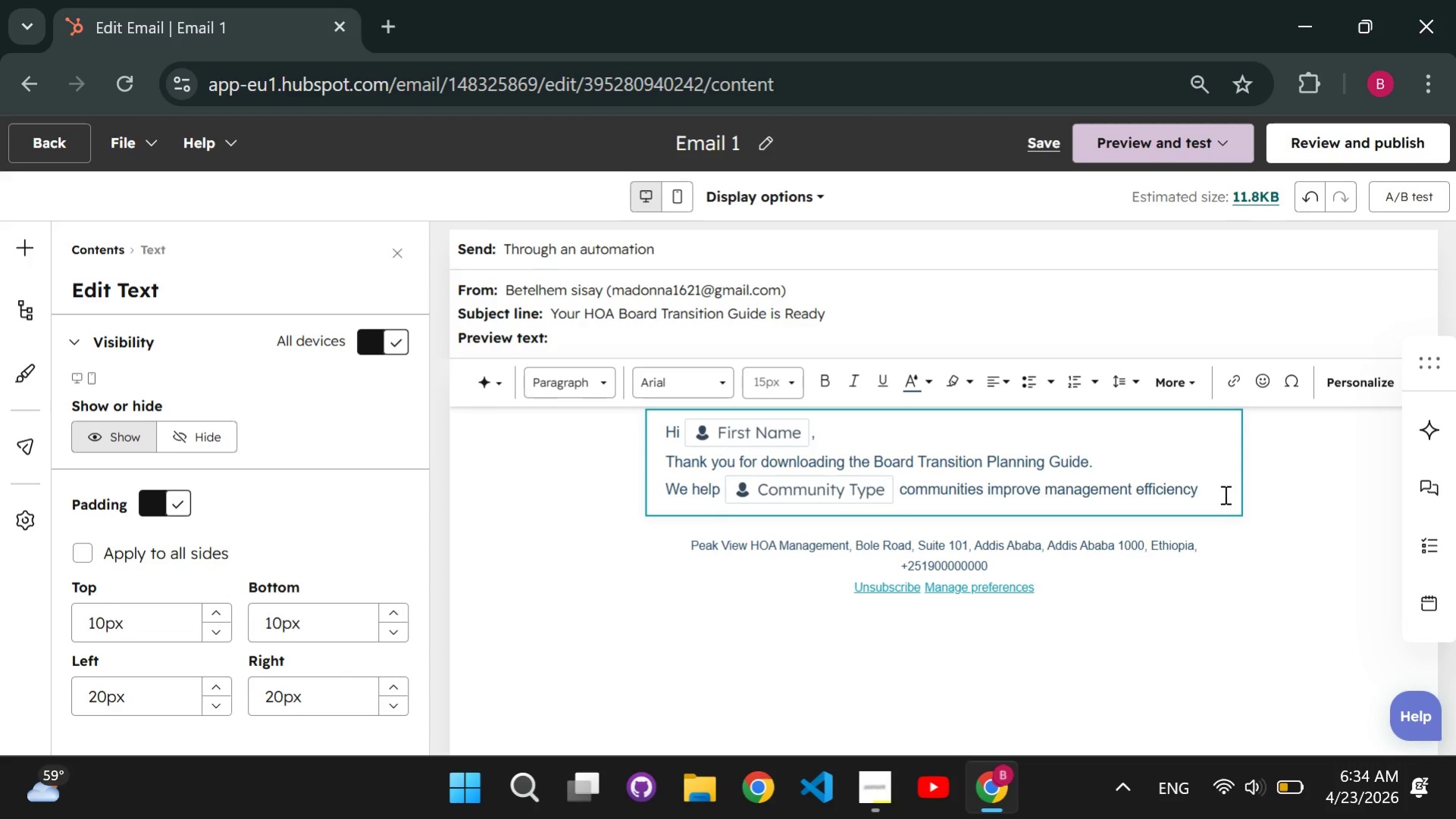 
left_click([1220, 498])
 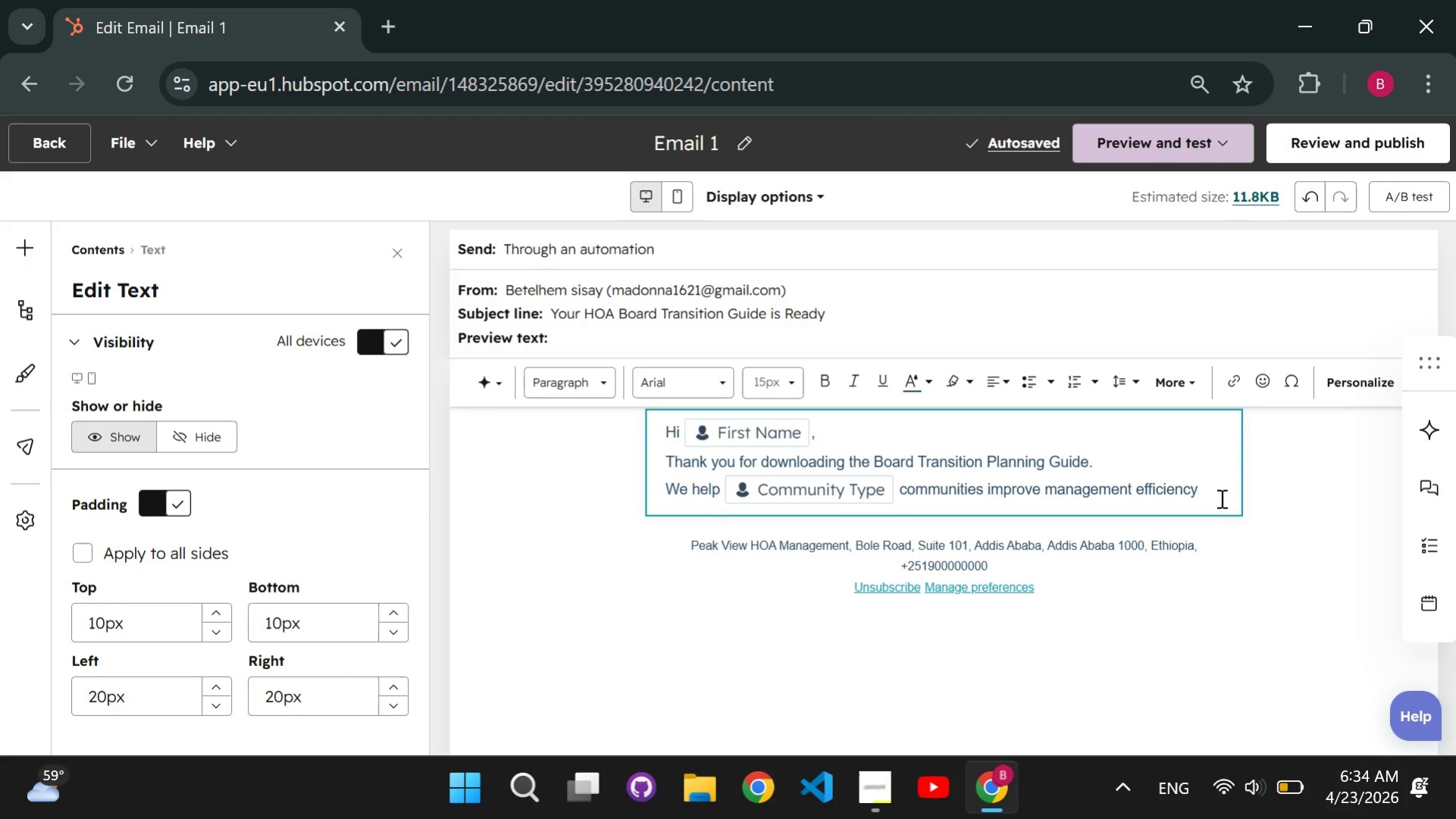 
type(and reduce stress.)
 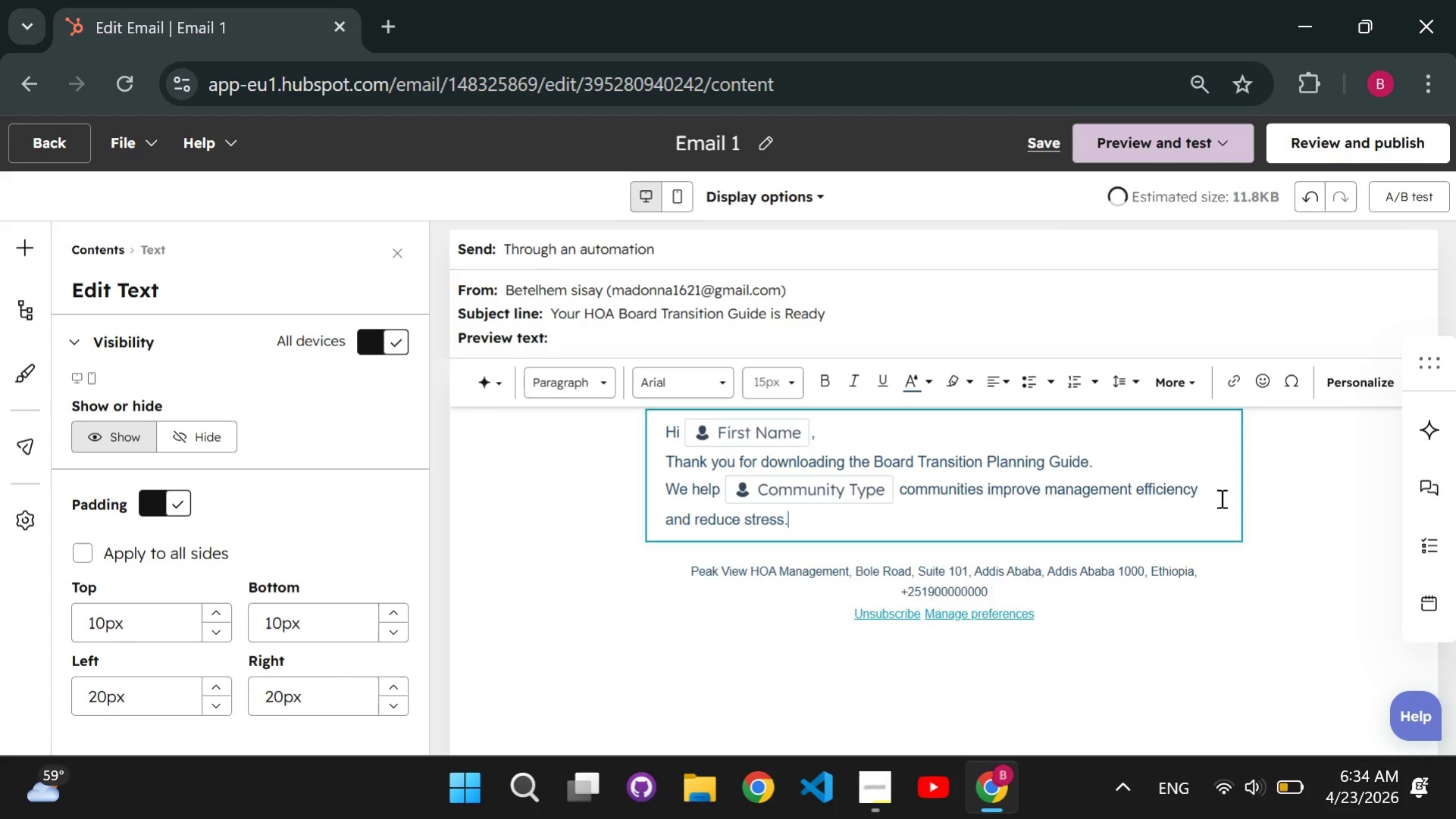 
key(Enter)
 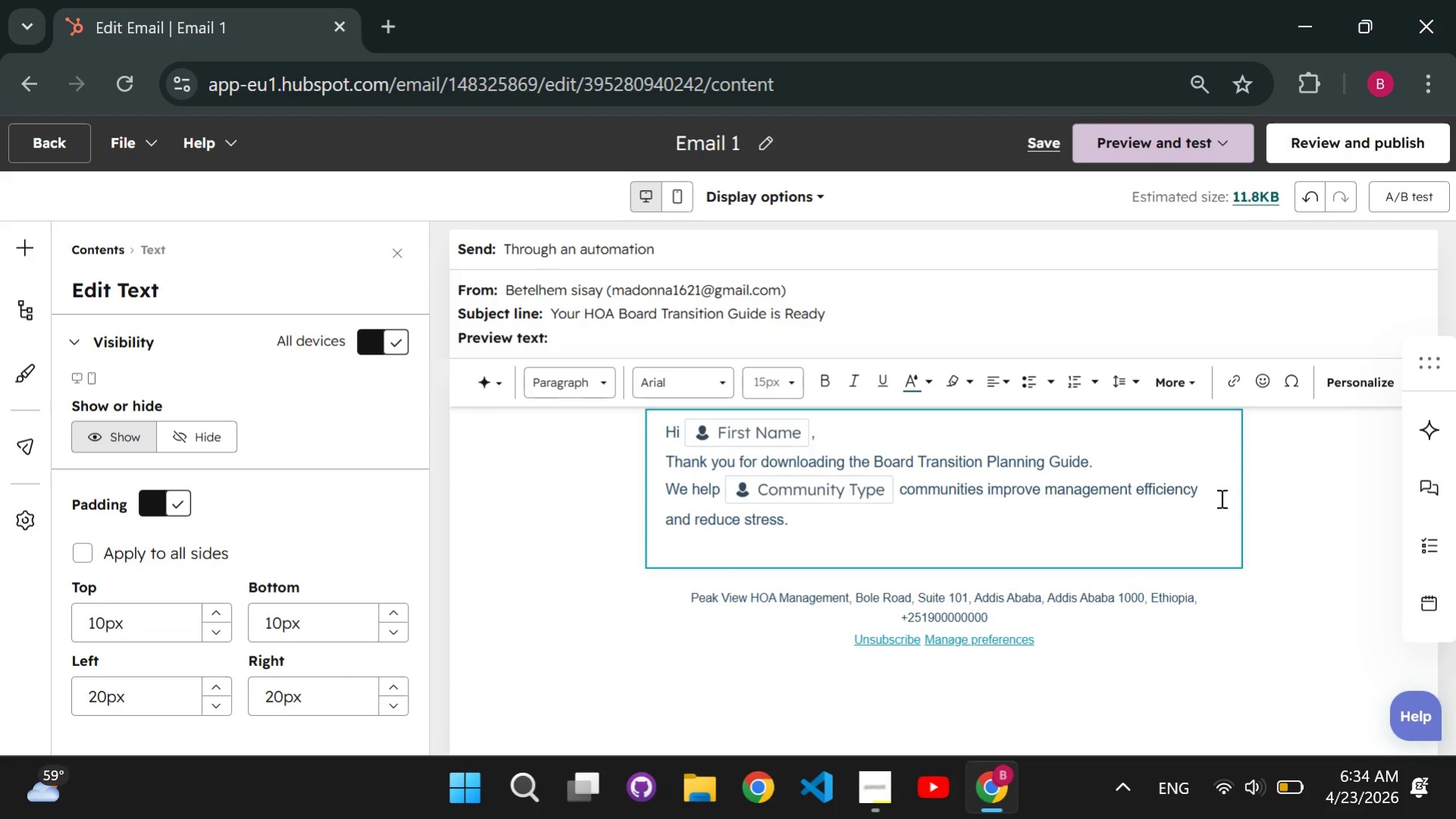 
type(If you have any questions )
key(Backspace)
type(, feel free to reach out.)
 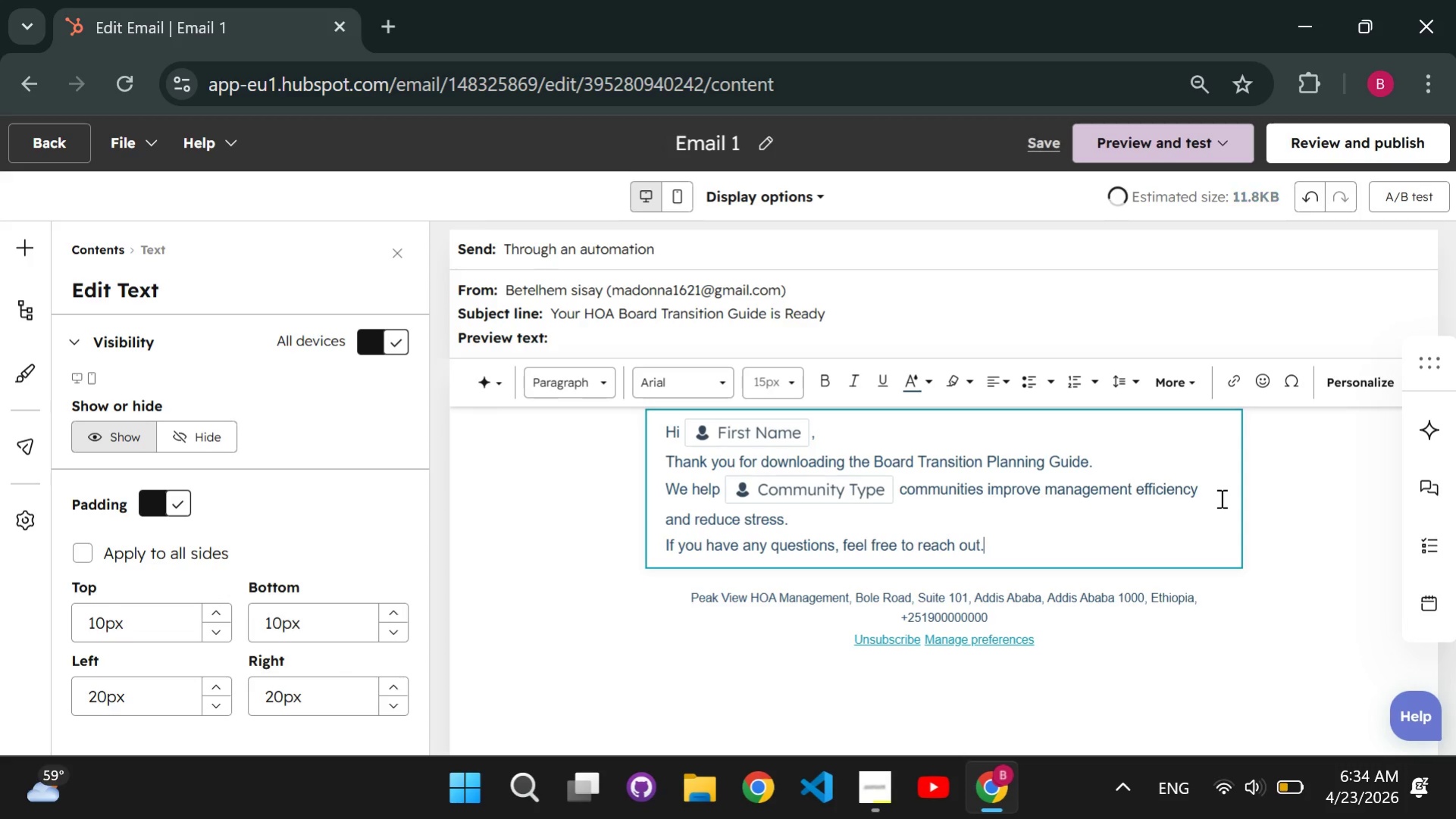 
key(Enter)
 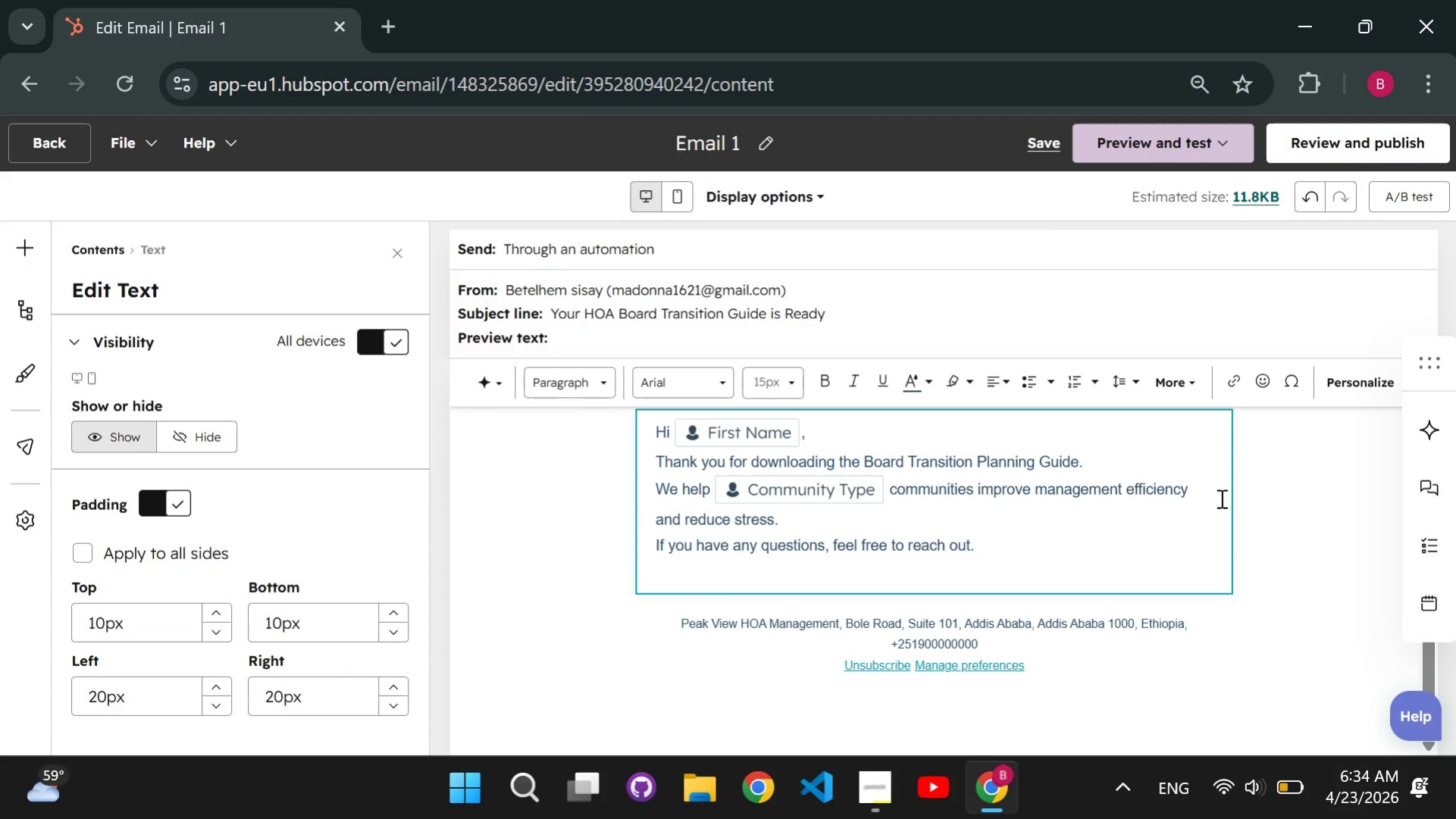 
type(Best regards,)
 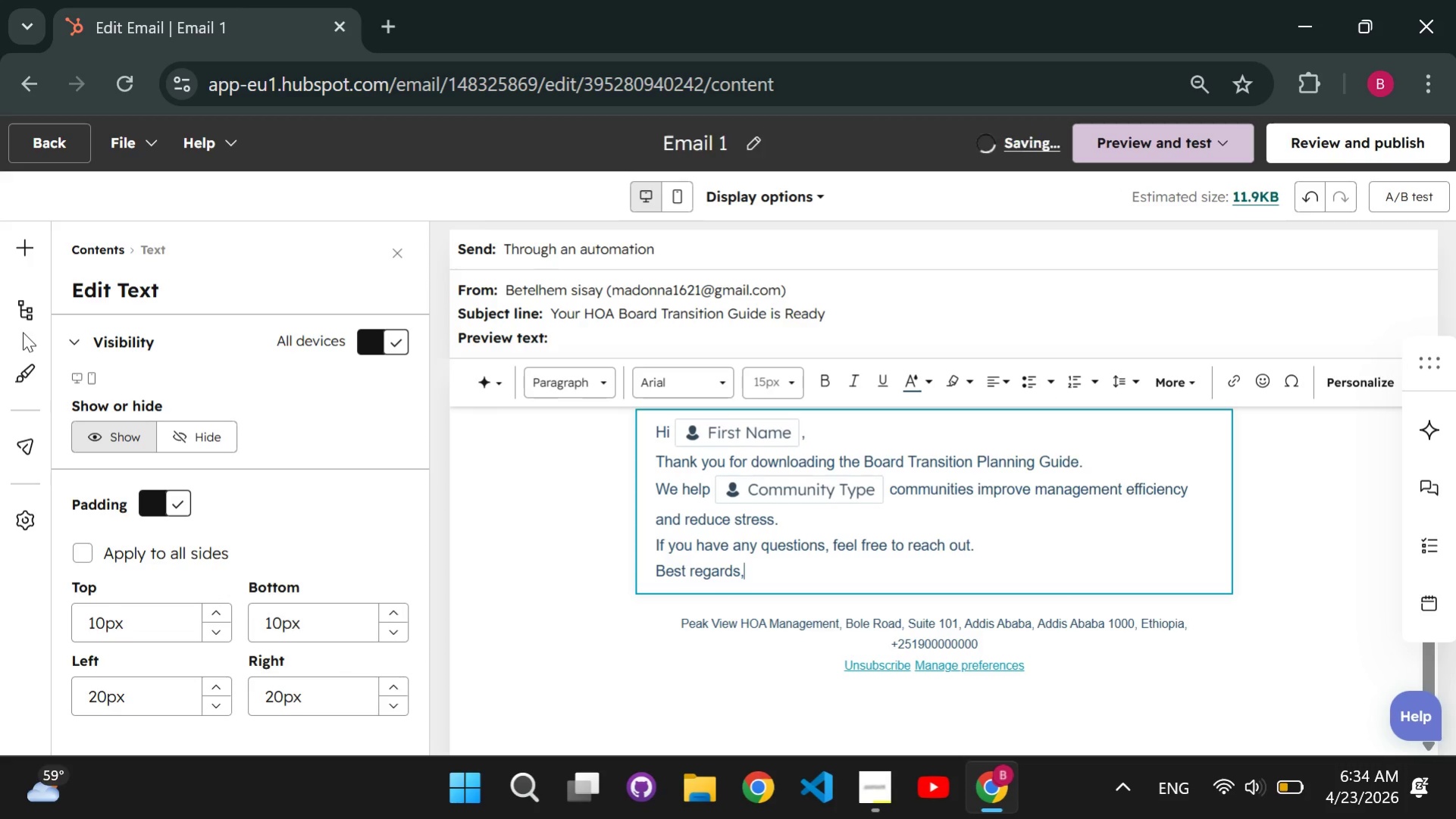 
left_click([23, 455])
 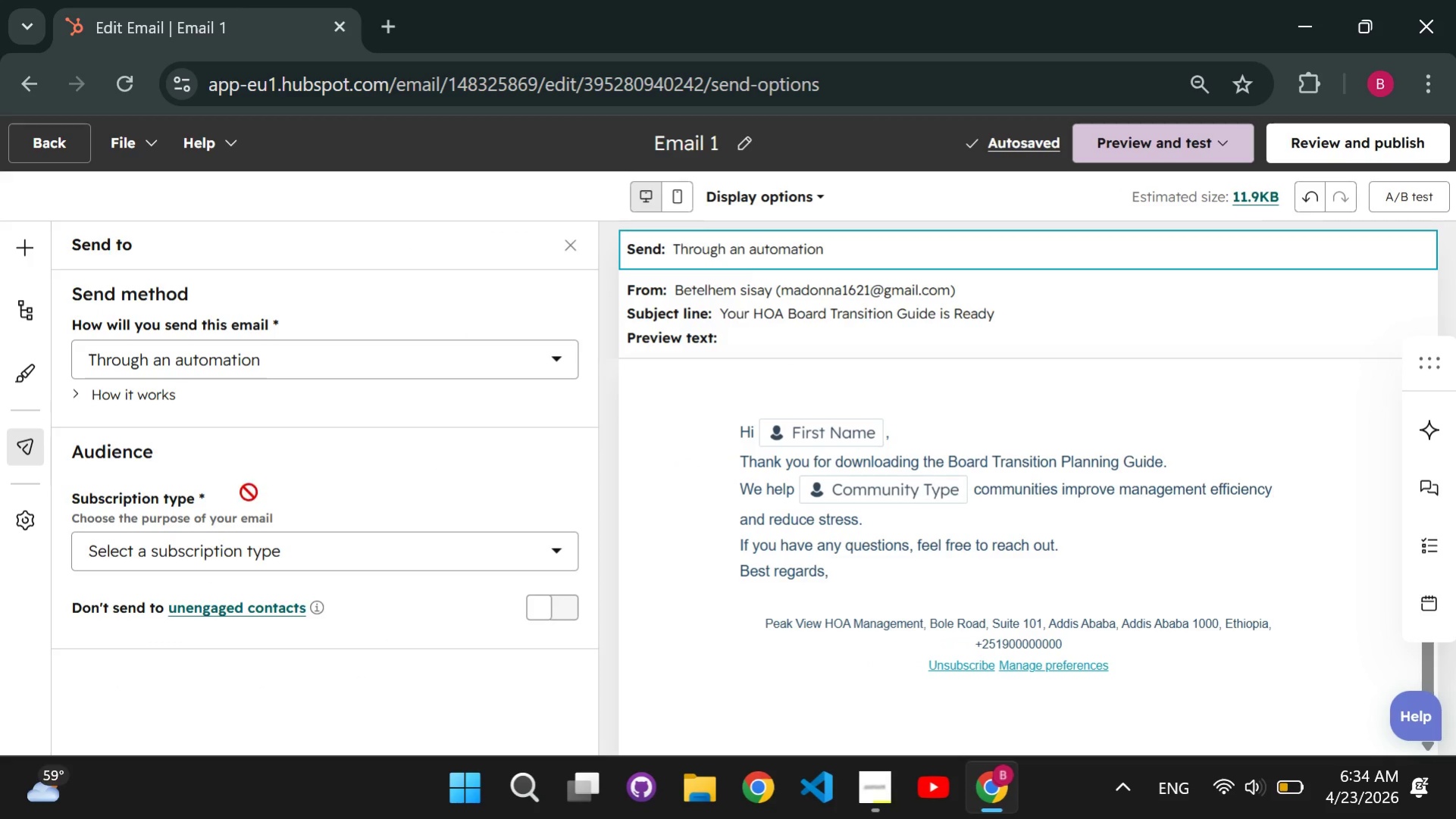 
left_click([314, 560])
 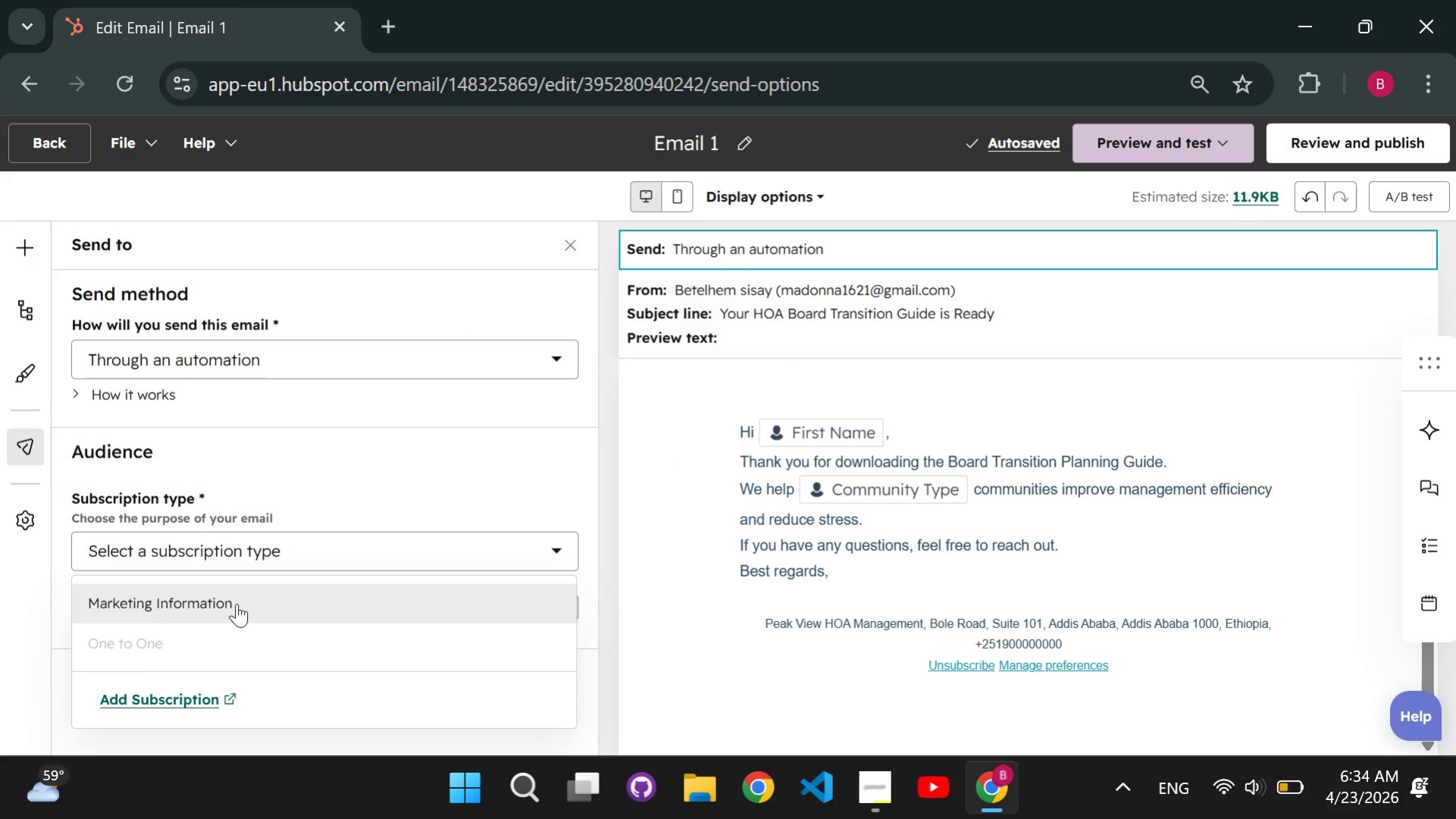 
left_click([236, 600])
 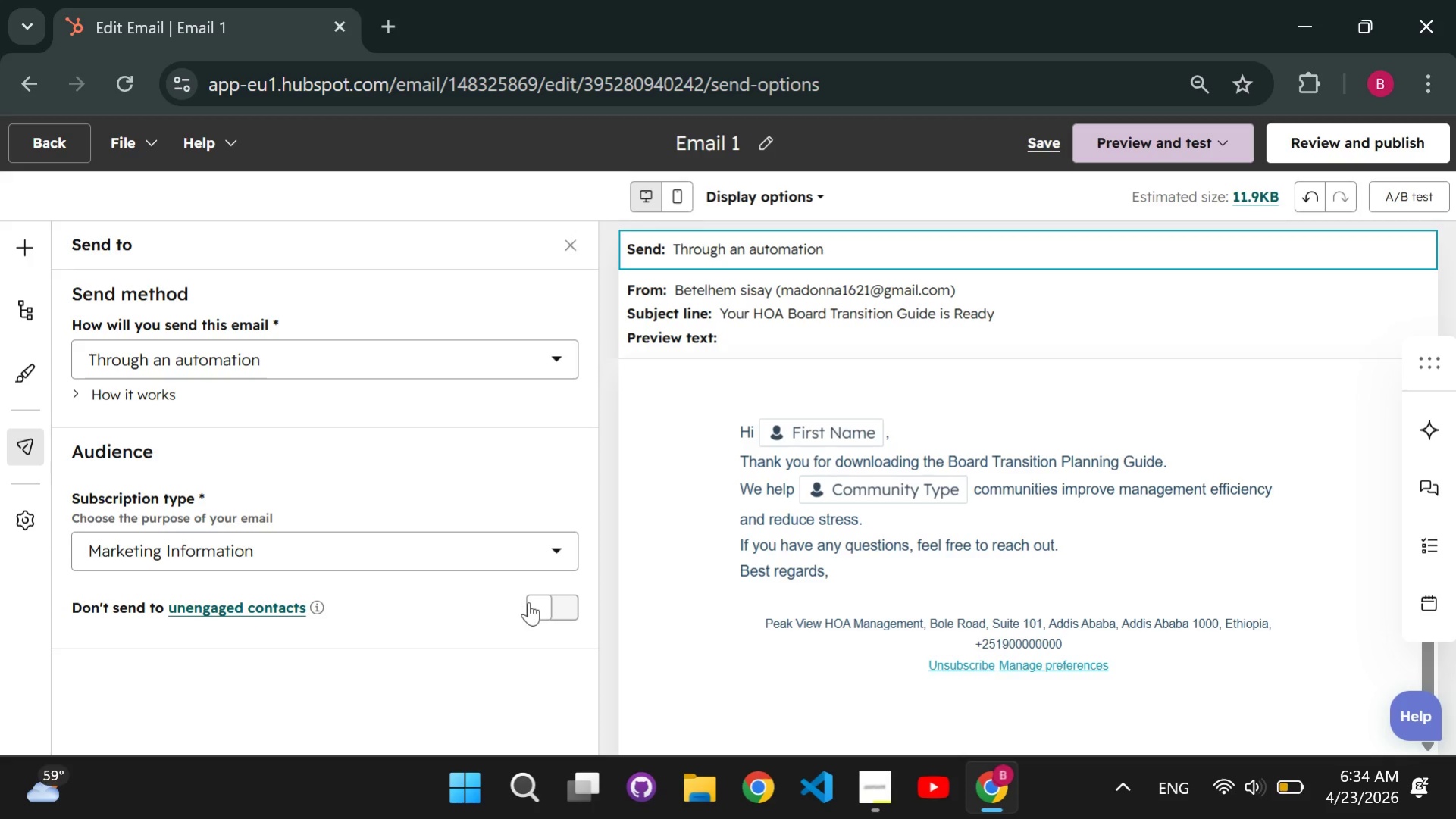 
left_click([528, 602])
 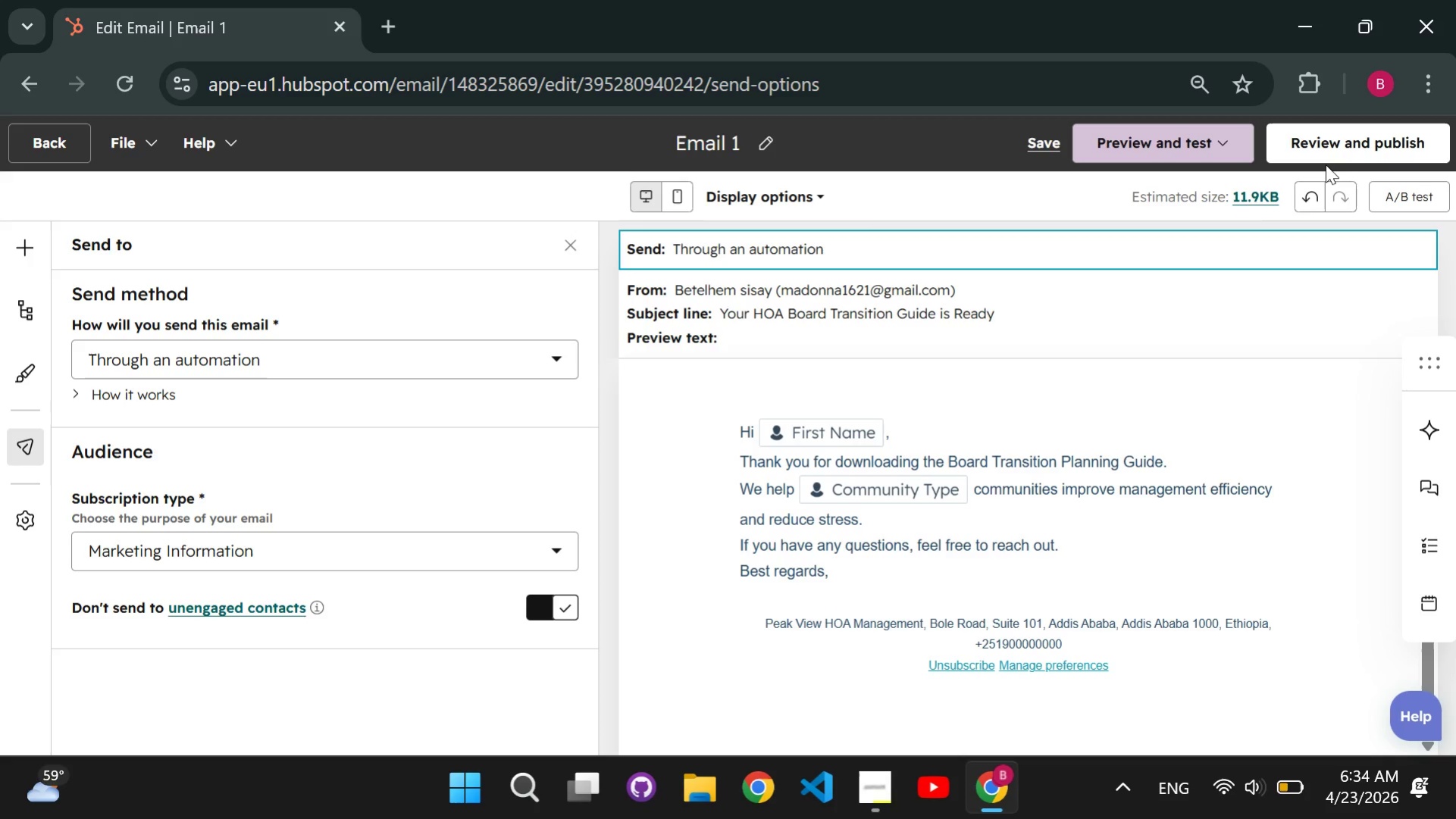 
left_click([1329, 155])
 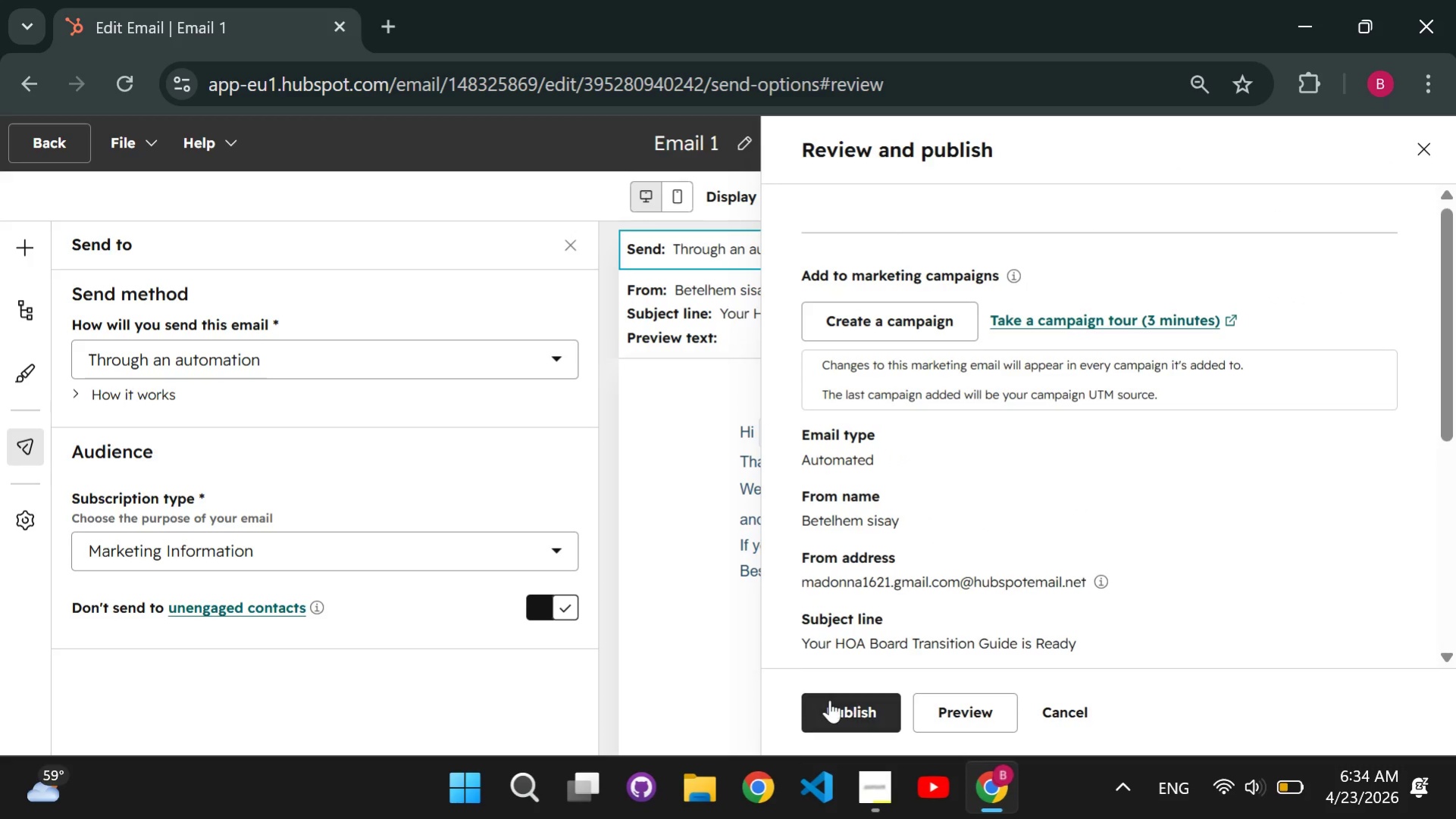 
left_click([834, 702])
 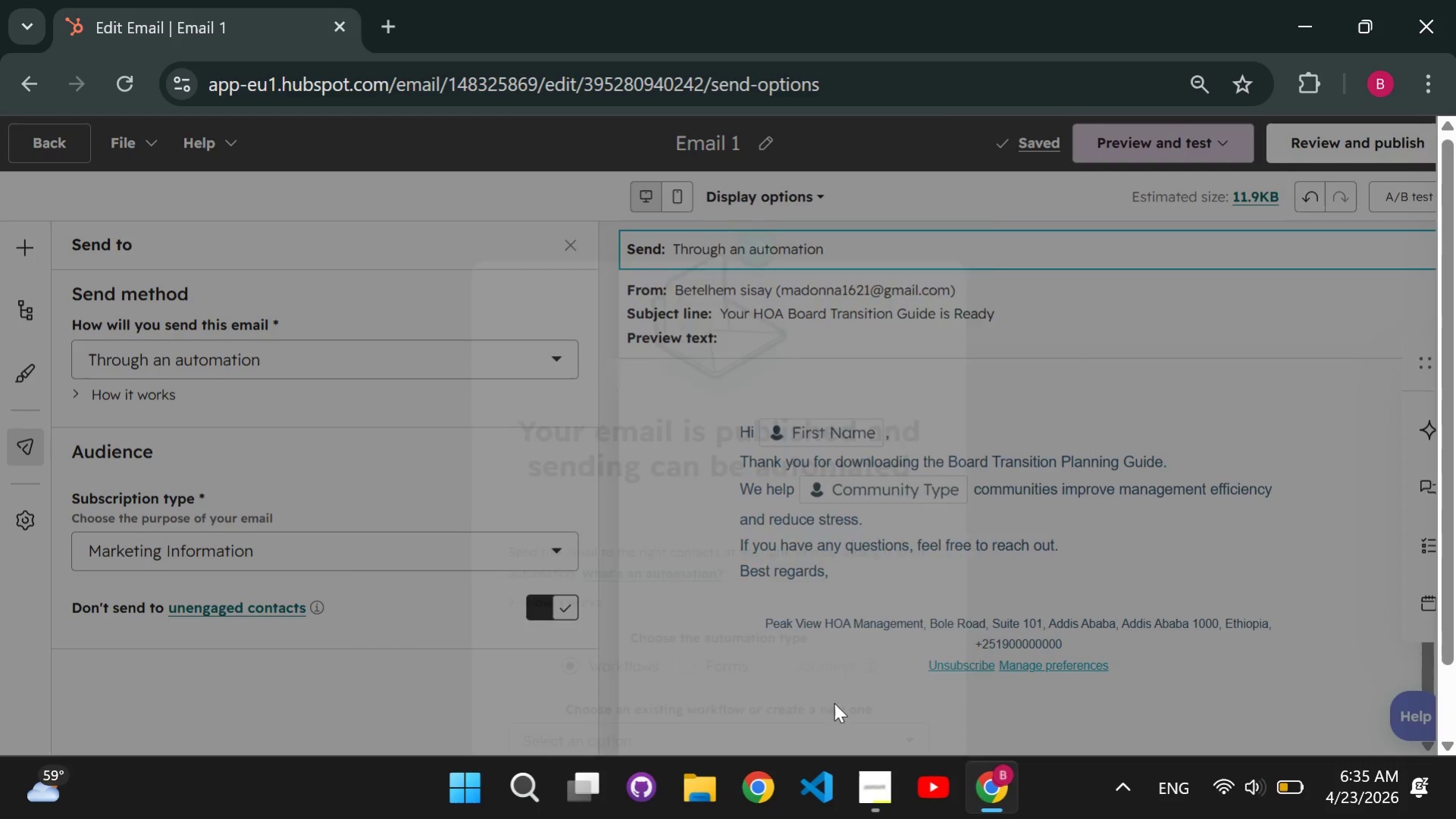 
wait(8.89)
 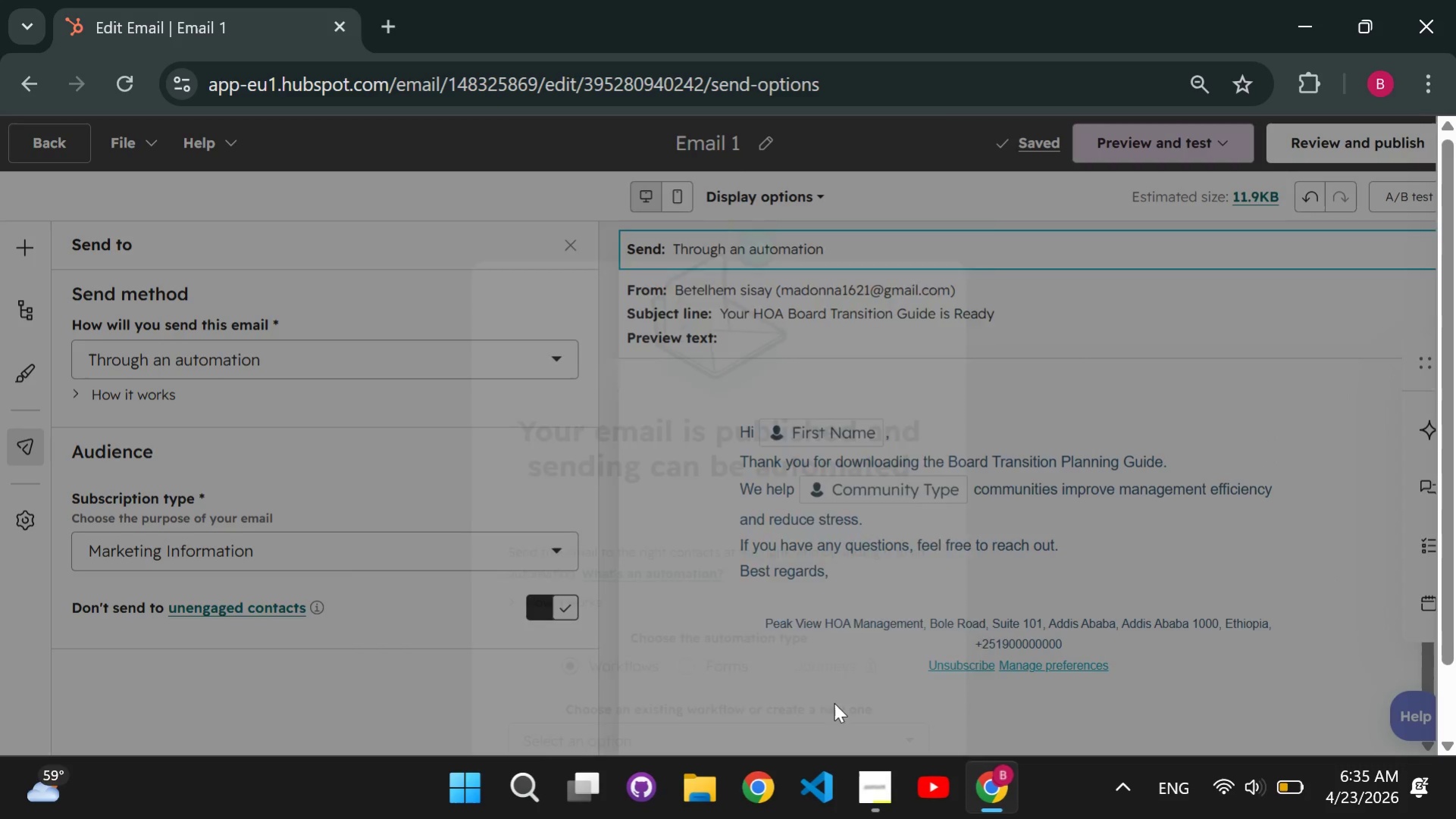 
left_click([953, 258])
 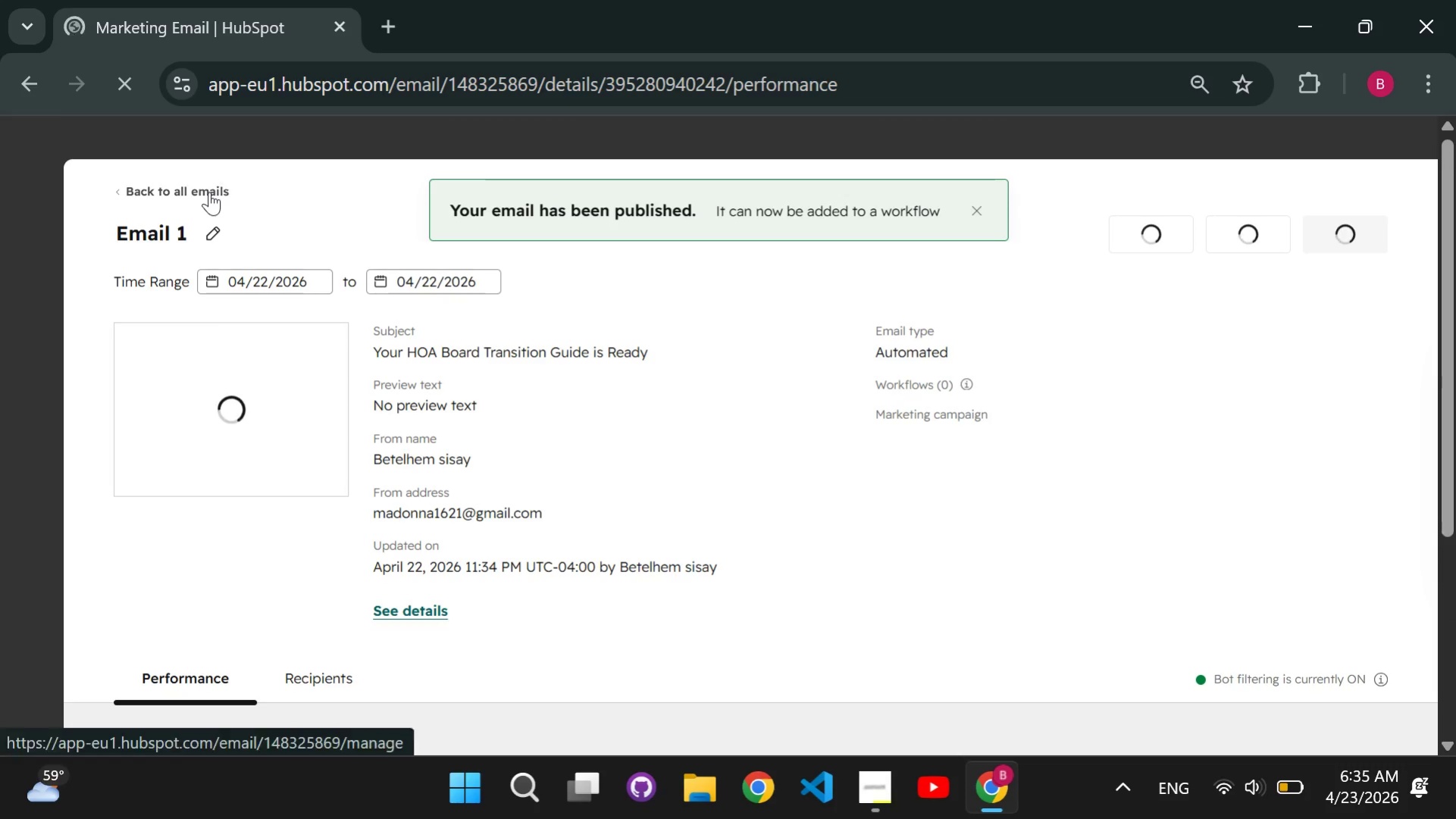 
left_click([182, 192])
 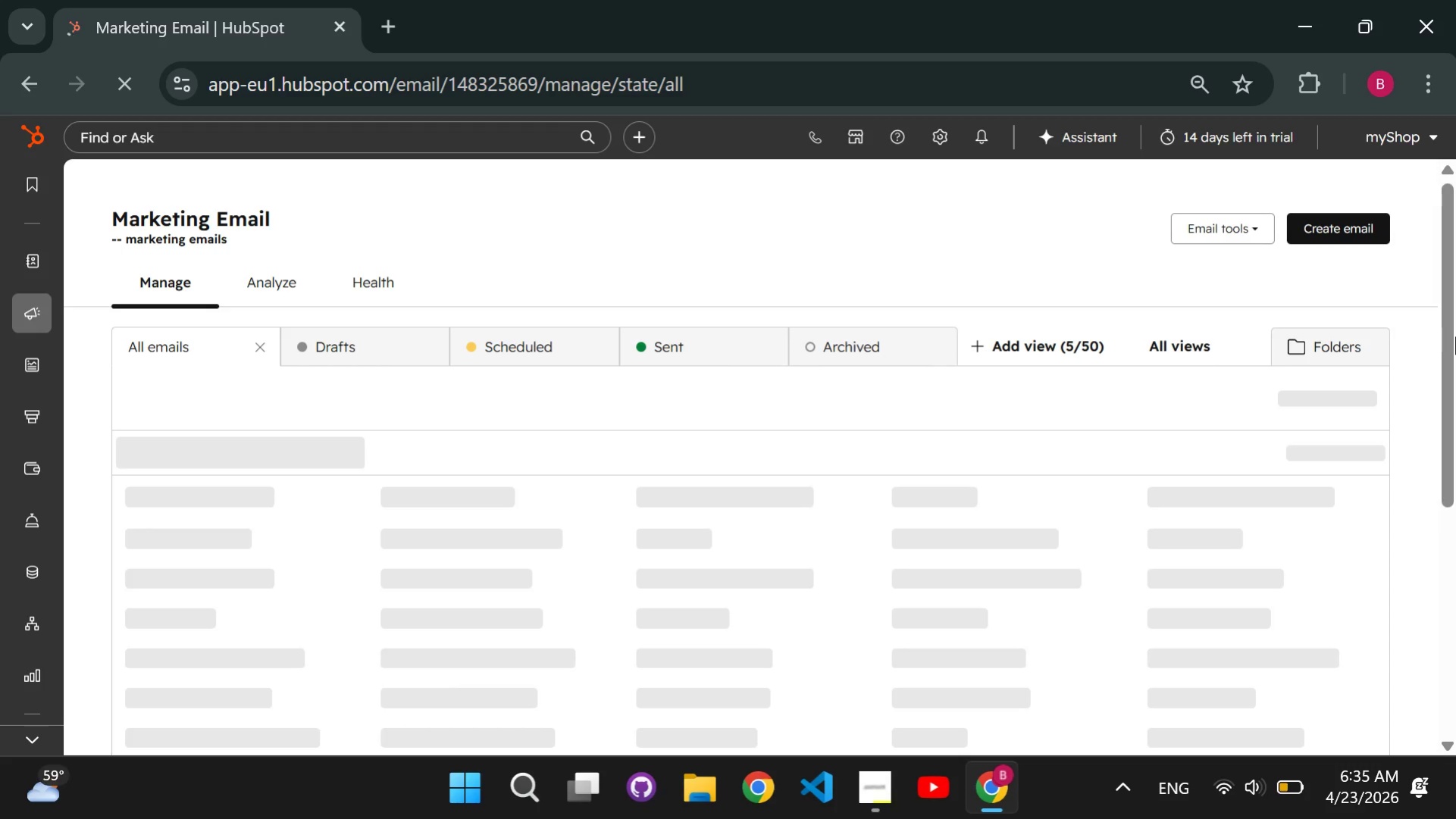 
left_click([1354, 235])
 